 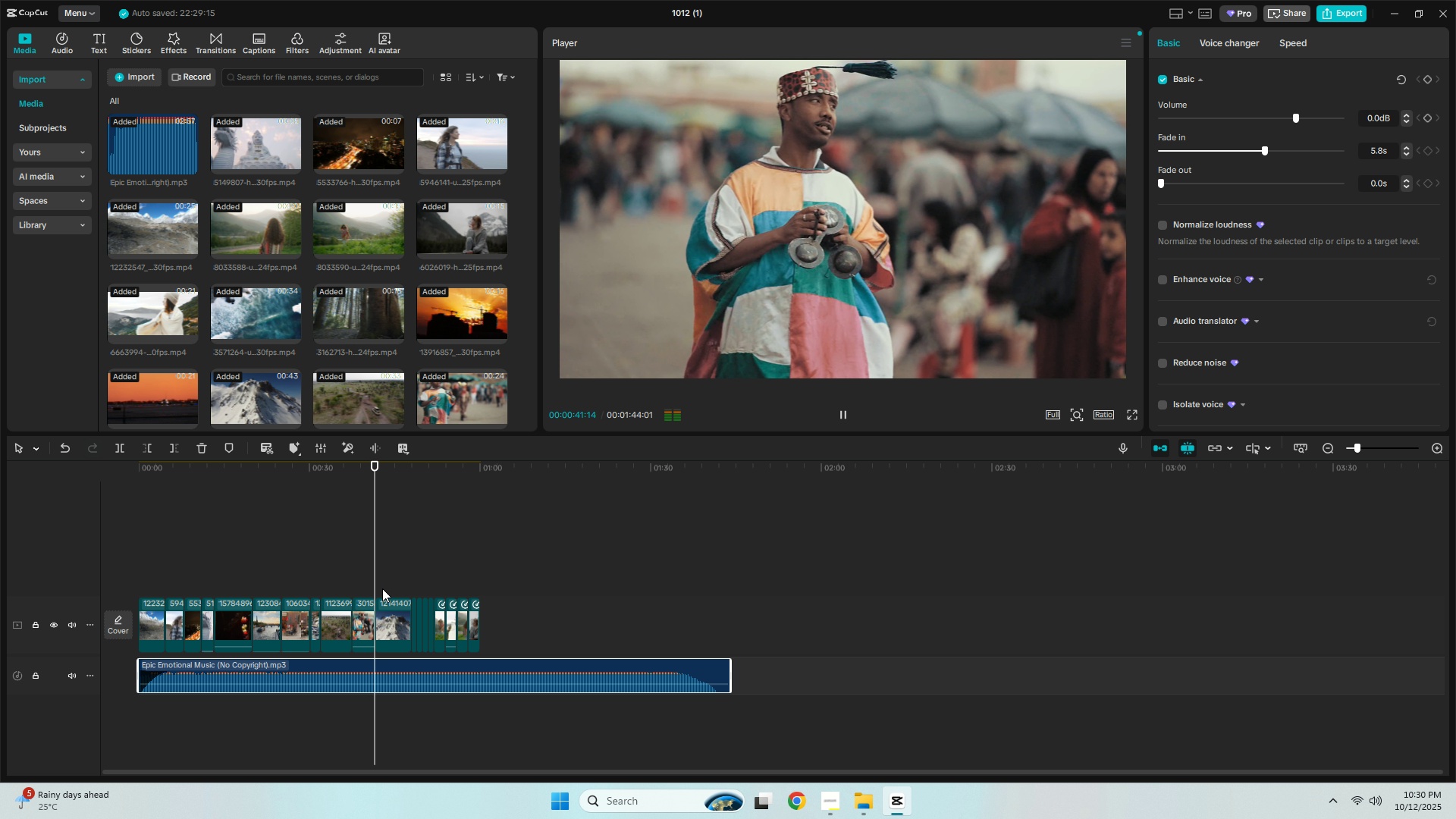 
left_click([663, 465])
 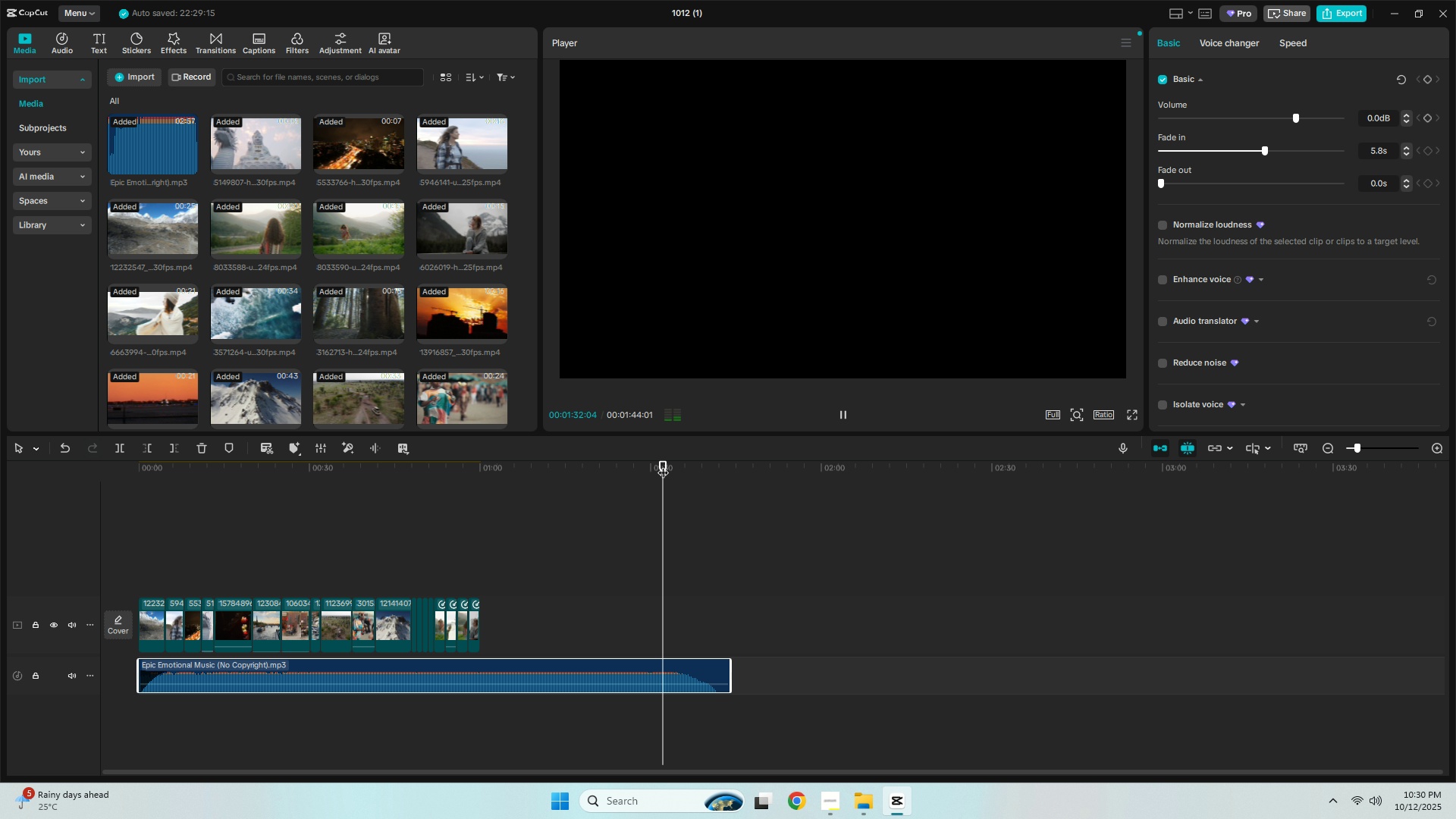 
key(Space)
 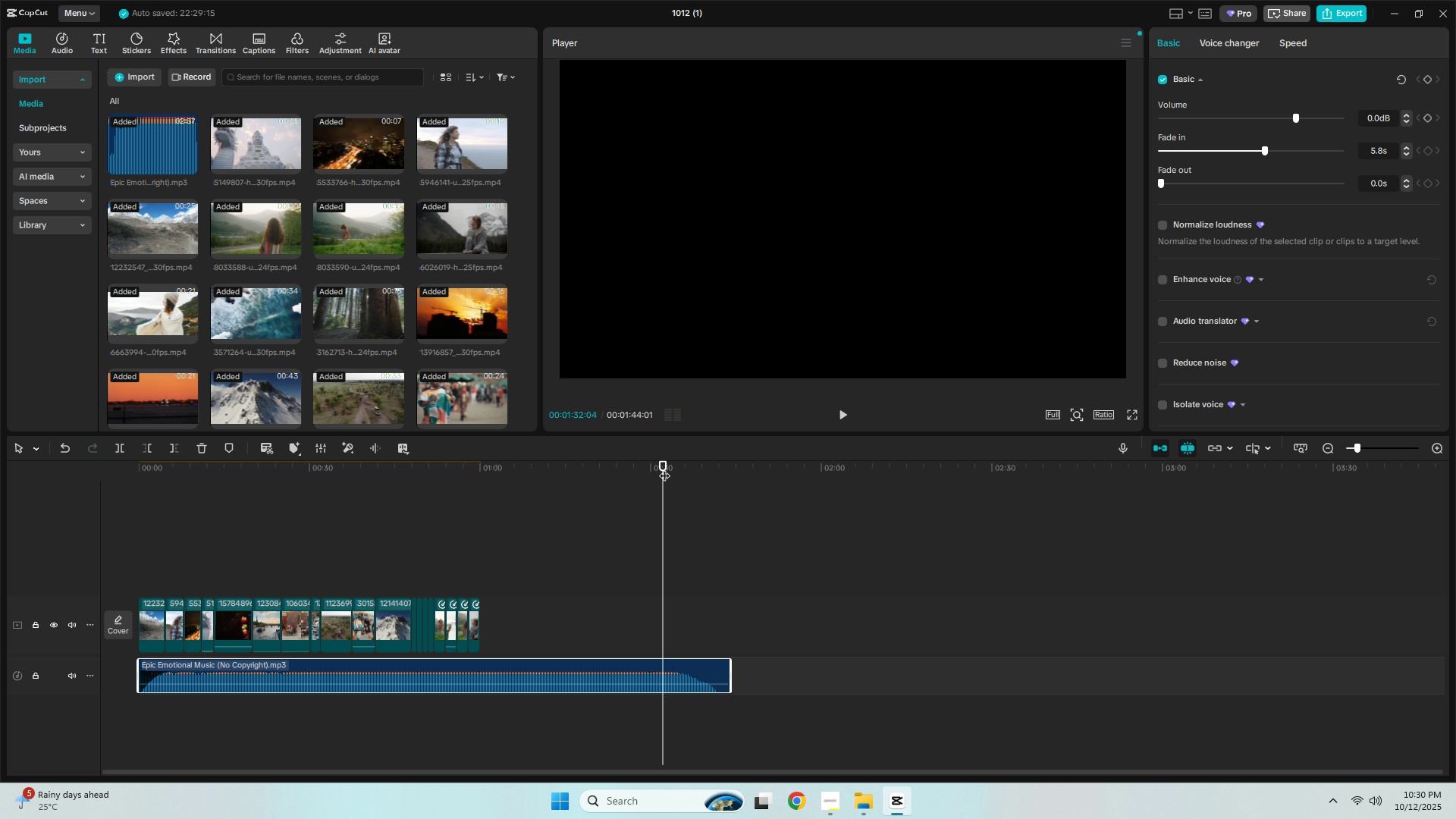 
key(Space)
 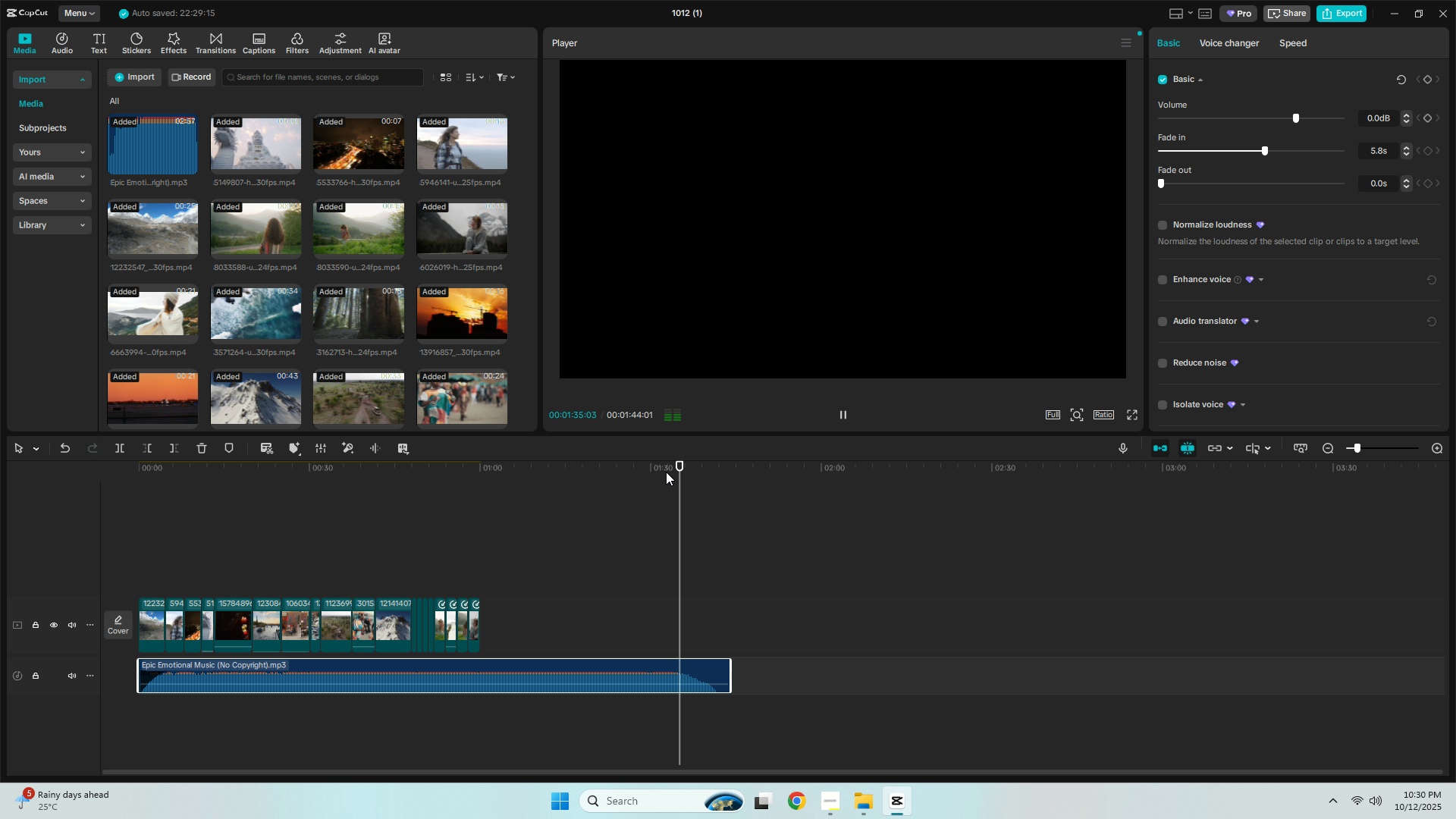 
key(Space)
 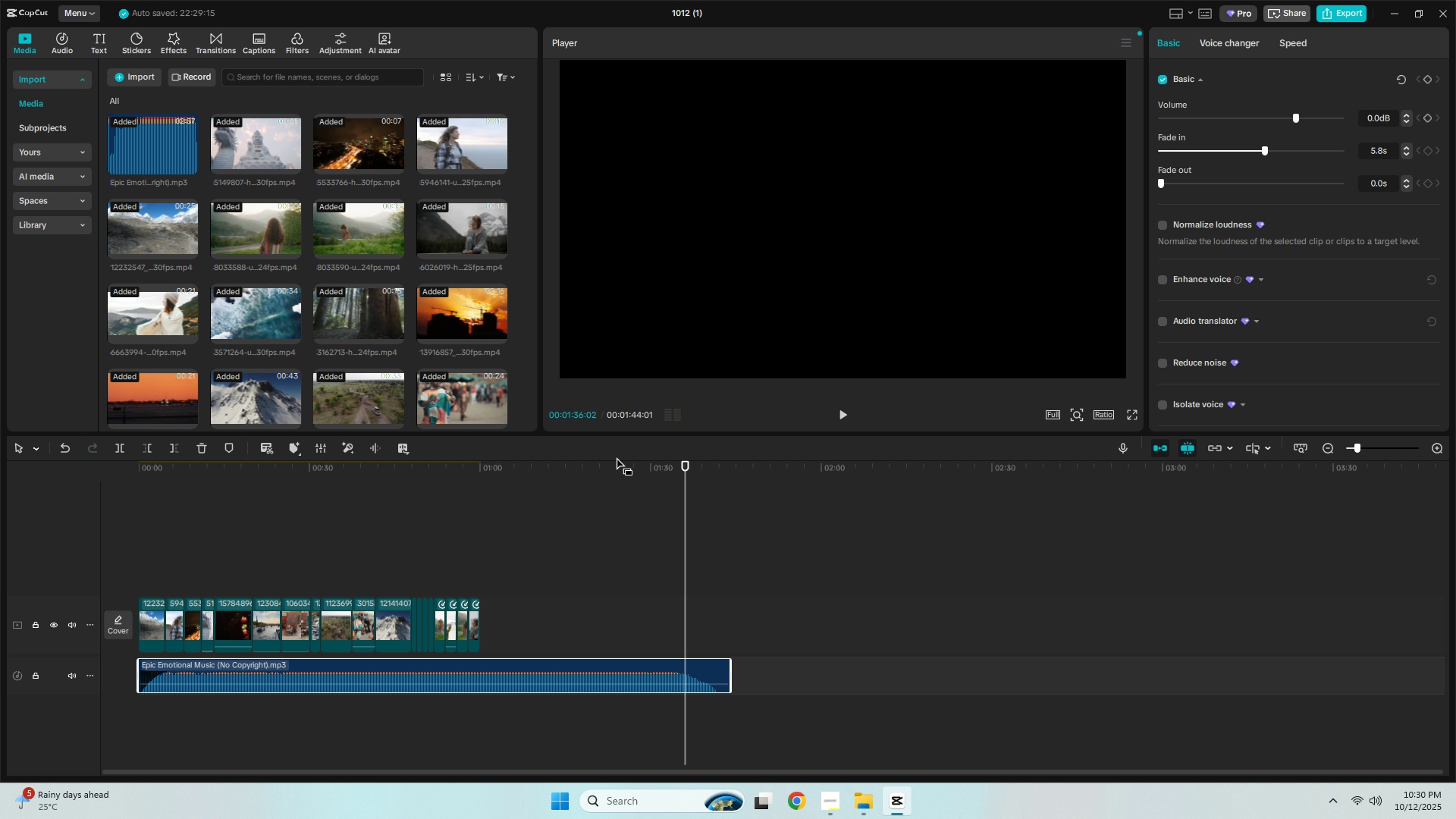 
left_click_drag(start_coordinate=[559, 470], to_coordinate=[481, 477])
 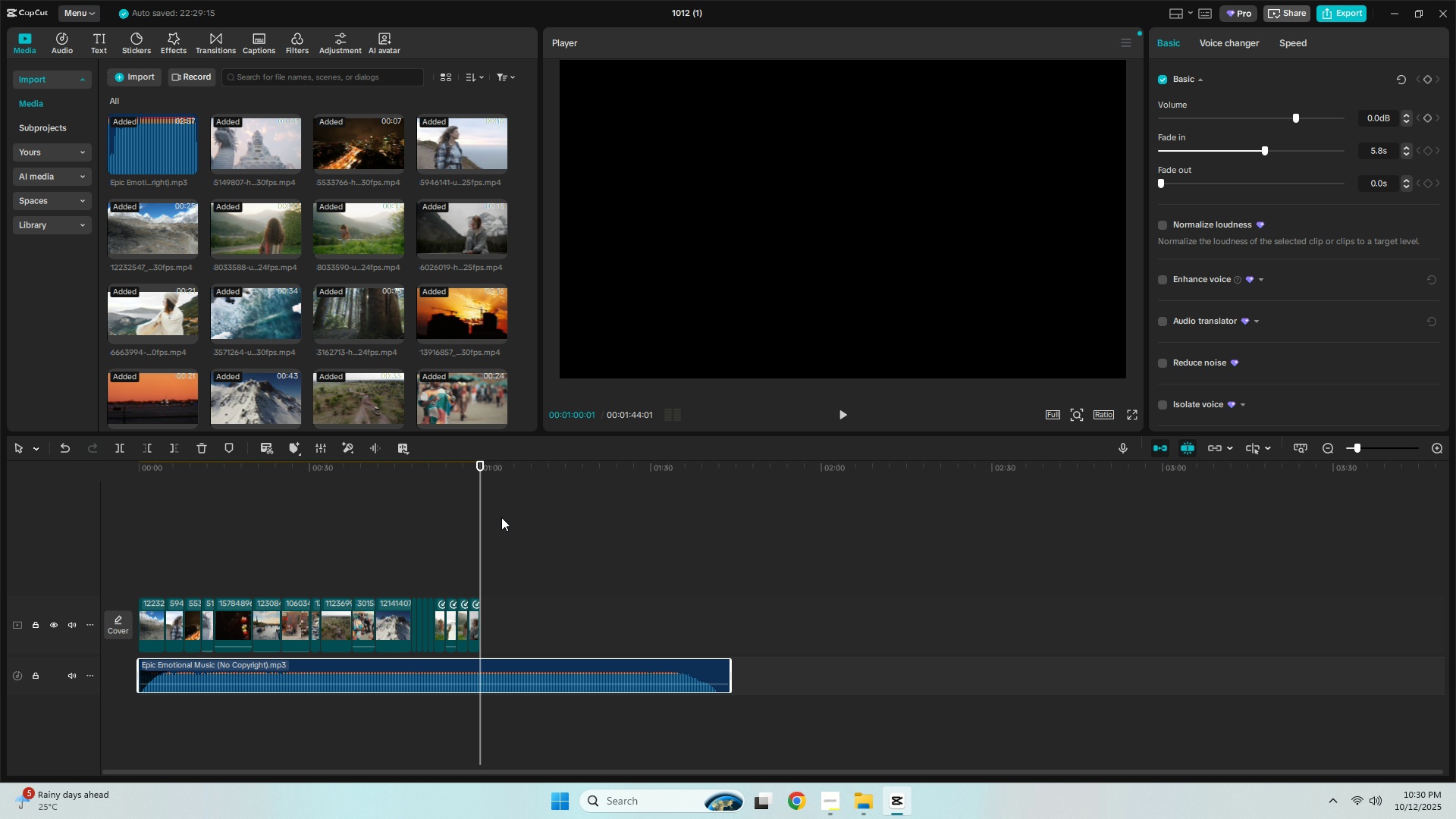 
key(Control+ControlLeft)
 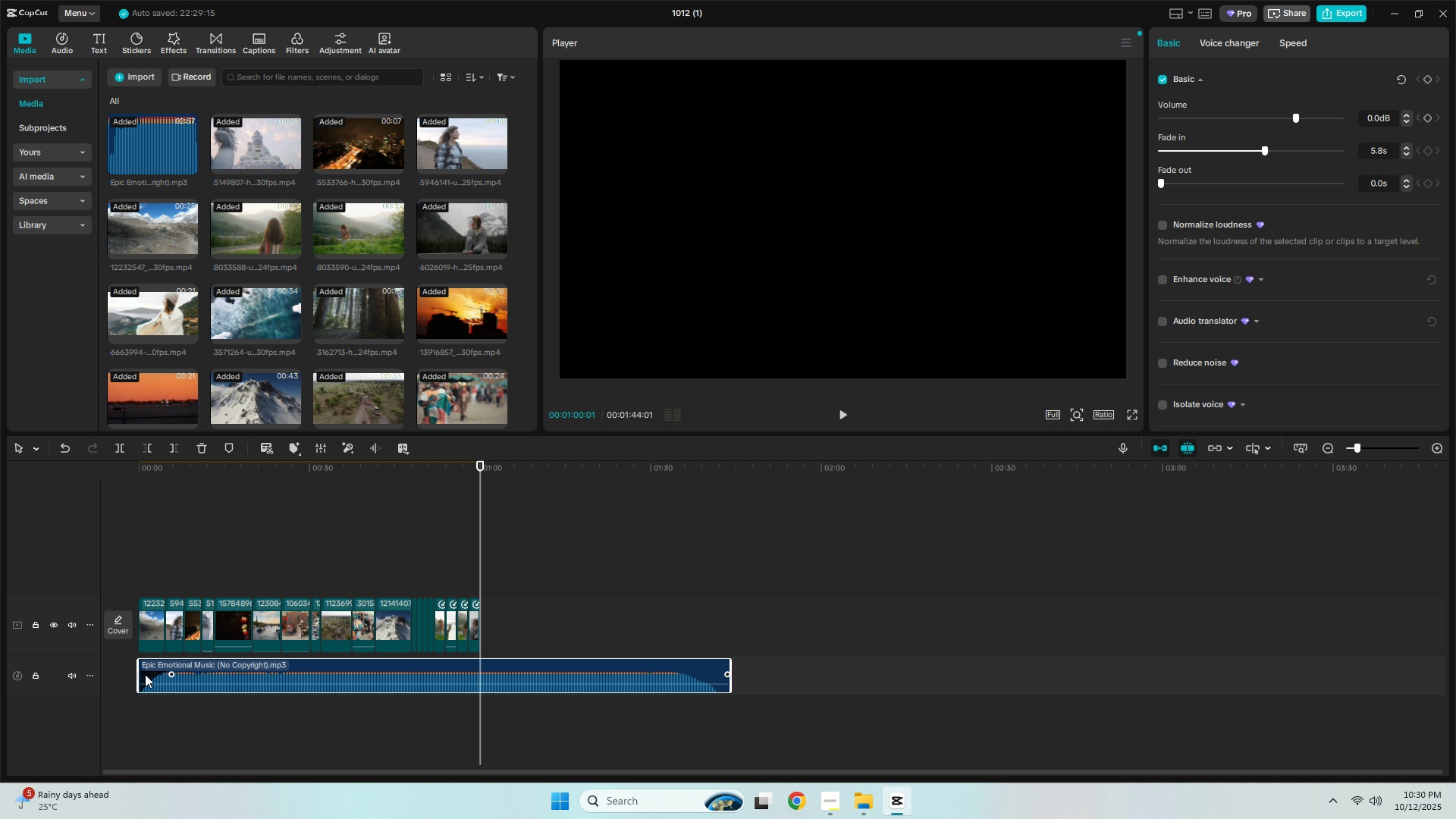 
left_click_drag(start_coordinate=[140, 673], to_coordinate=[248, 678])
 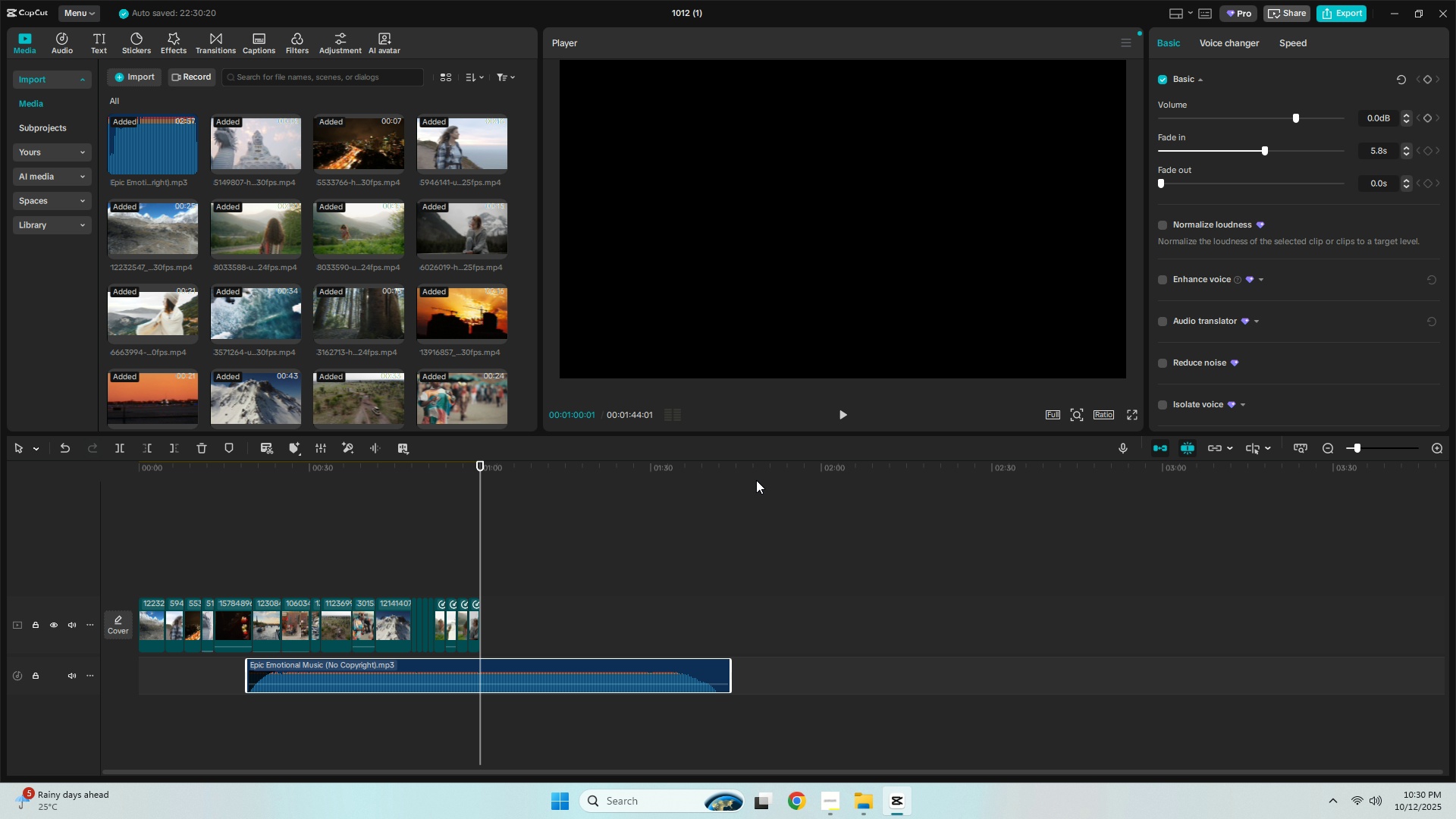 
left_click_drag(start_coordinate=[1248, 145], to_coordinate=[1125, 157])
 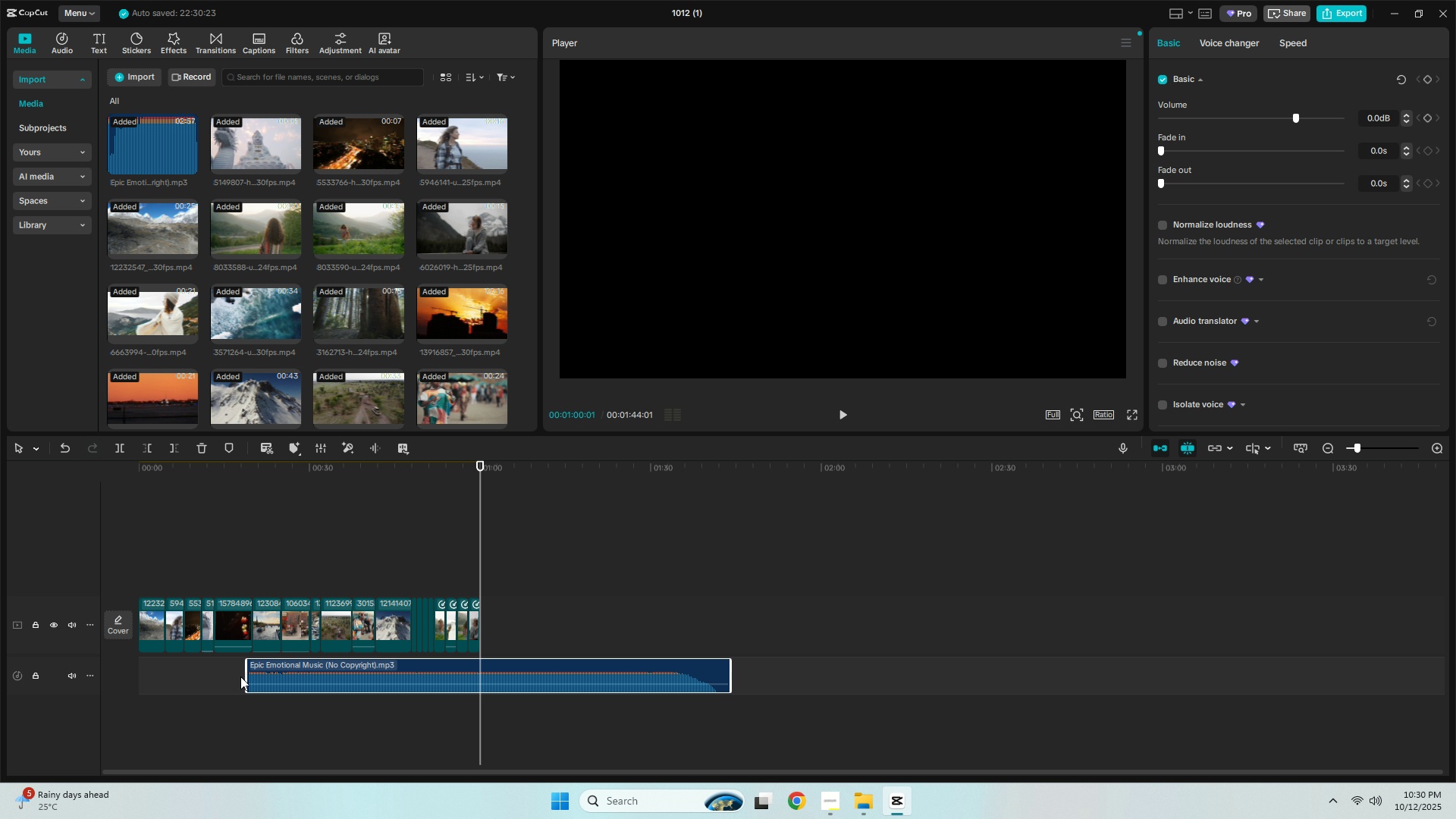 
left_click_drag(start_coordinate=[244, 676], to_coordinate=[490, 676])
 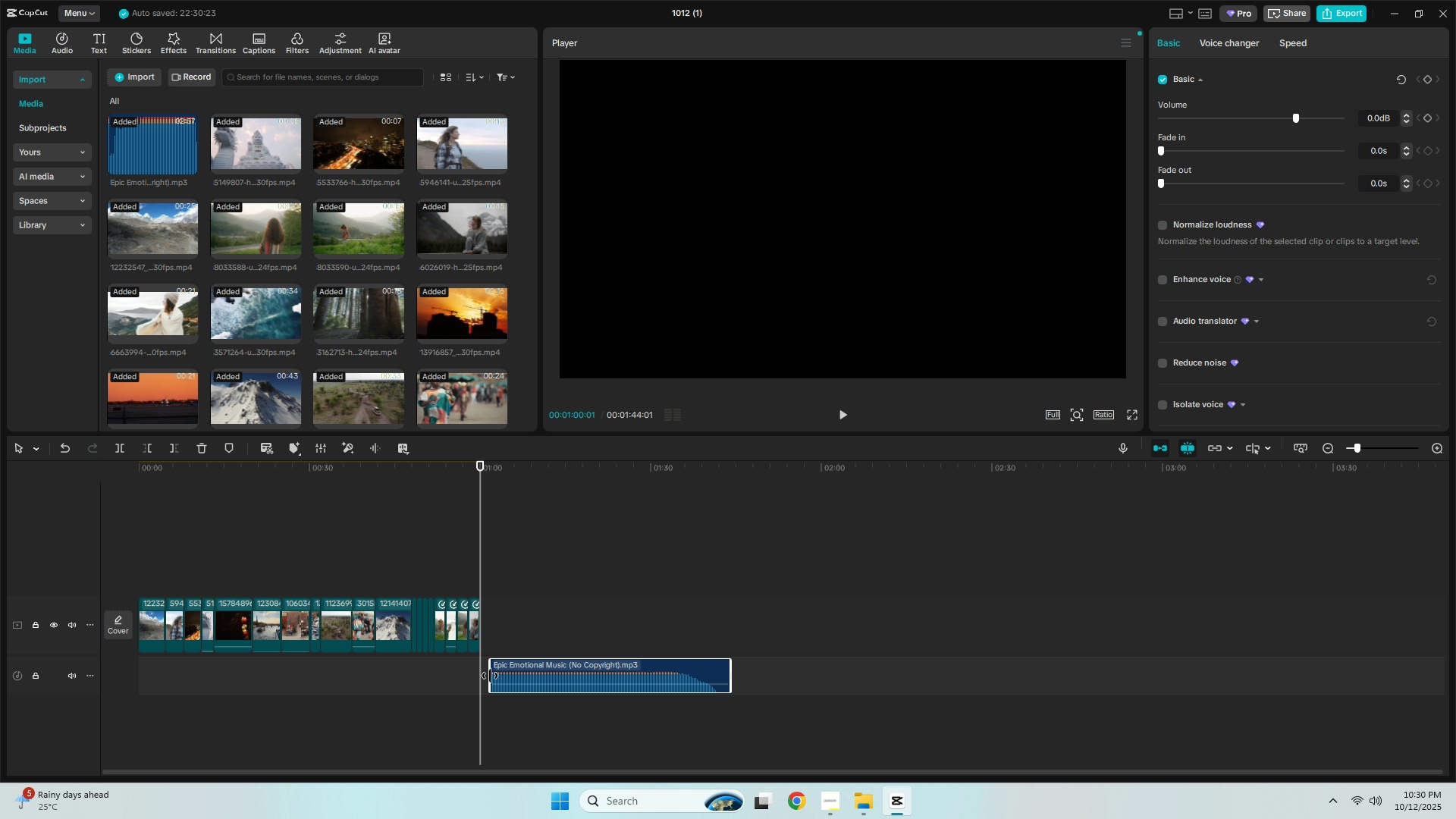 
left_click_drag(start_coordinate=[490, 676], to_coordinate=[482, 676])
 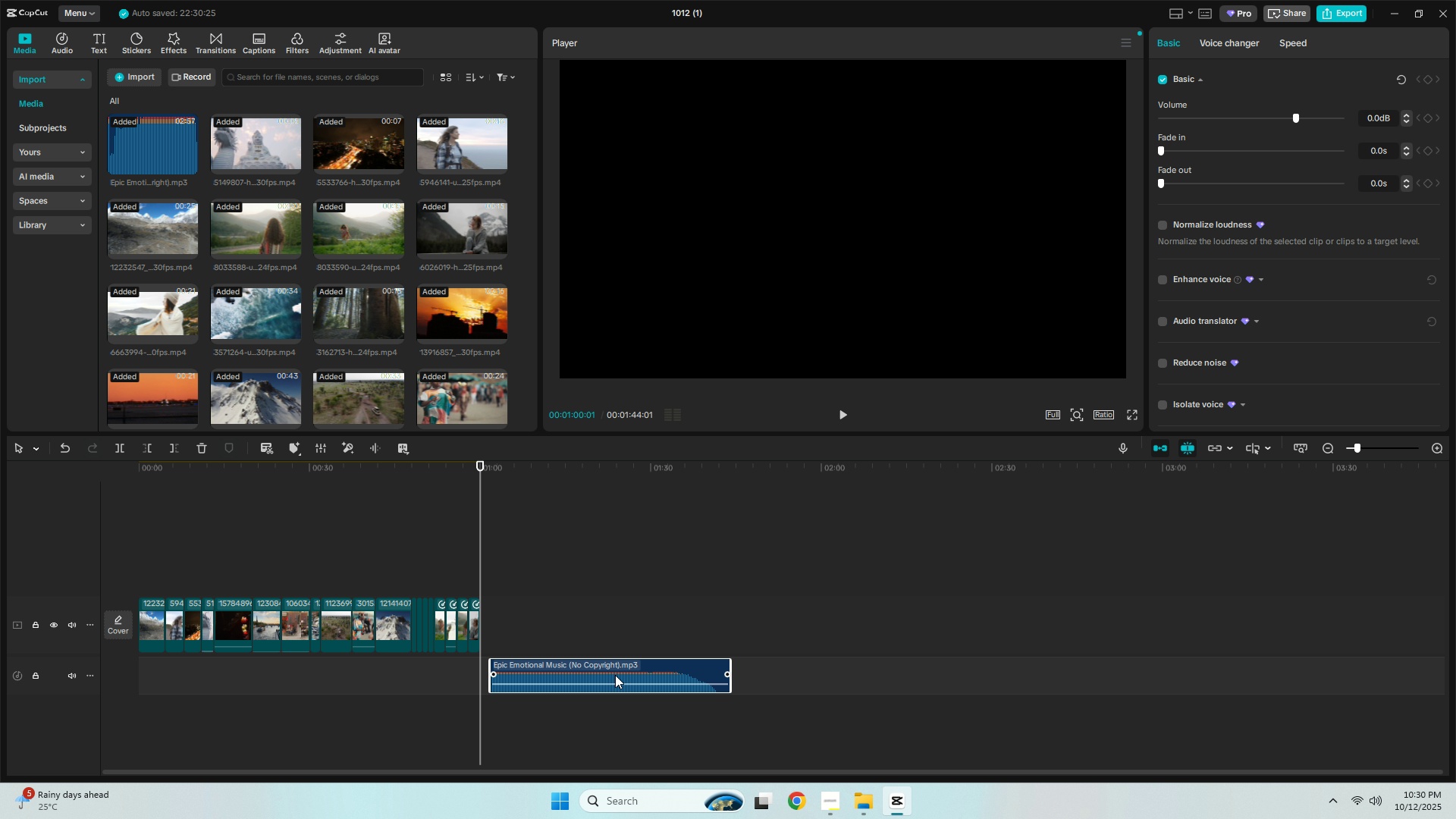 
left_click_drag(start_coordinate=[615, 675], to_coordinate=[362, 674])
 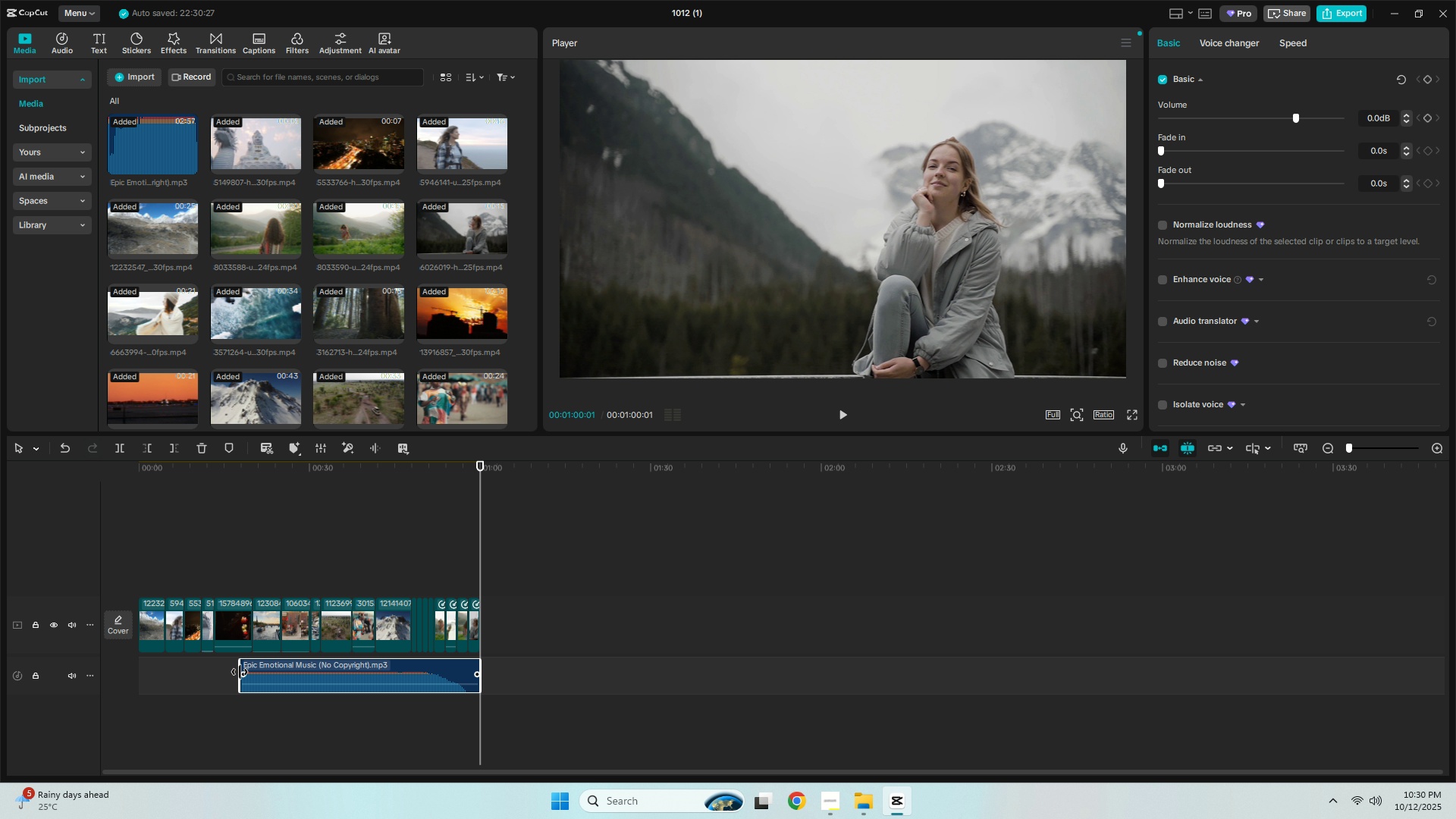 
left_click_drag(start_coordinate=[240, 672], to_coordinate=[152, 666])
 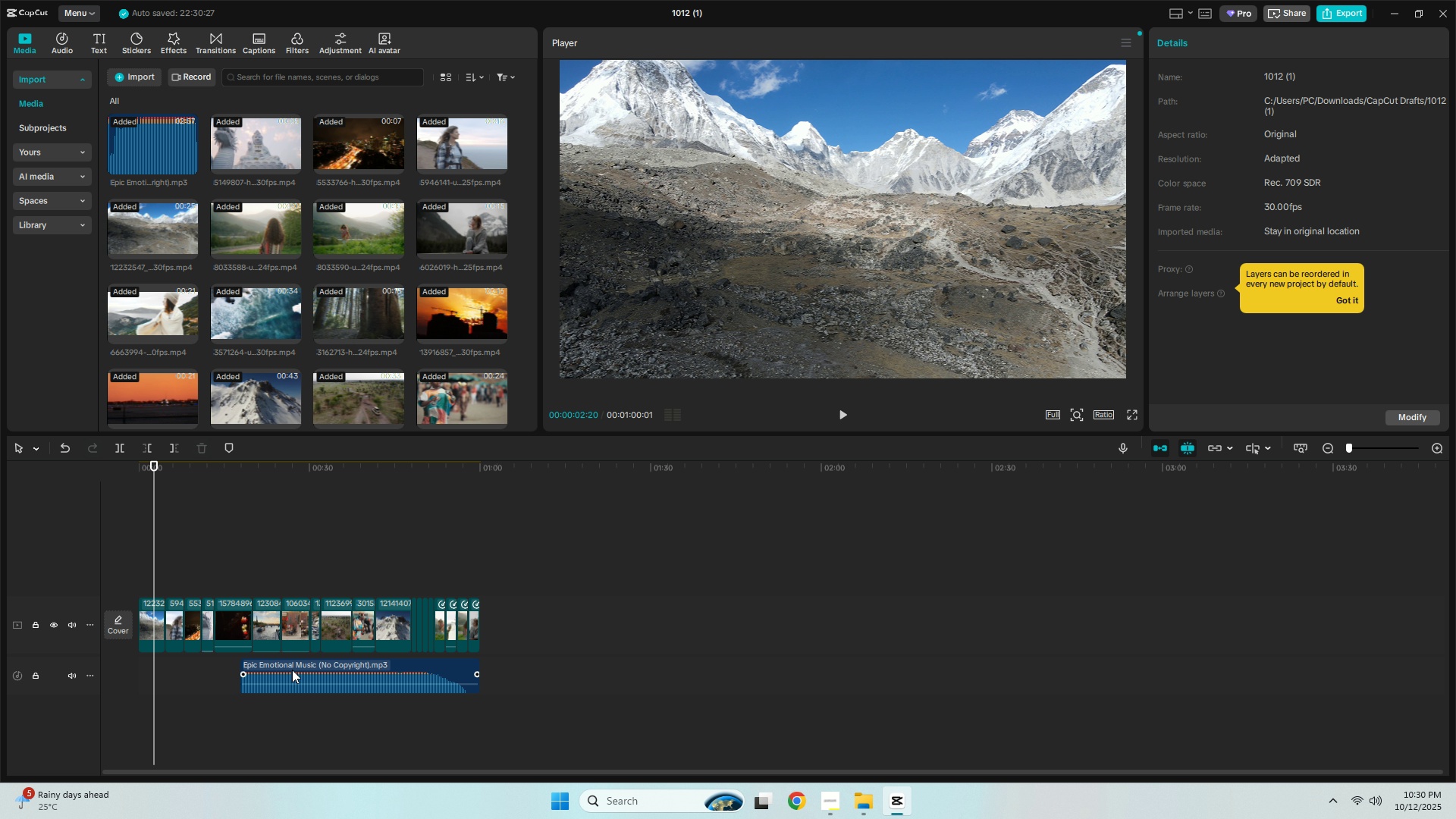 
left_click([293, 670])
 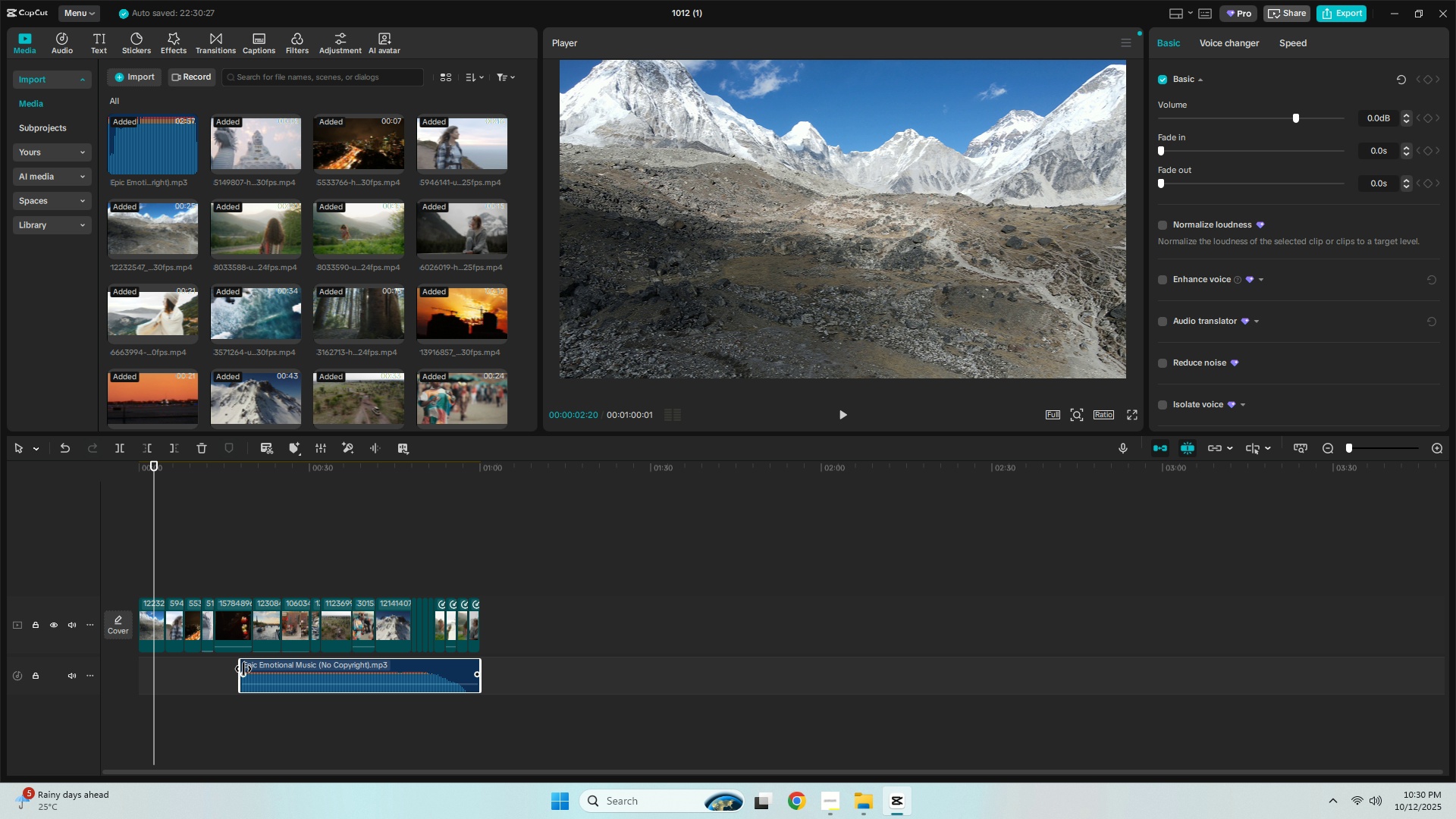 
left_click_drag(start_coordinate=[241, 668], to_coordinate=[127, 668])
 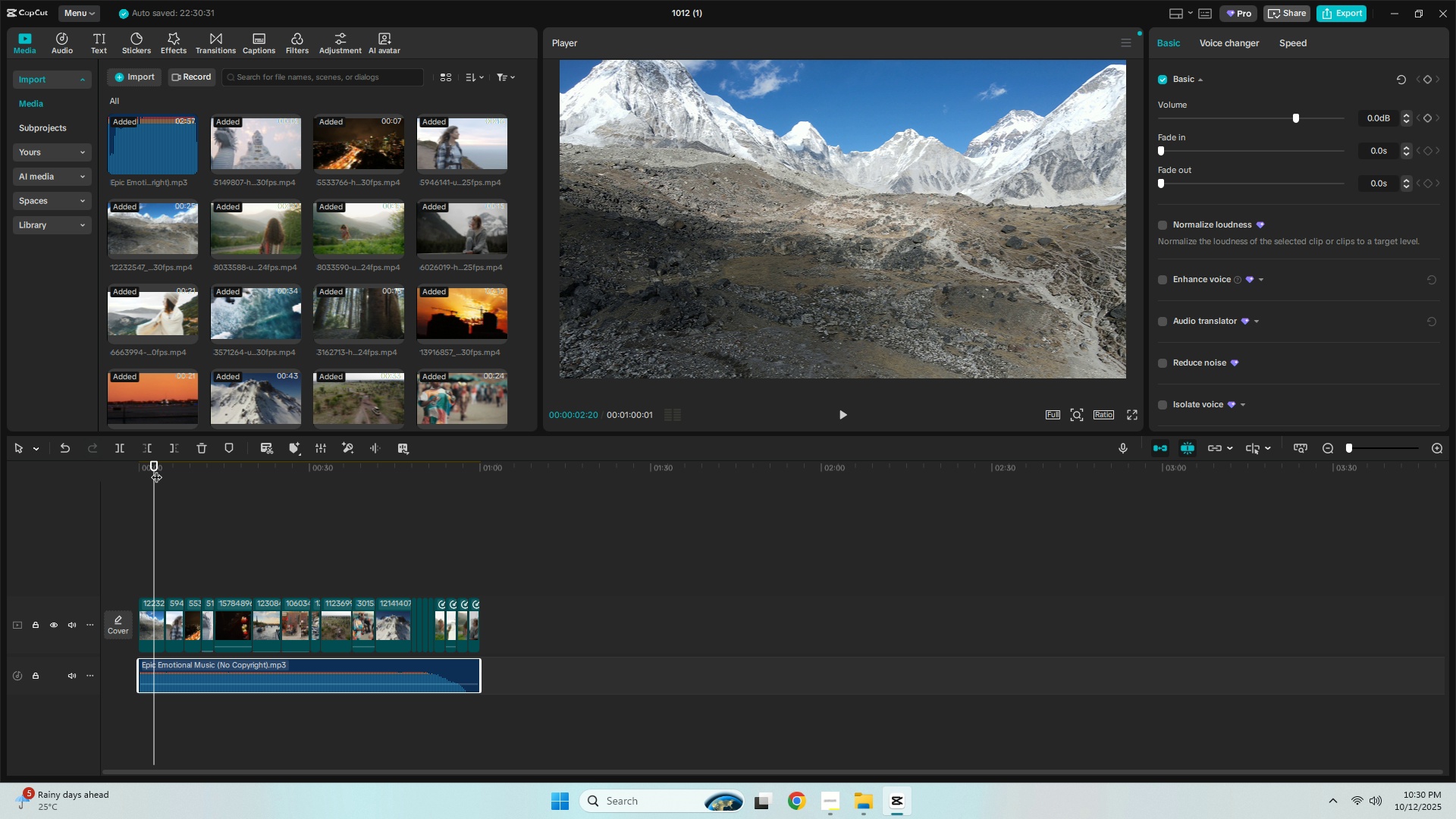 
left_click_drag(start_coordinate=[149, 462], to_coordinate=[128, 462])
 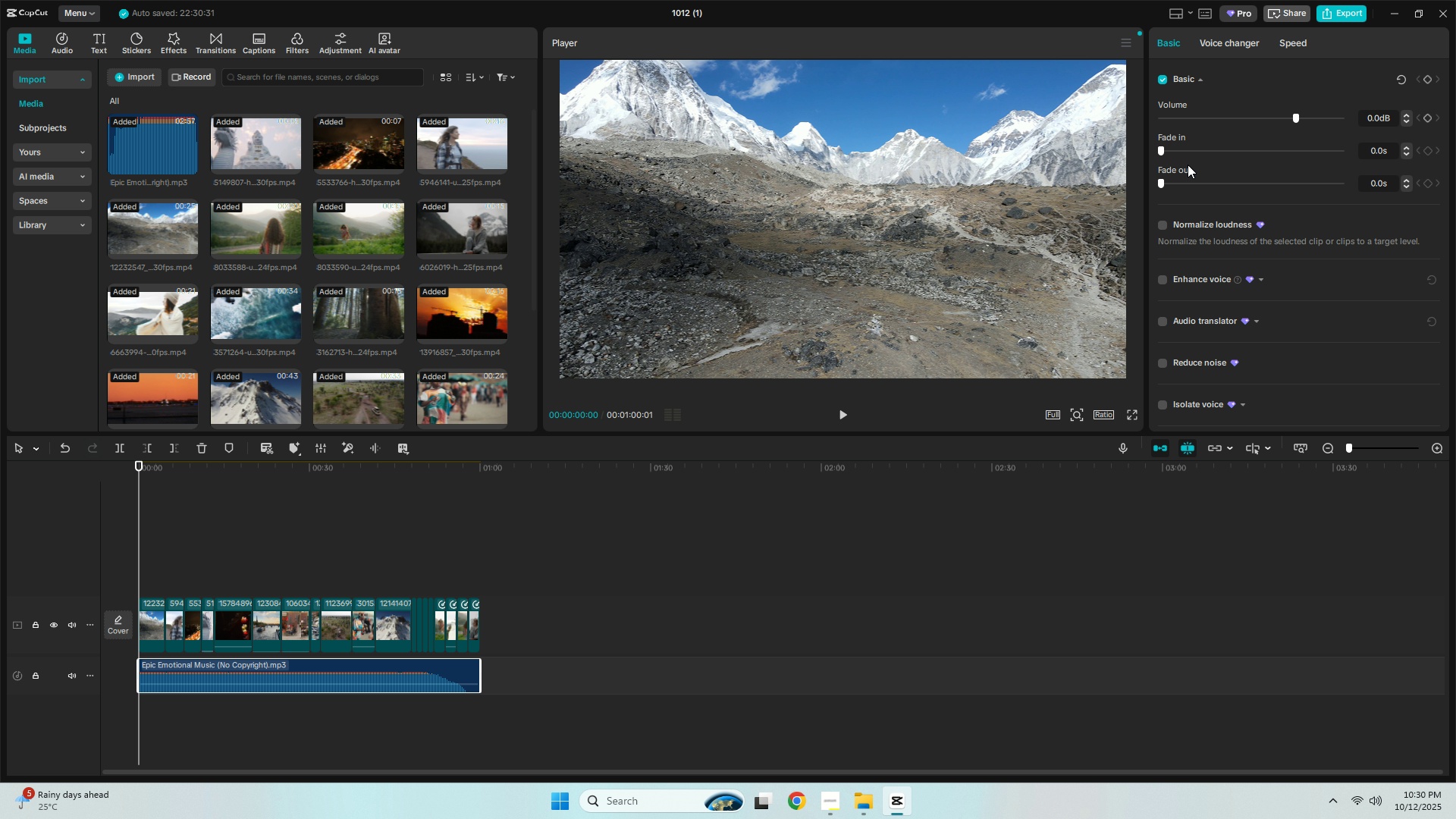 
left_click_drag(start_coordinate=[1208, 153], to_coordinate=[1225, 154])
 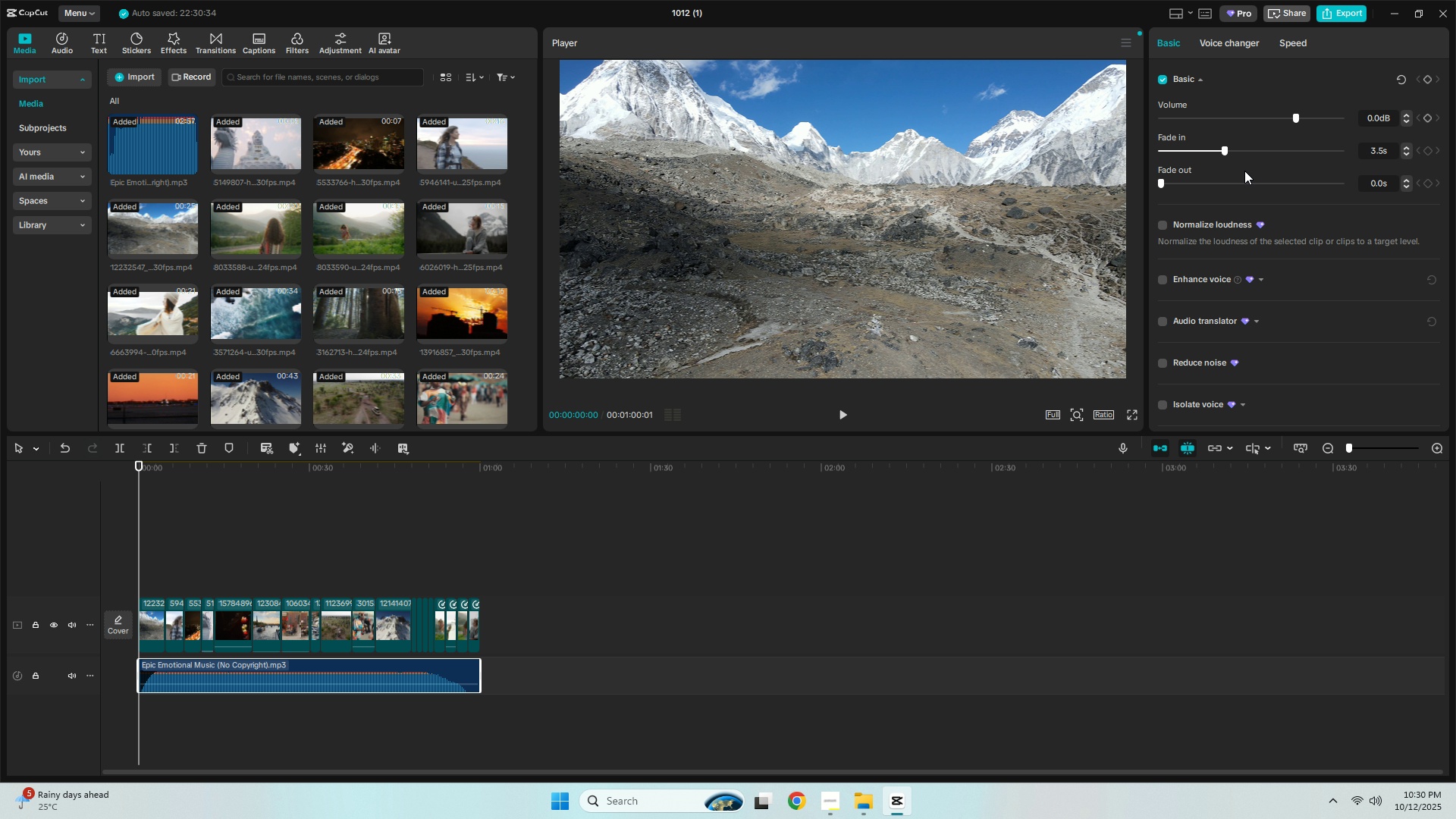 
left_click([1265, 147])
 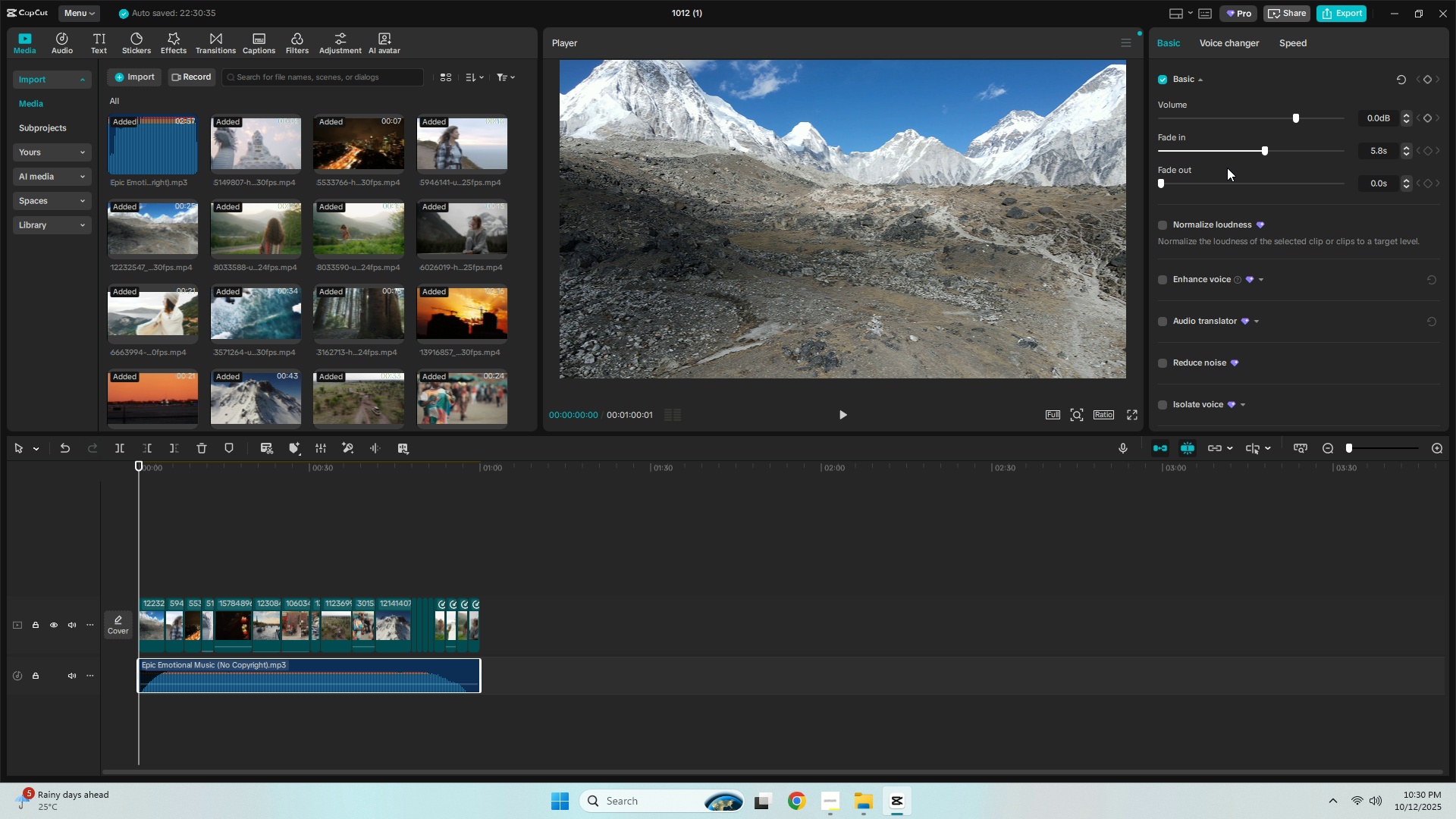 
key(Space)
 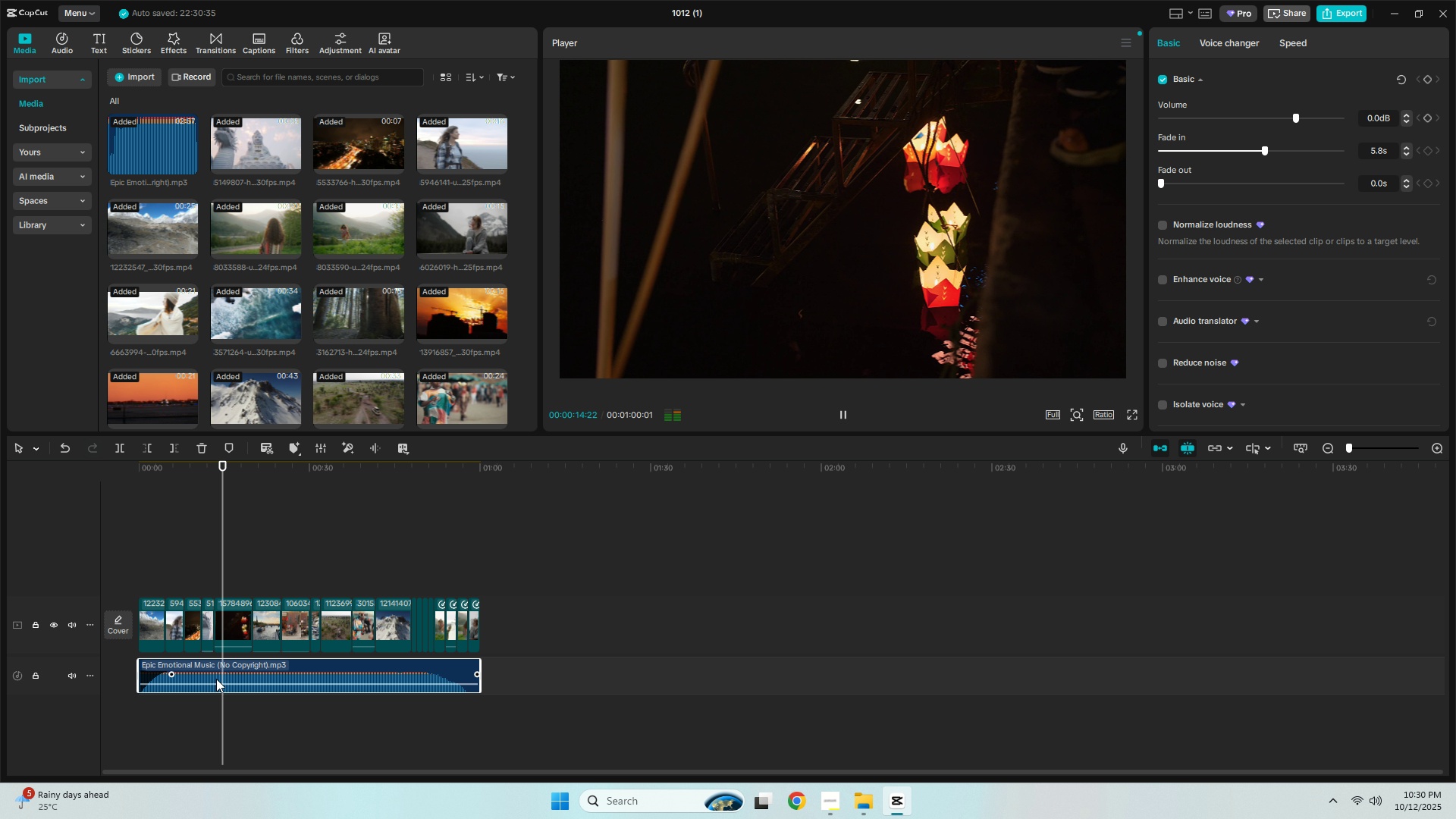 
wait(19.78)
 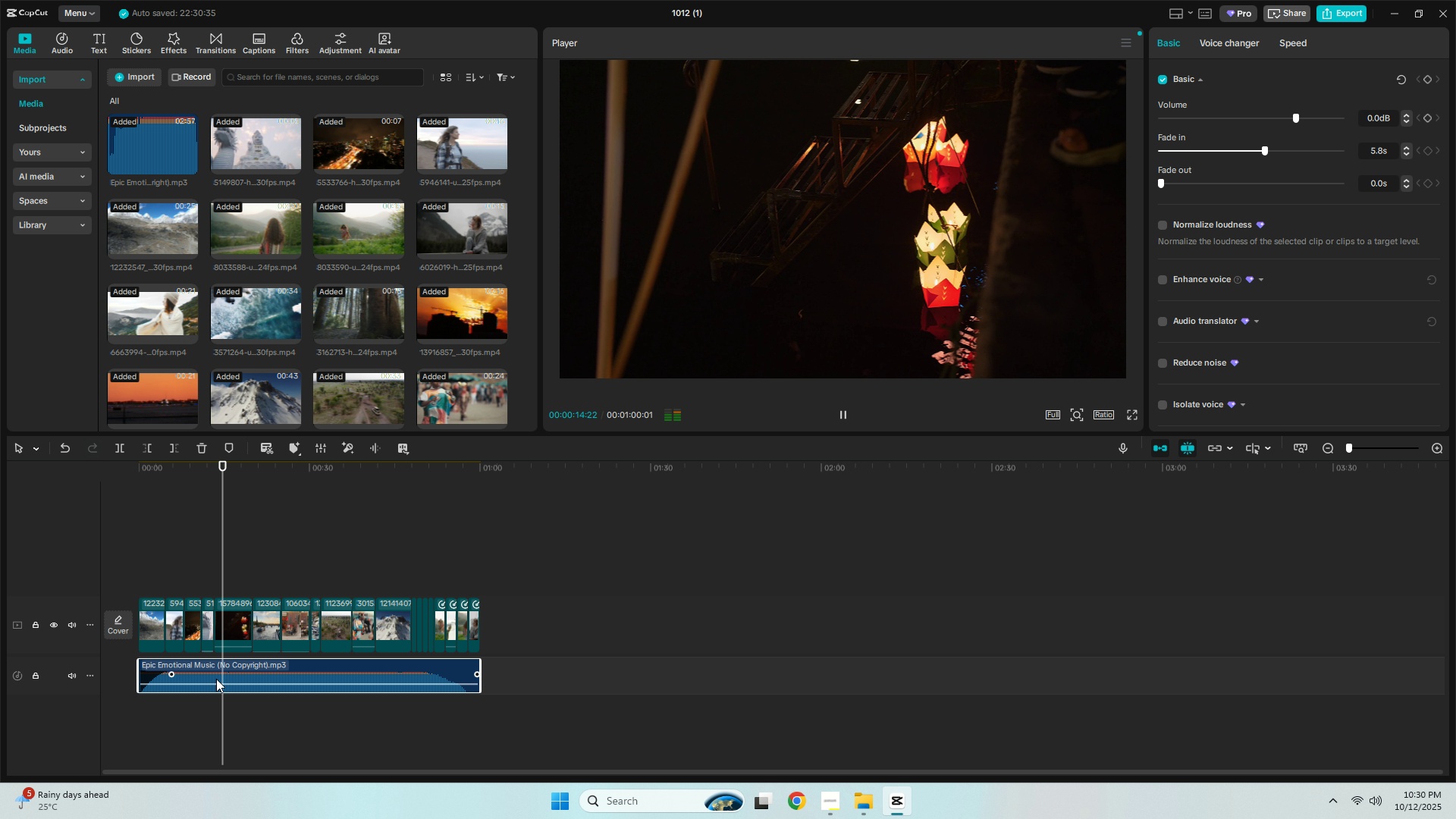 
key(Space)
 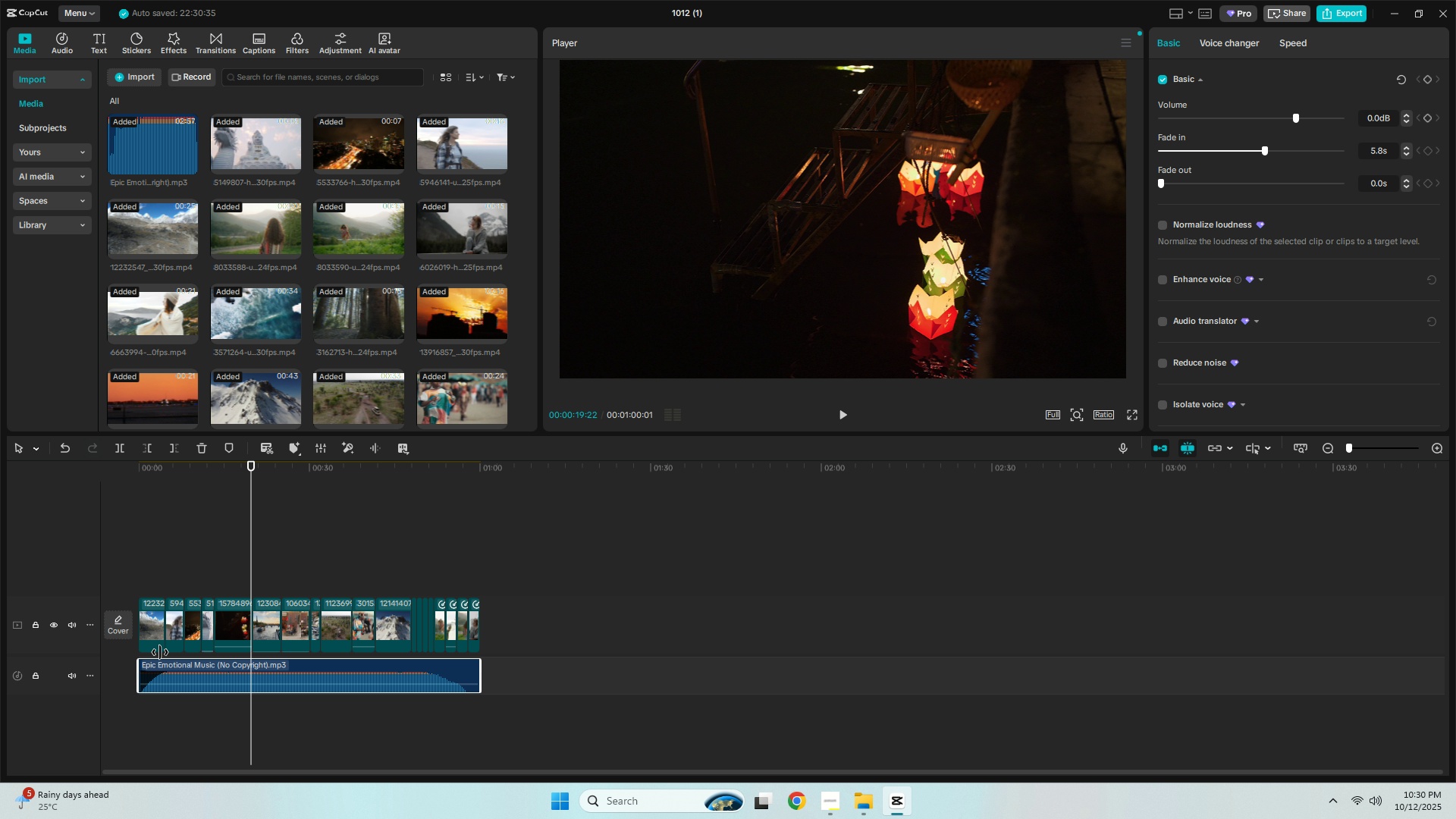 
left_click([145, 630])
 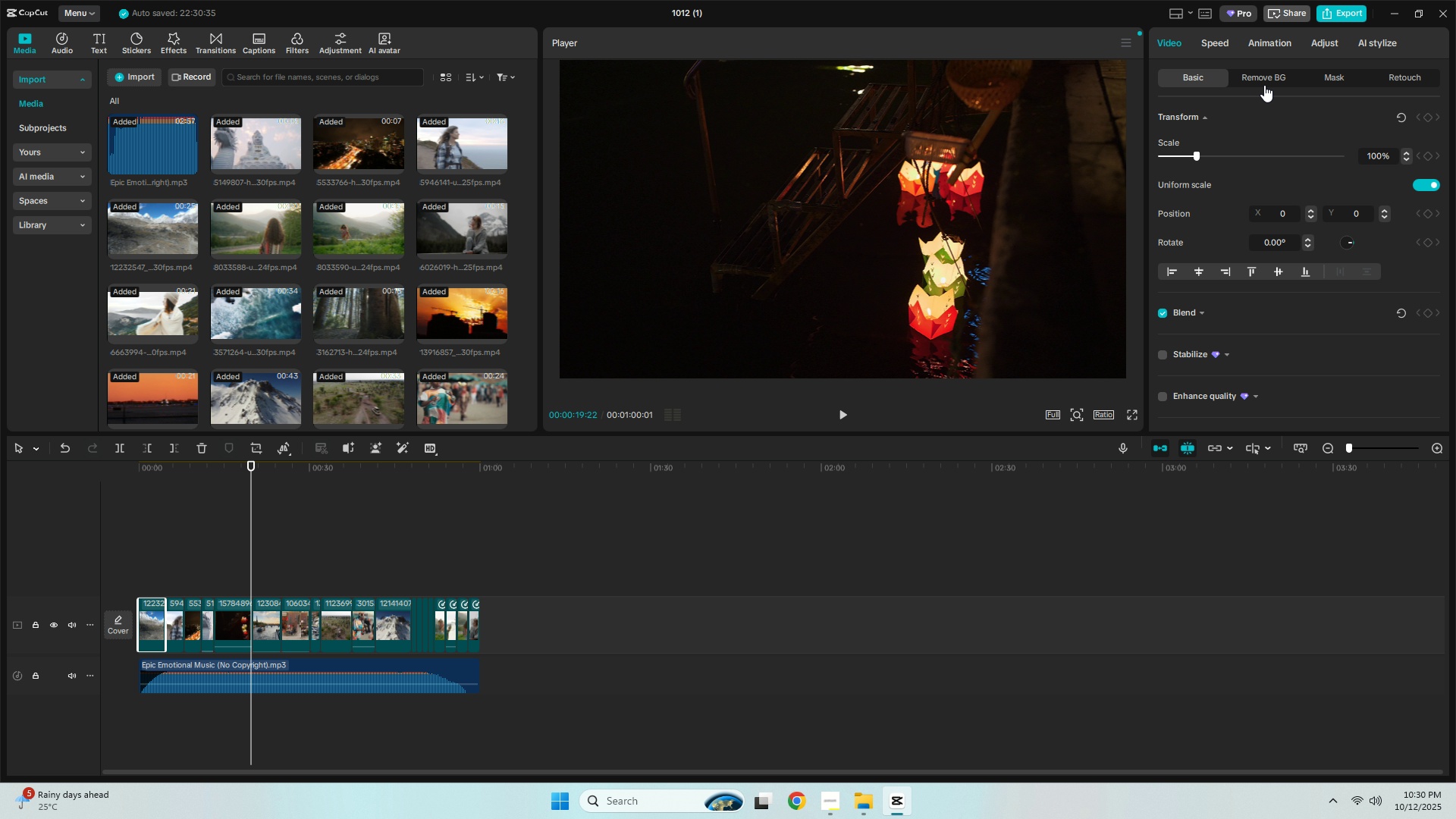 
left_click([1220, 48])
 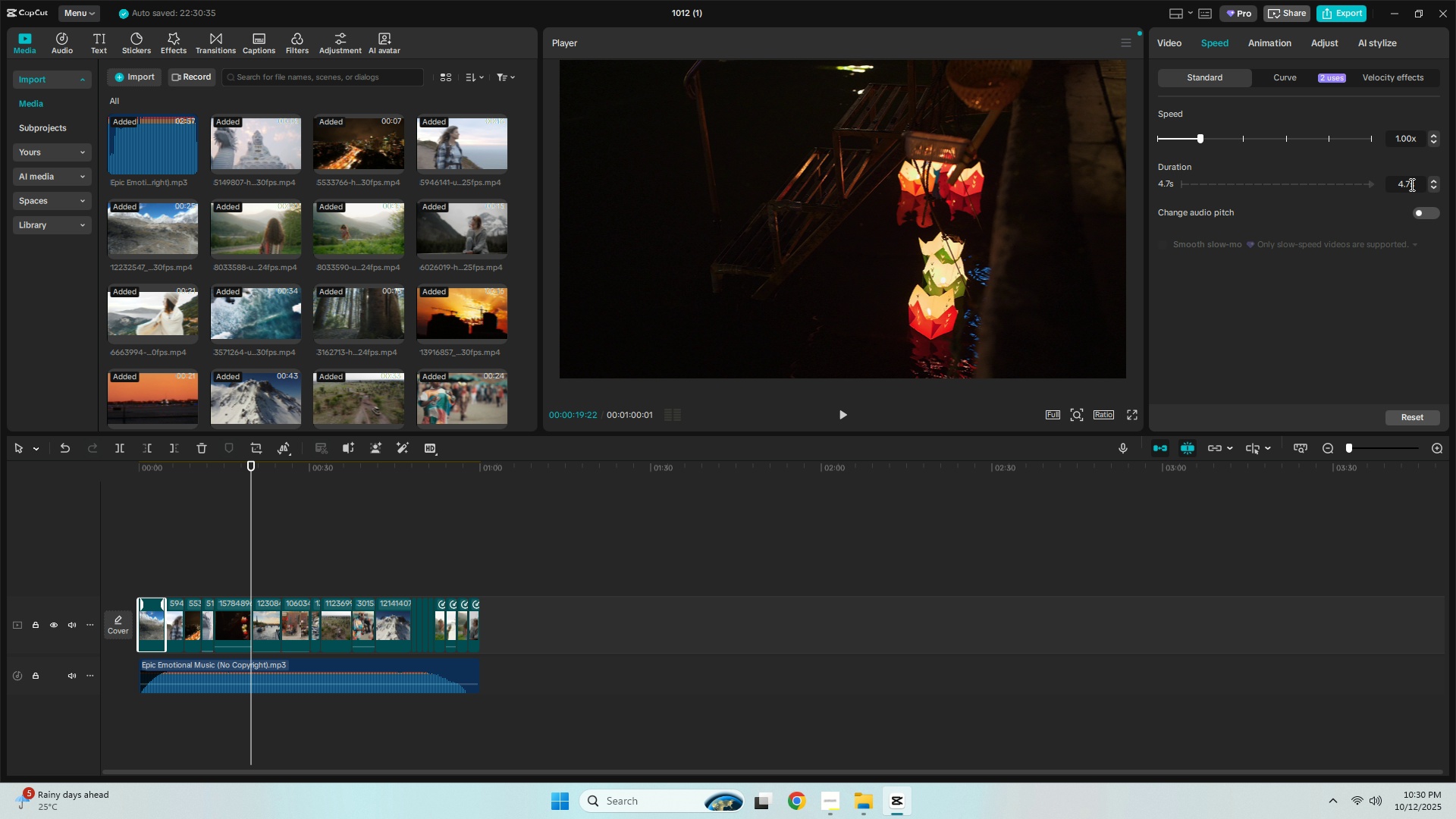 
left_click([1410, 184])
 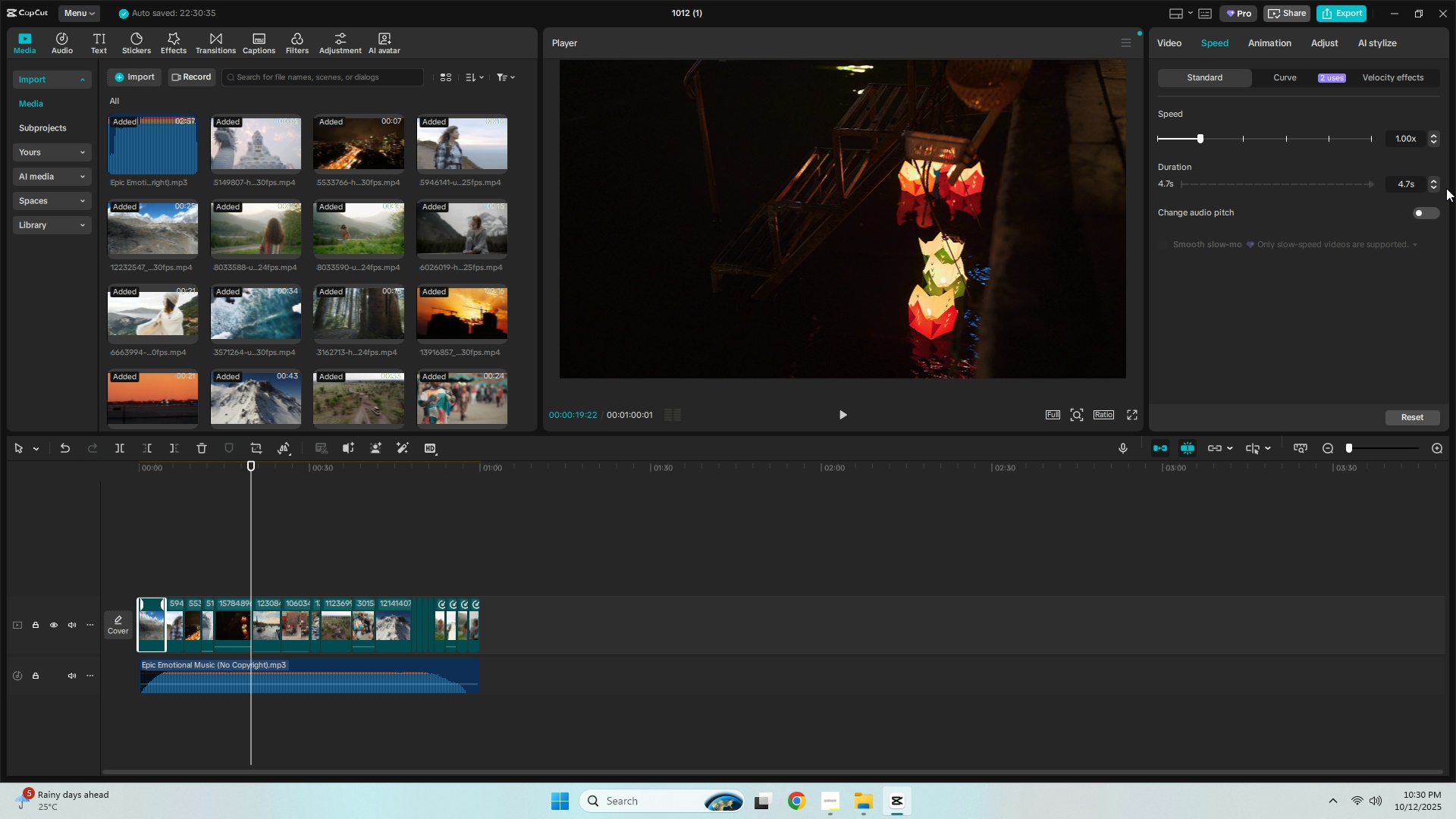 
key(Backspace)
 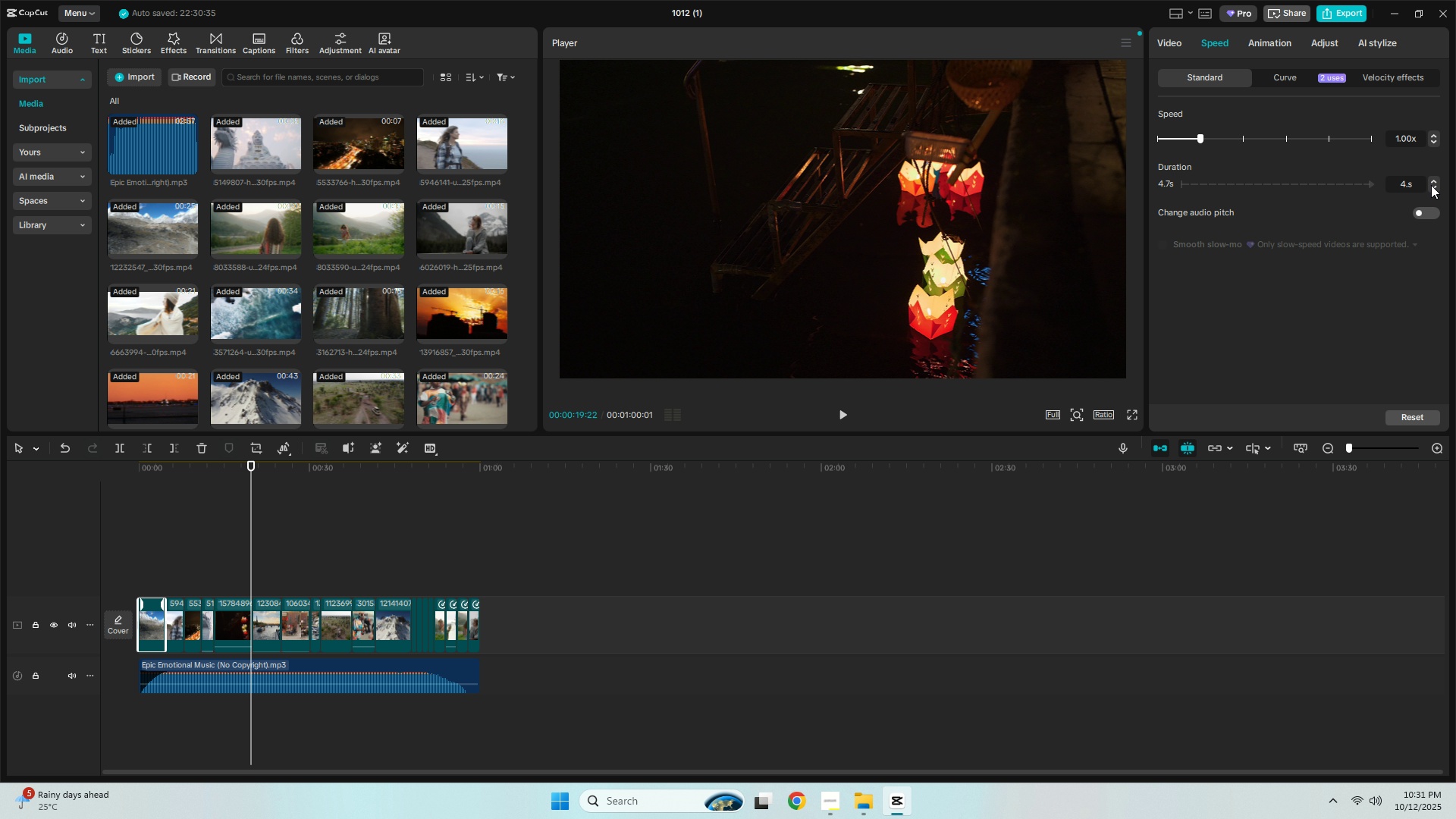 
key(Enter)
 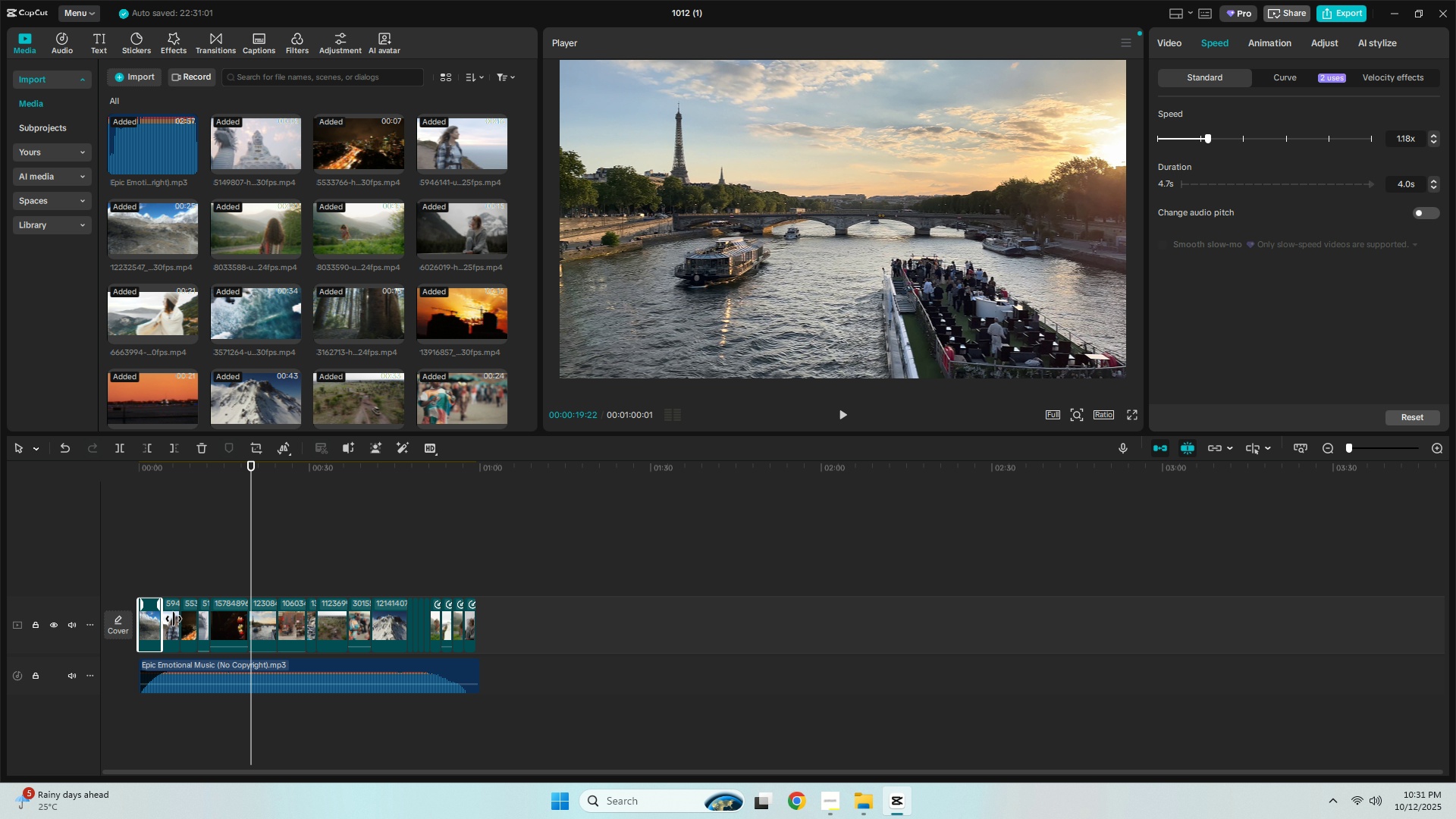 
left_click([173, 619])
 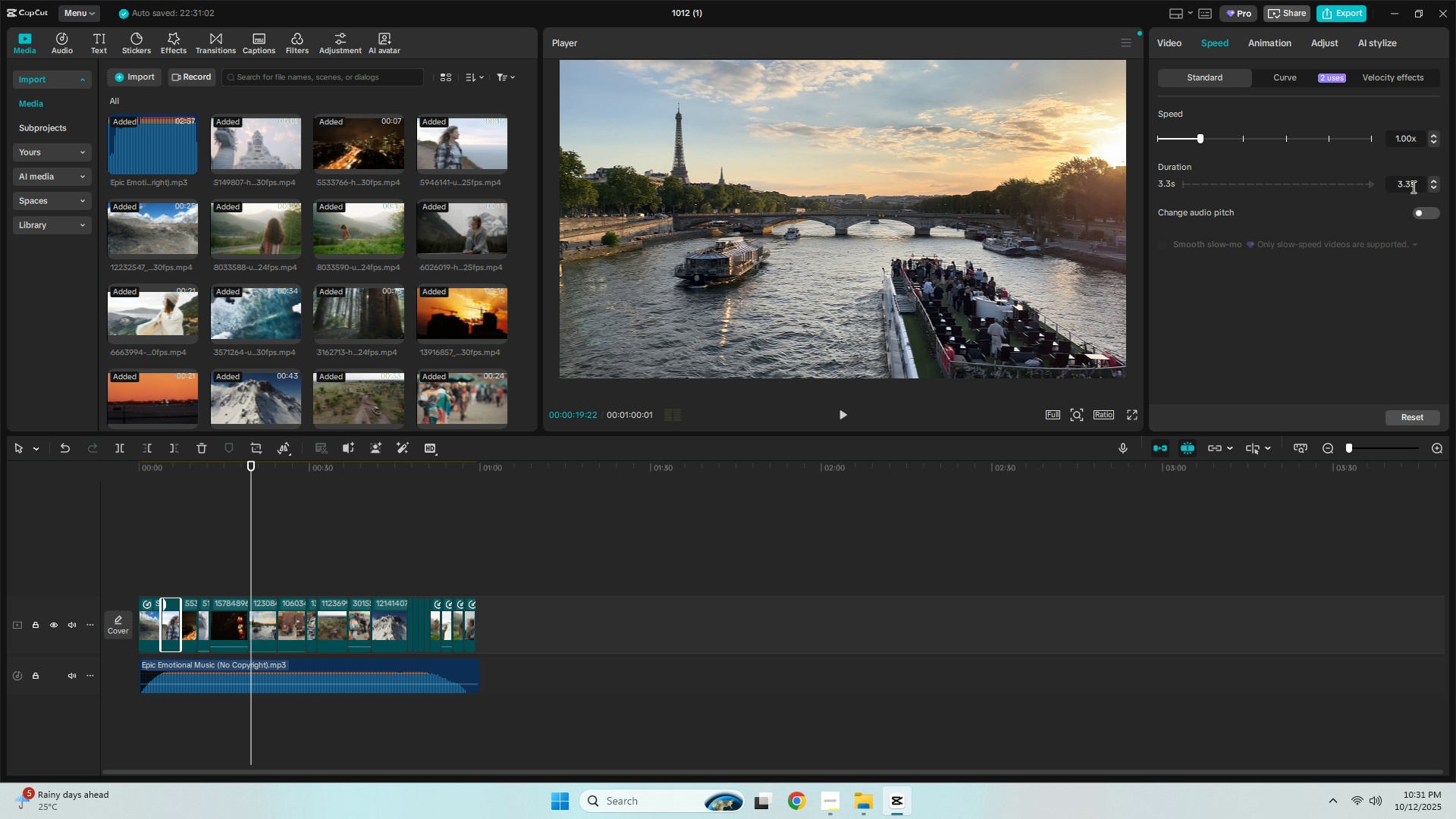 
left_click_drag(start_coordinate=[1412, 185], to_coordinate=[1394, 185])
 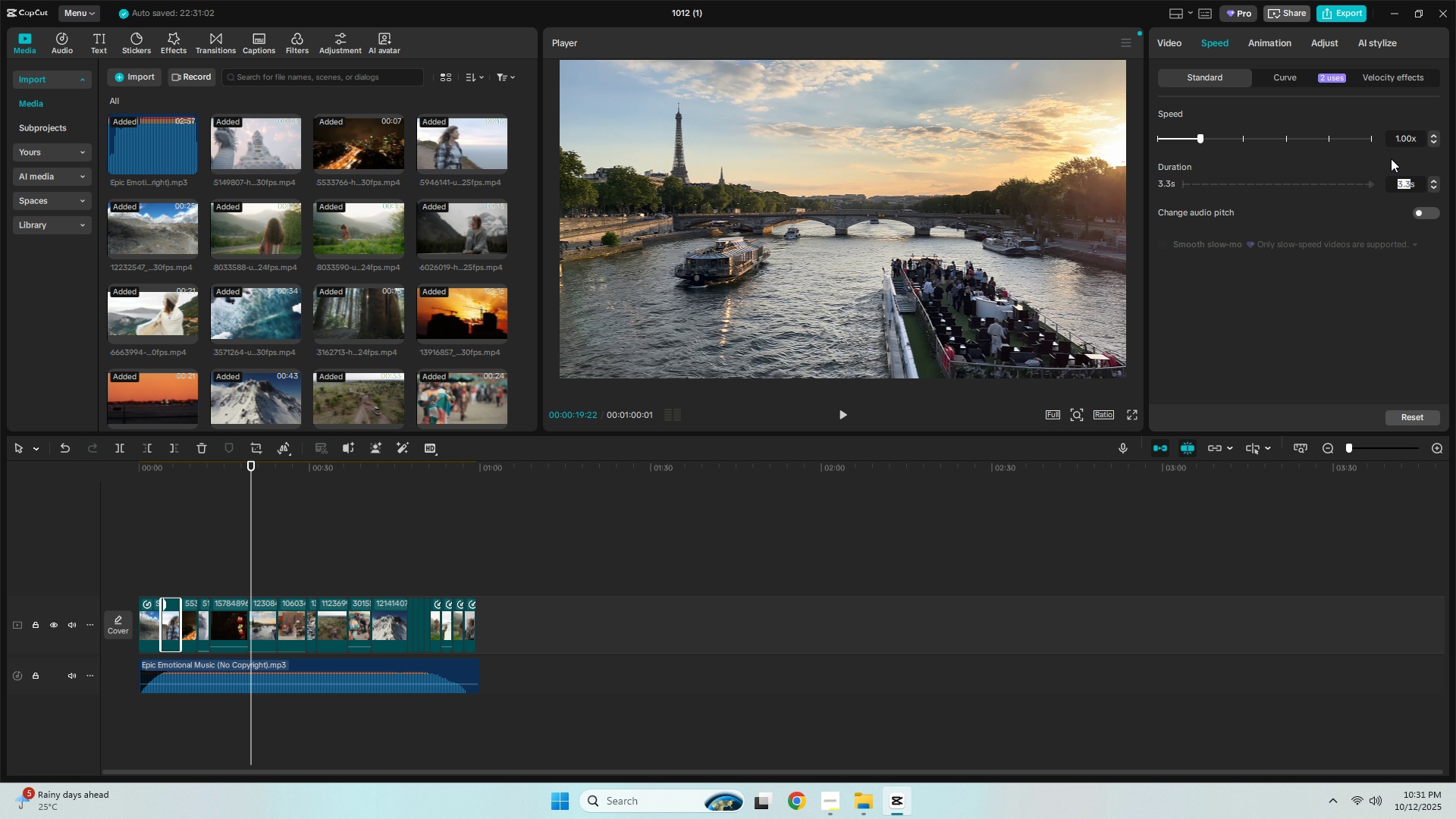 
key(Numpad4)
 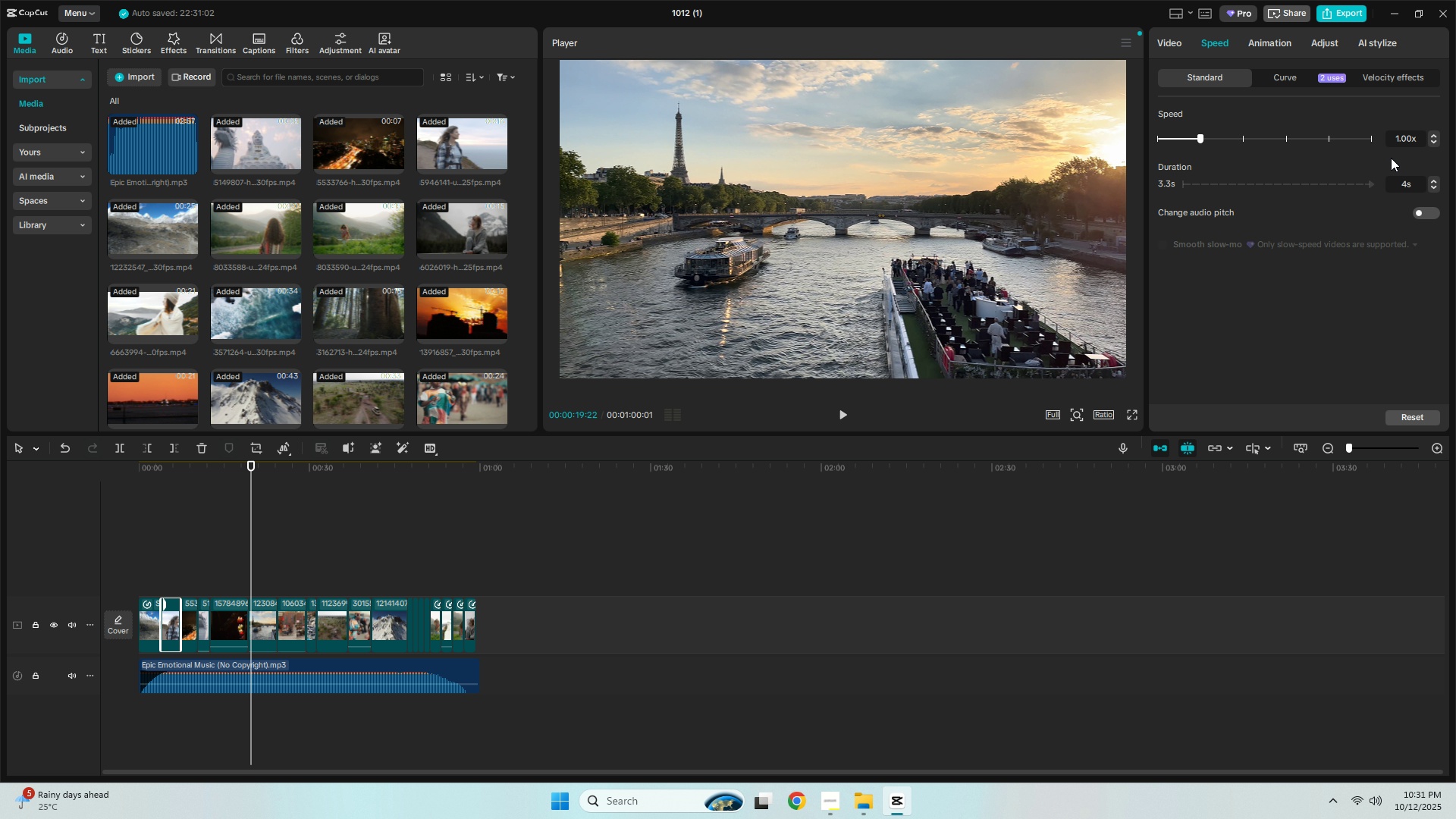 
key(NumpadEnter)
 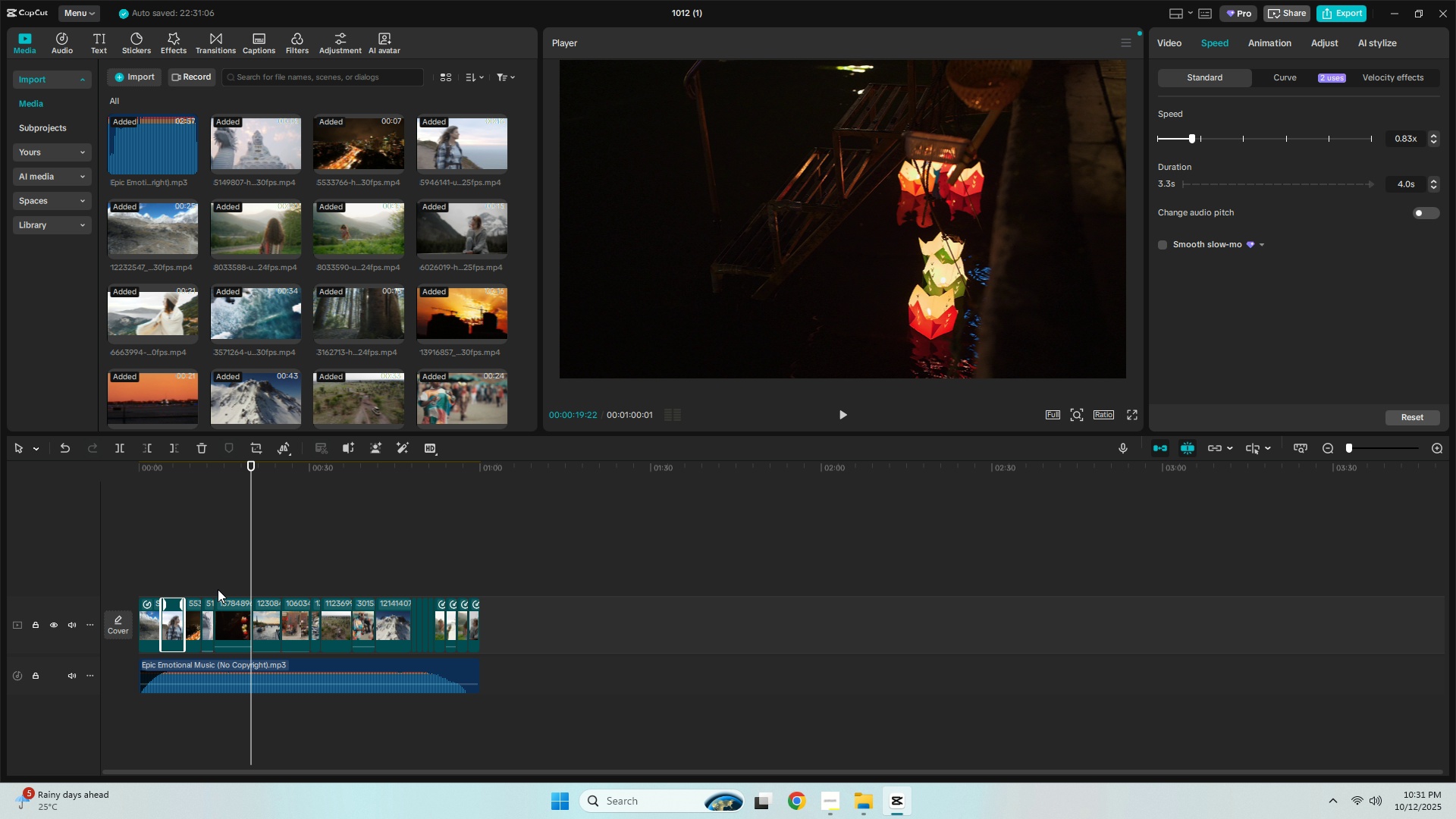 
left_click([199, 604])
 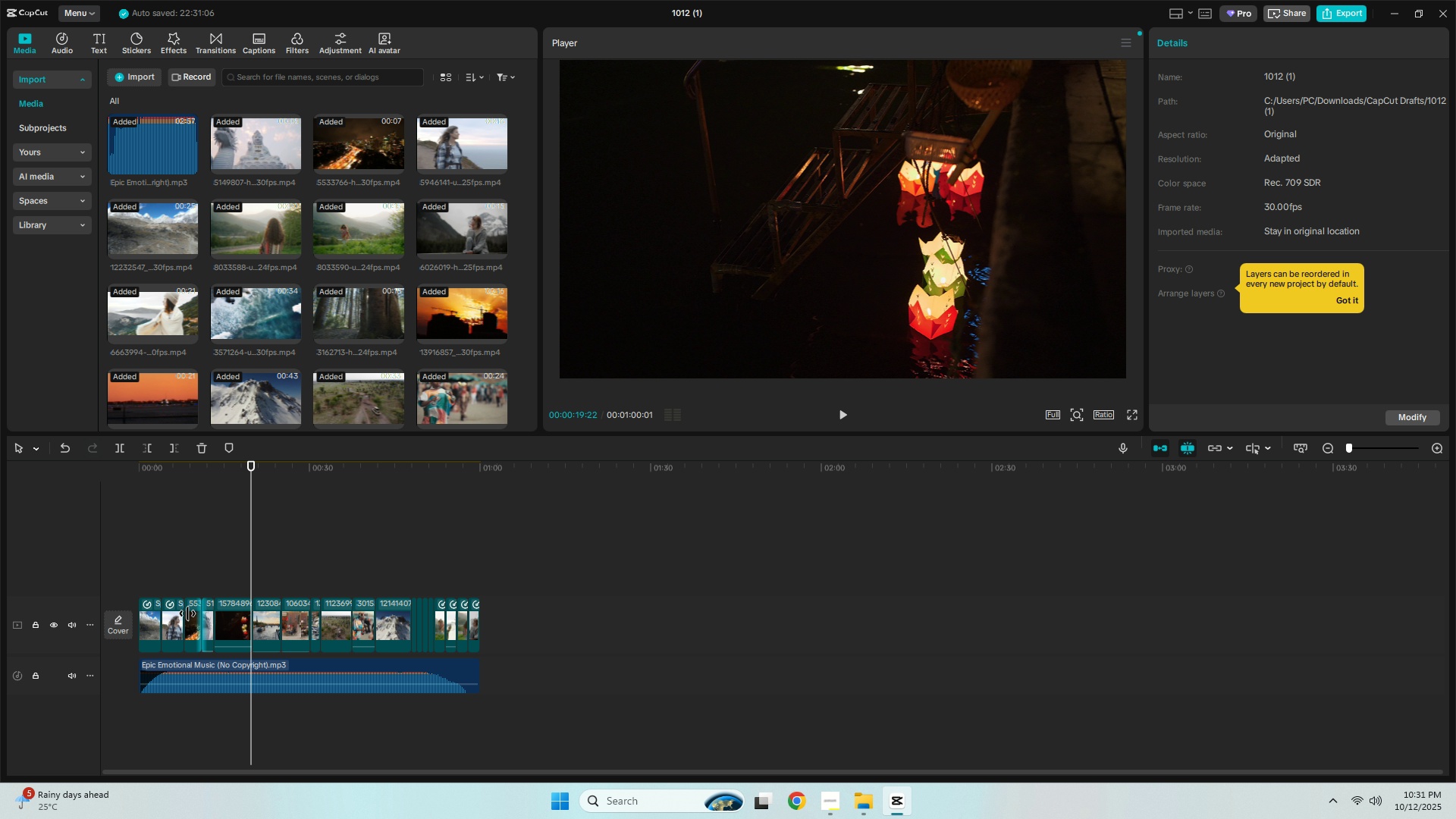 
left_click([190, 615])
 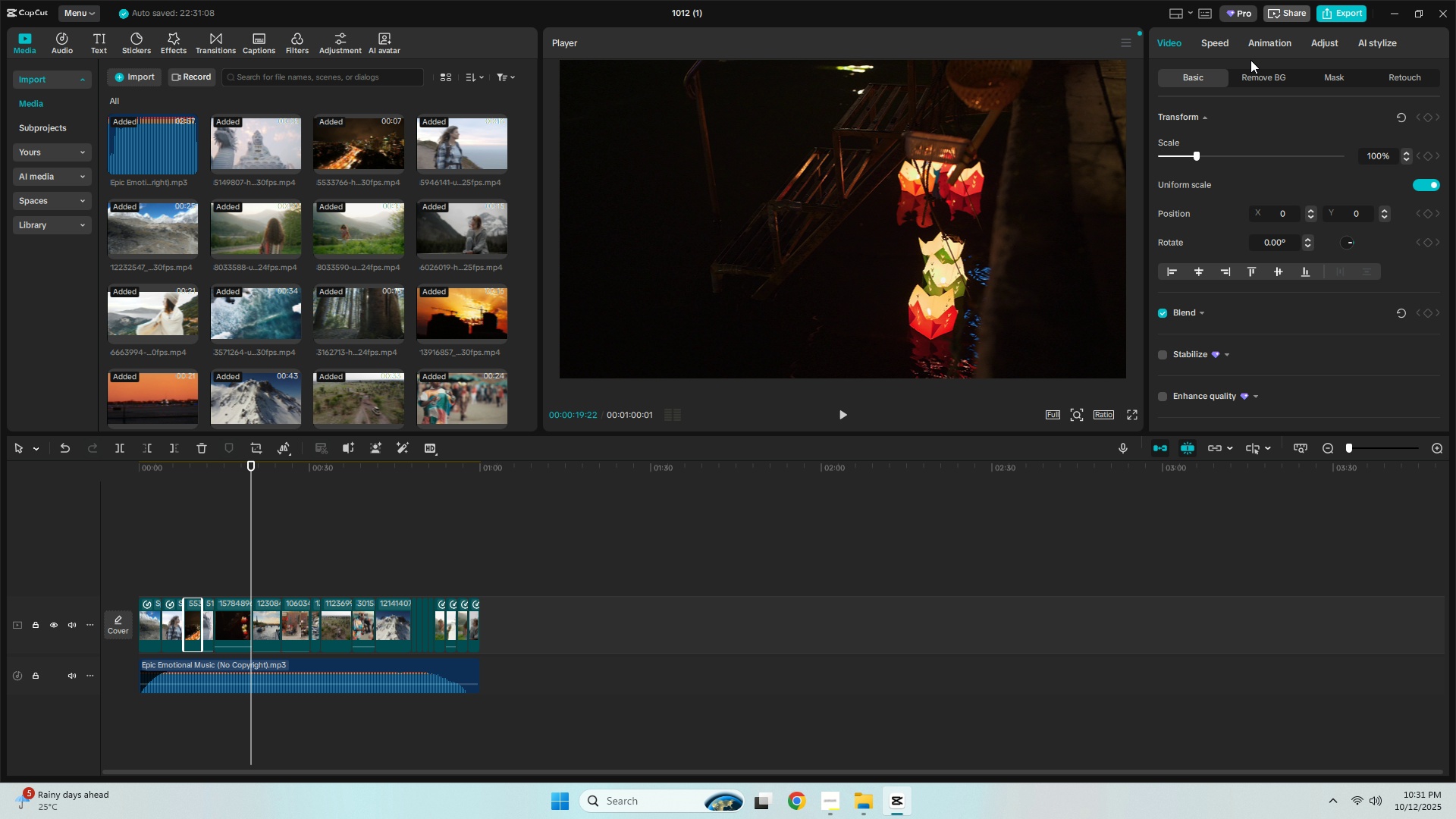 
left_click([1236, 49])
 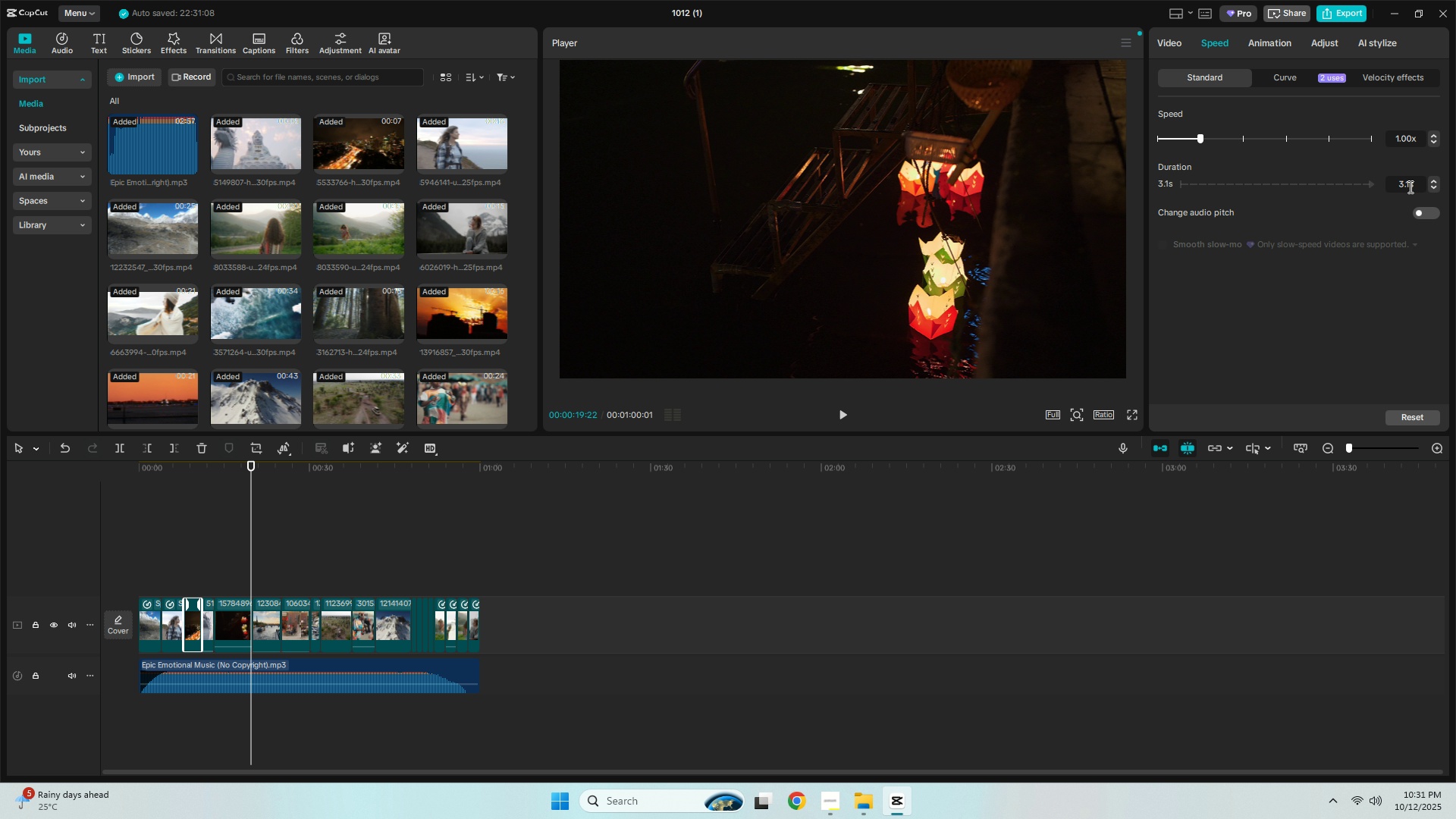 
left_click([1409, 187])
 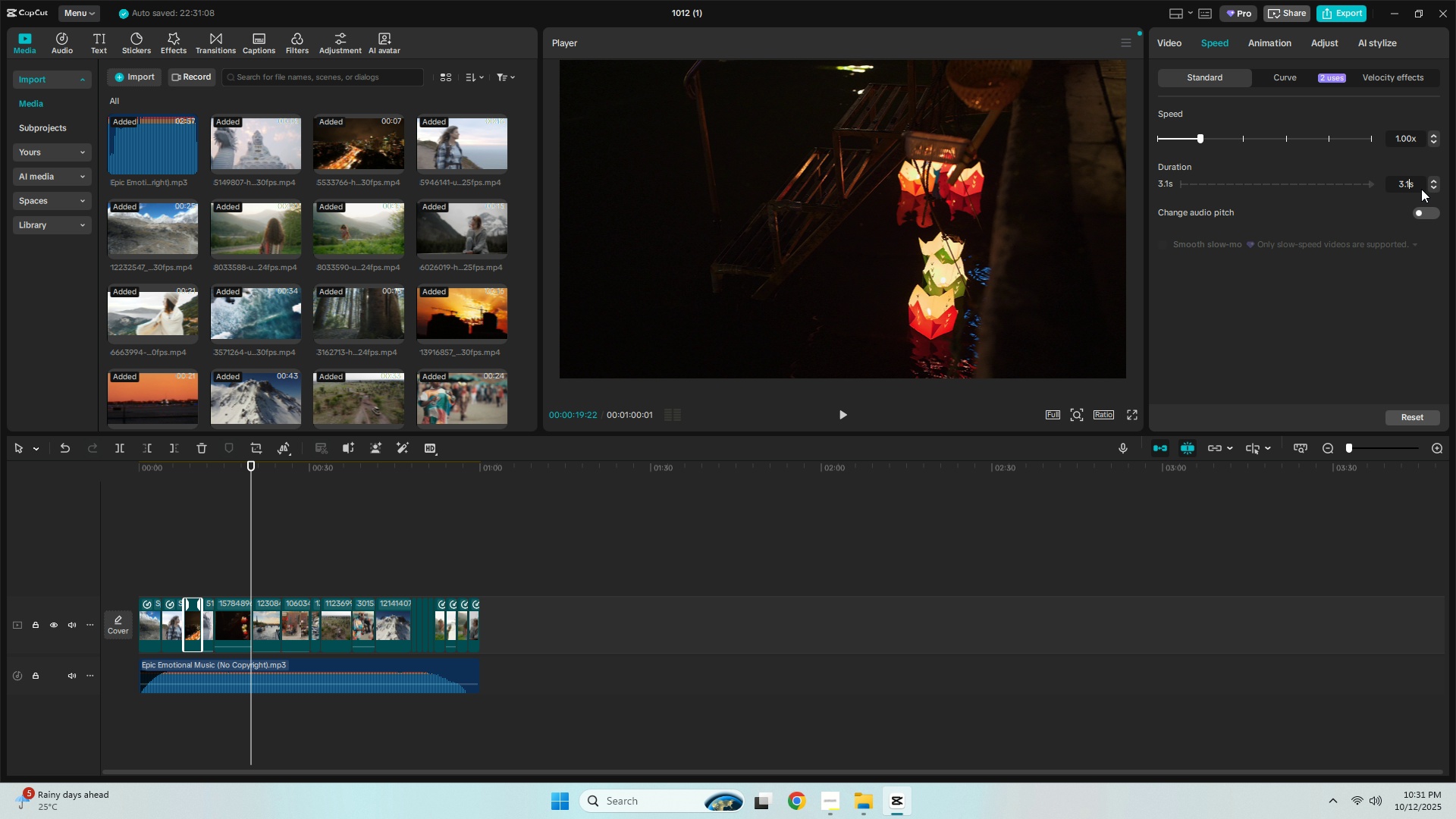 
key(Backspace)
 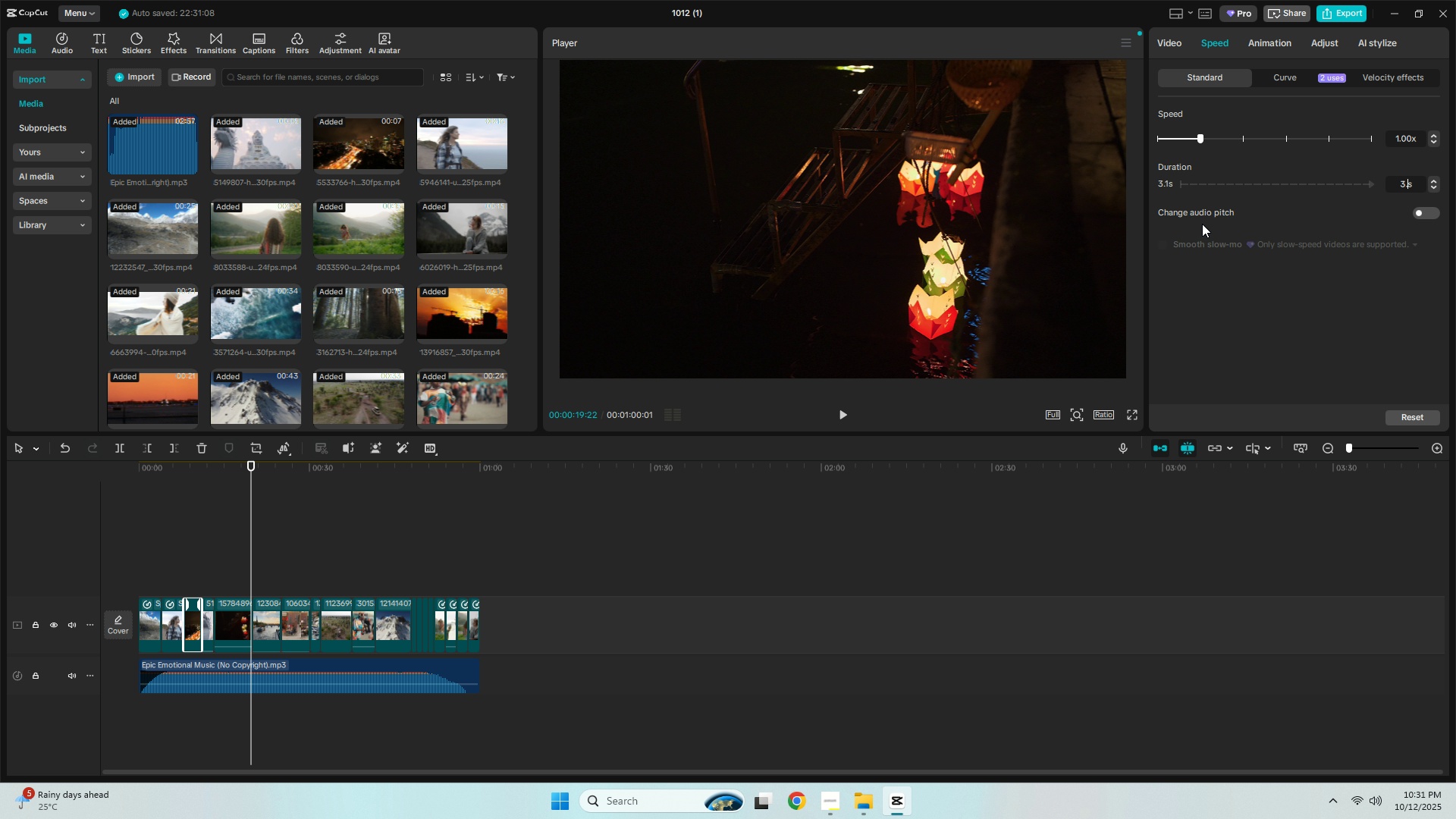 
key(Enter)
 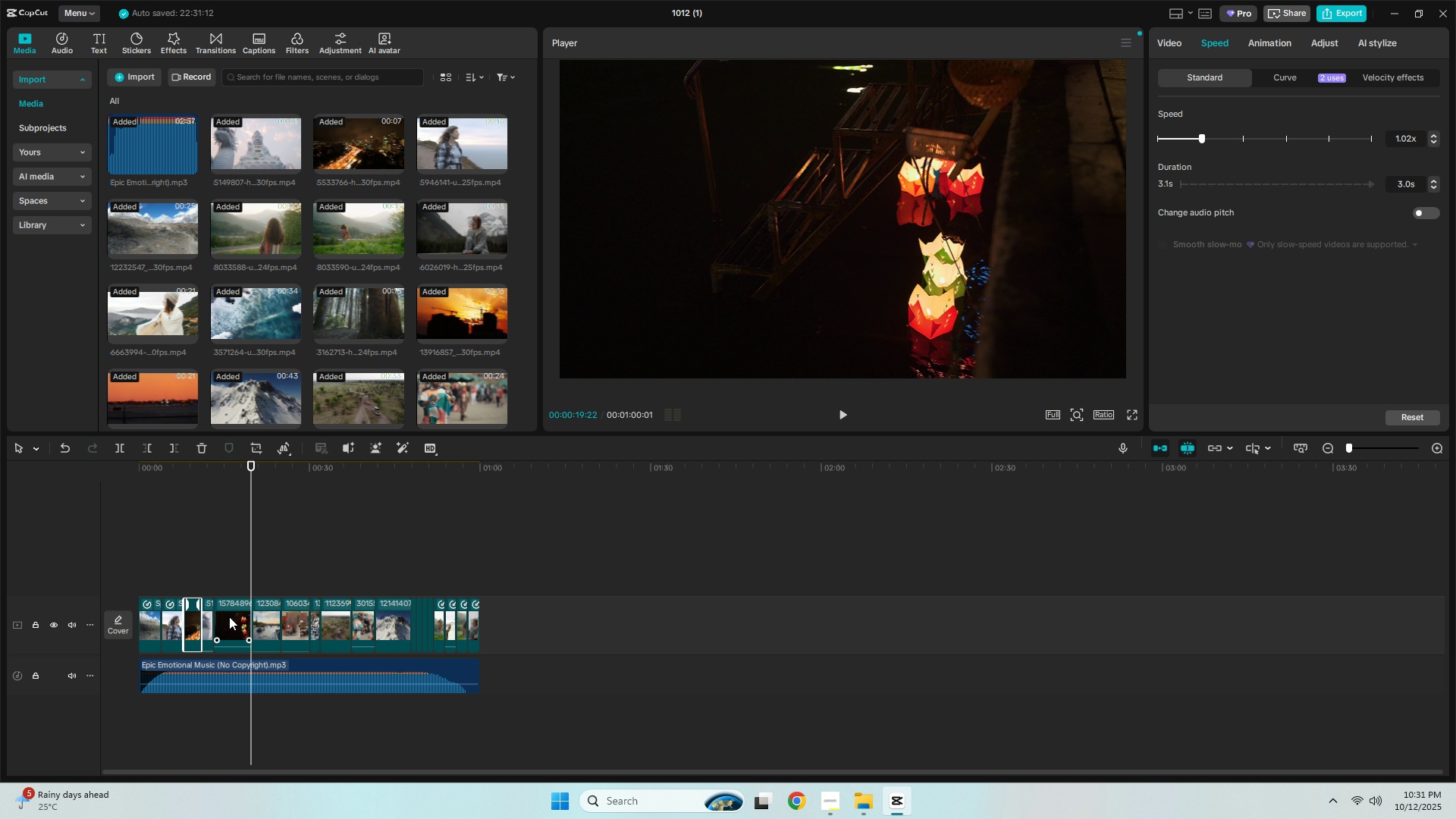 
left_click([229, 617])
 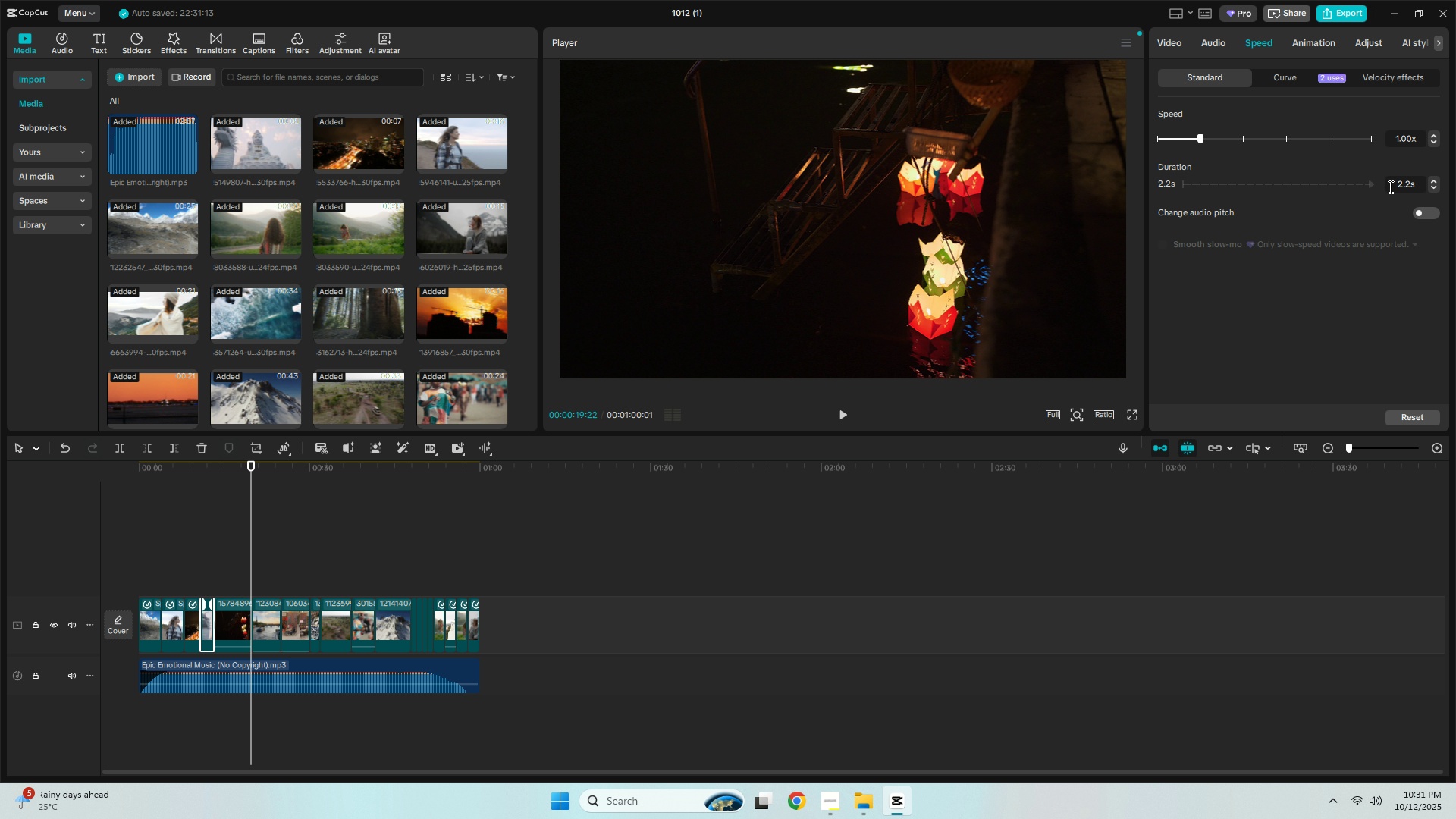 
left_click_drag(start_coordinate=[1410, 184], to_coordinate=[1389, 186])
 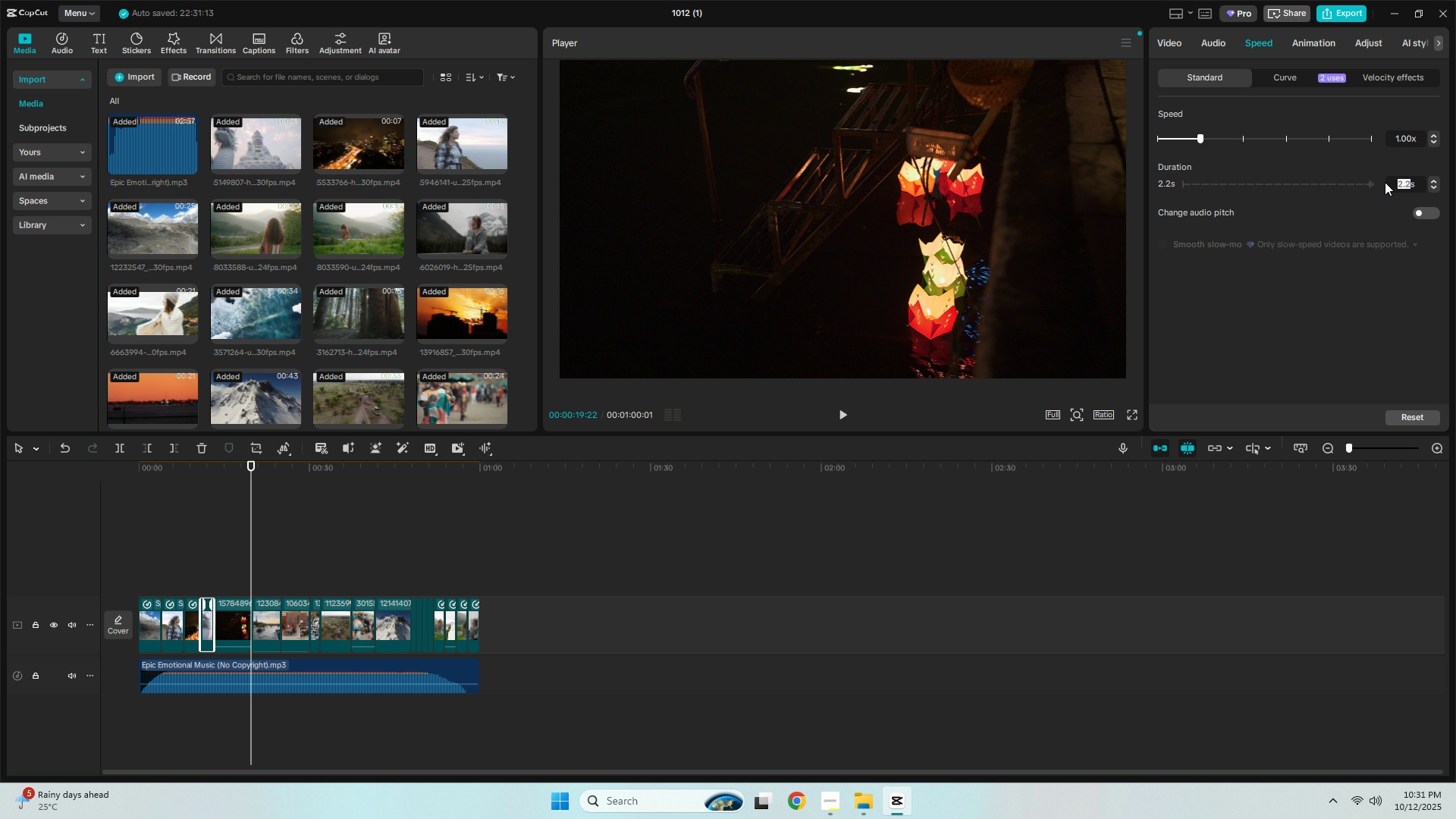 
key(Numpad3)
 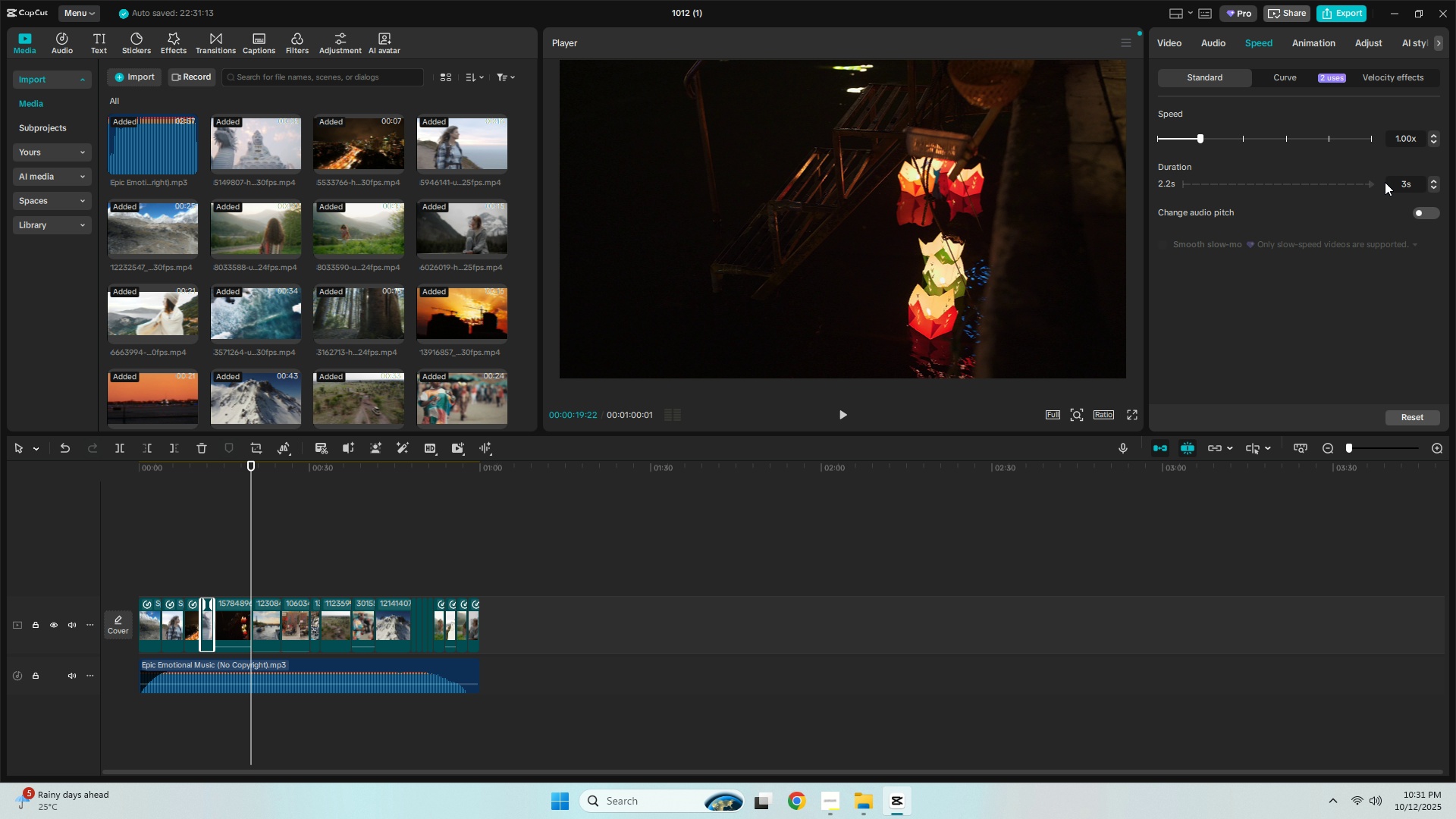 
key(NumpadEnter)
 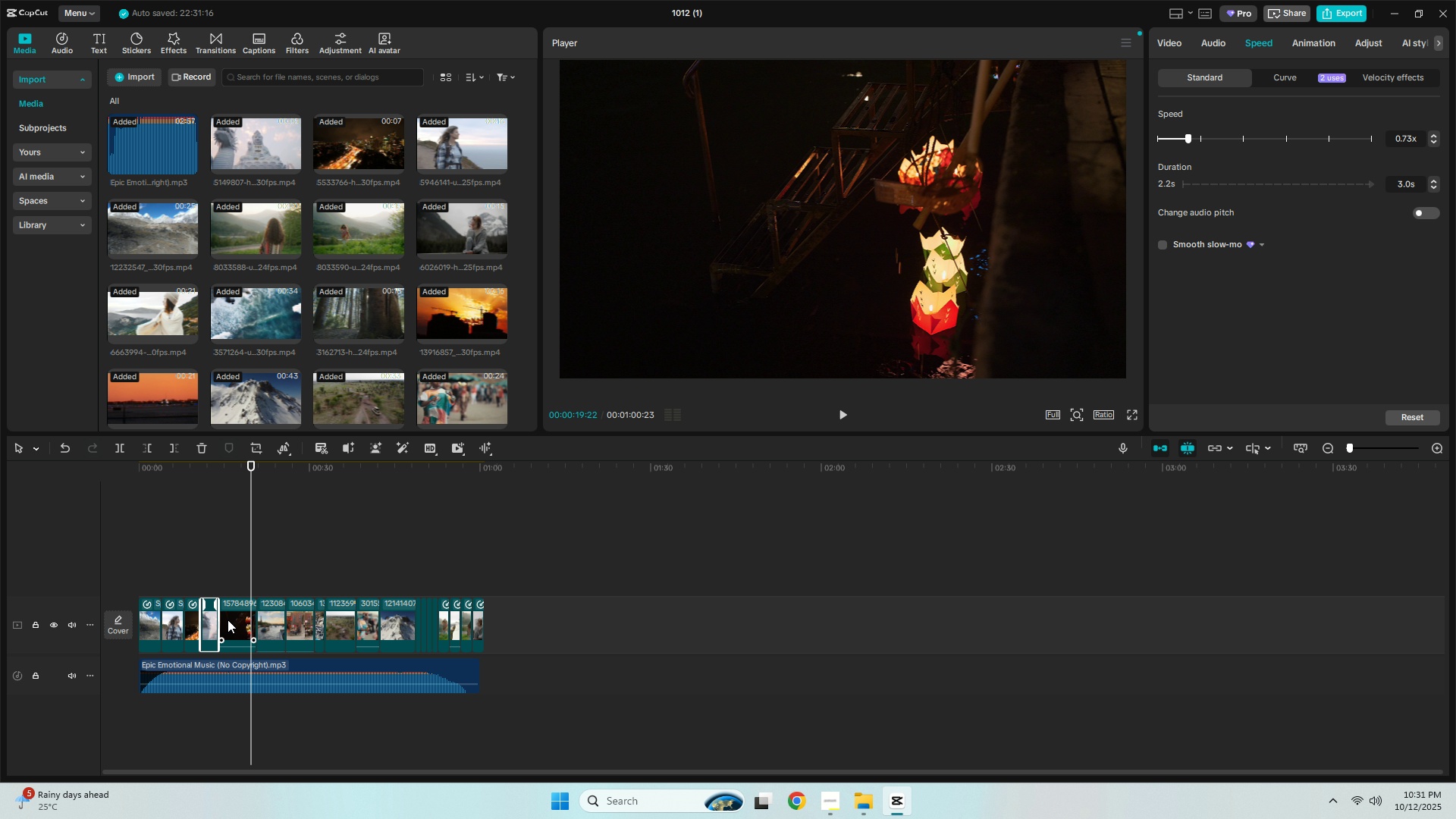 
left_click([224, 620])
 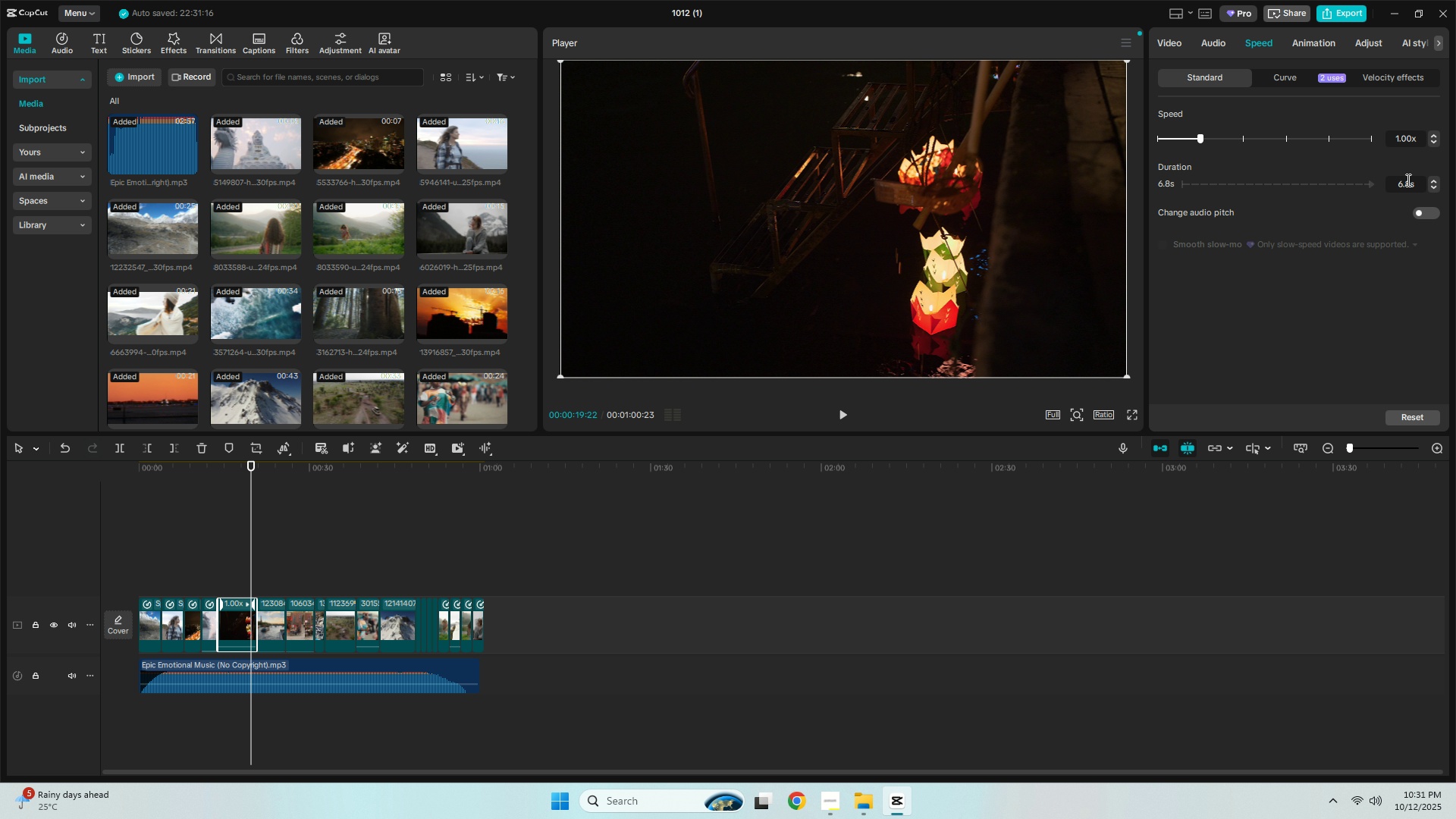 
left_click_drag(start_coordinate=[1410, 184], to_coordinate=[1378, 188])
 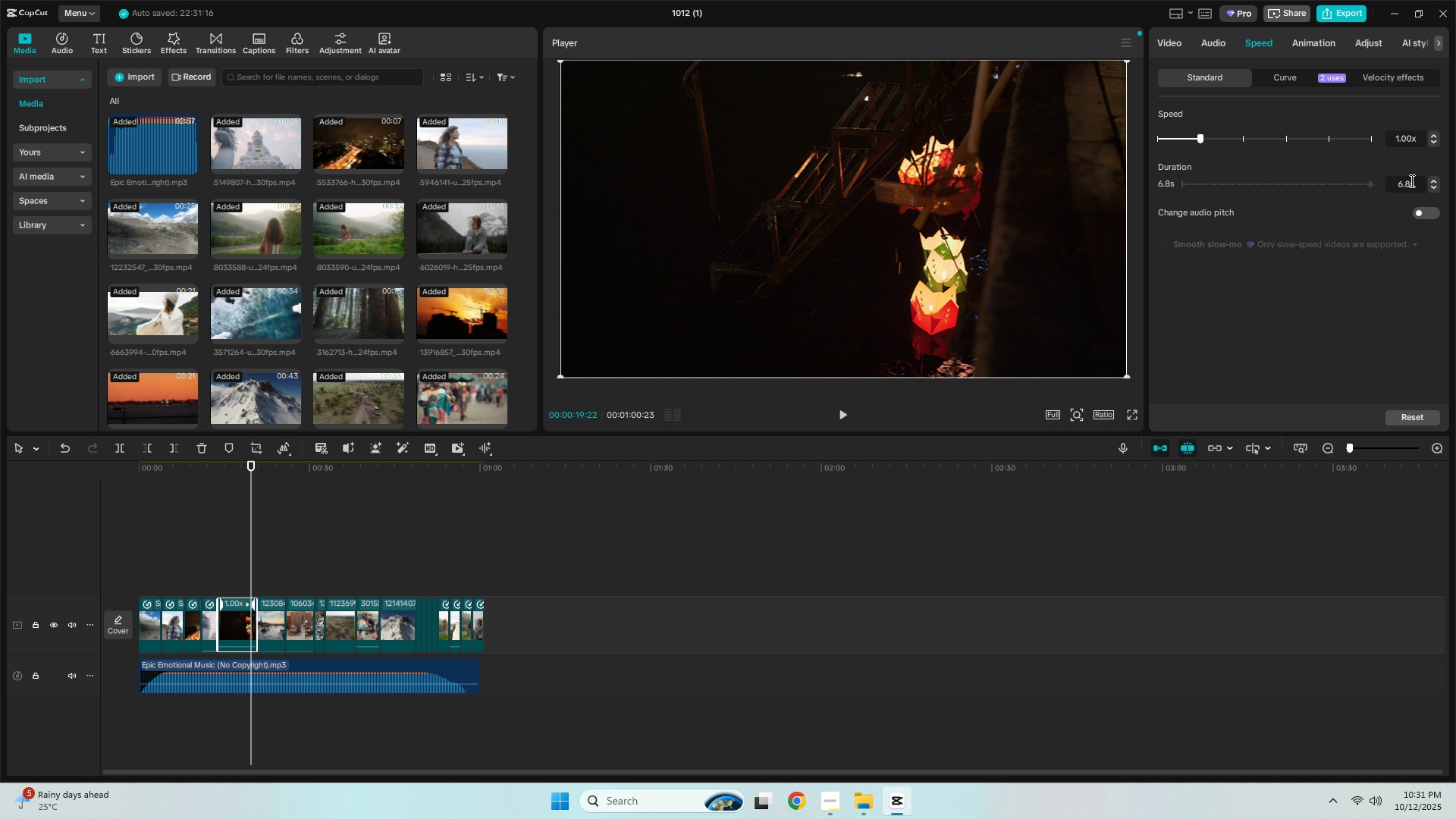 
left_click_drag(start_coordinate=[1409, 181], to_coordinate=[1394, 184])
 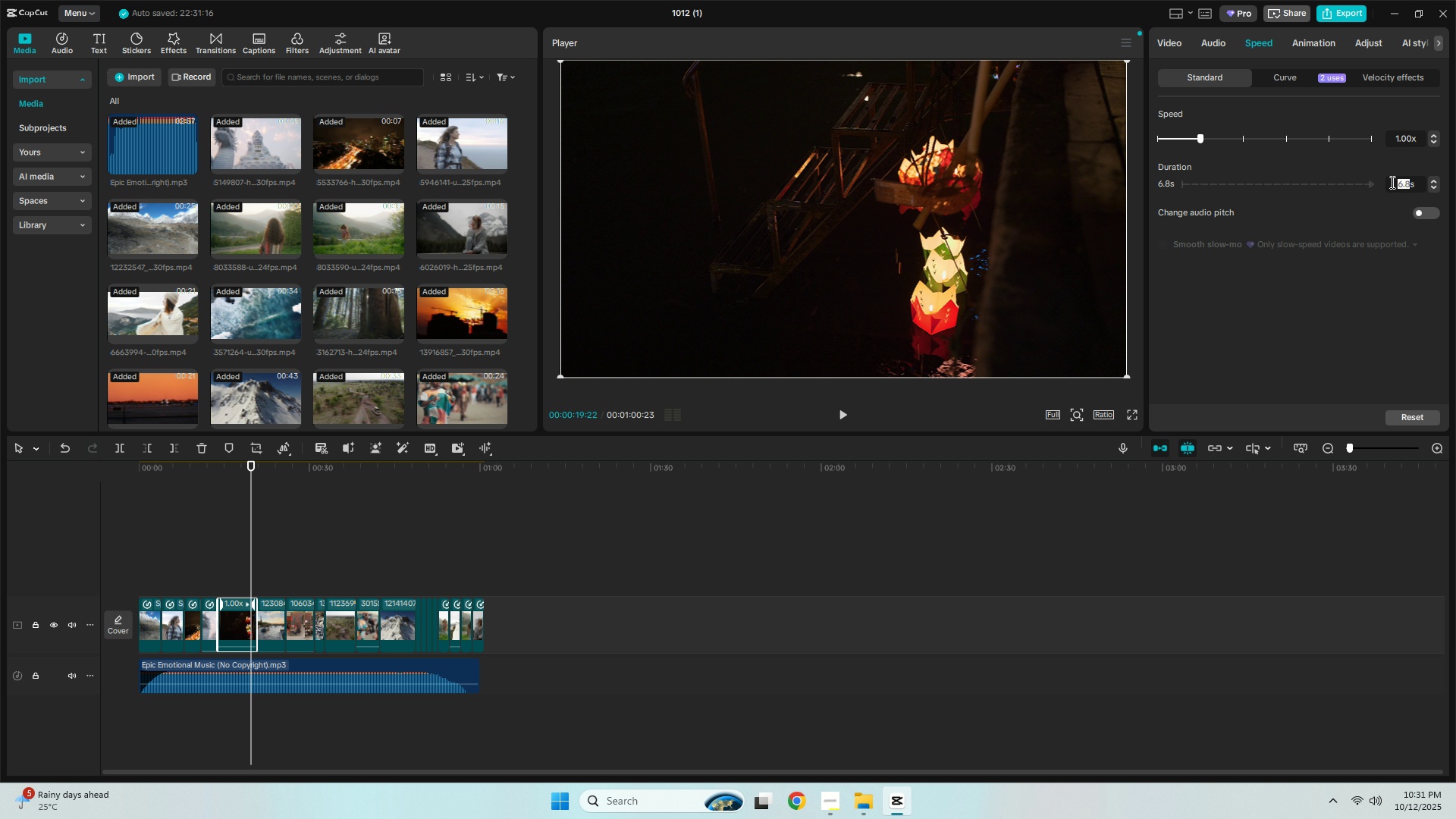 
key(Numpad3)
 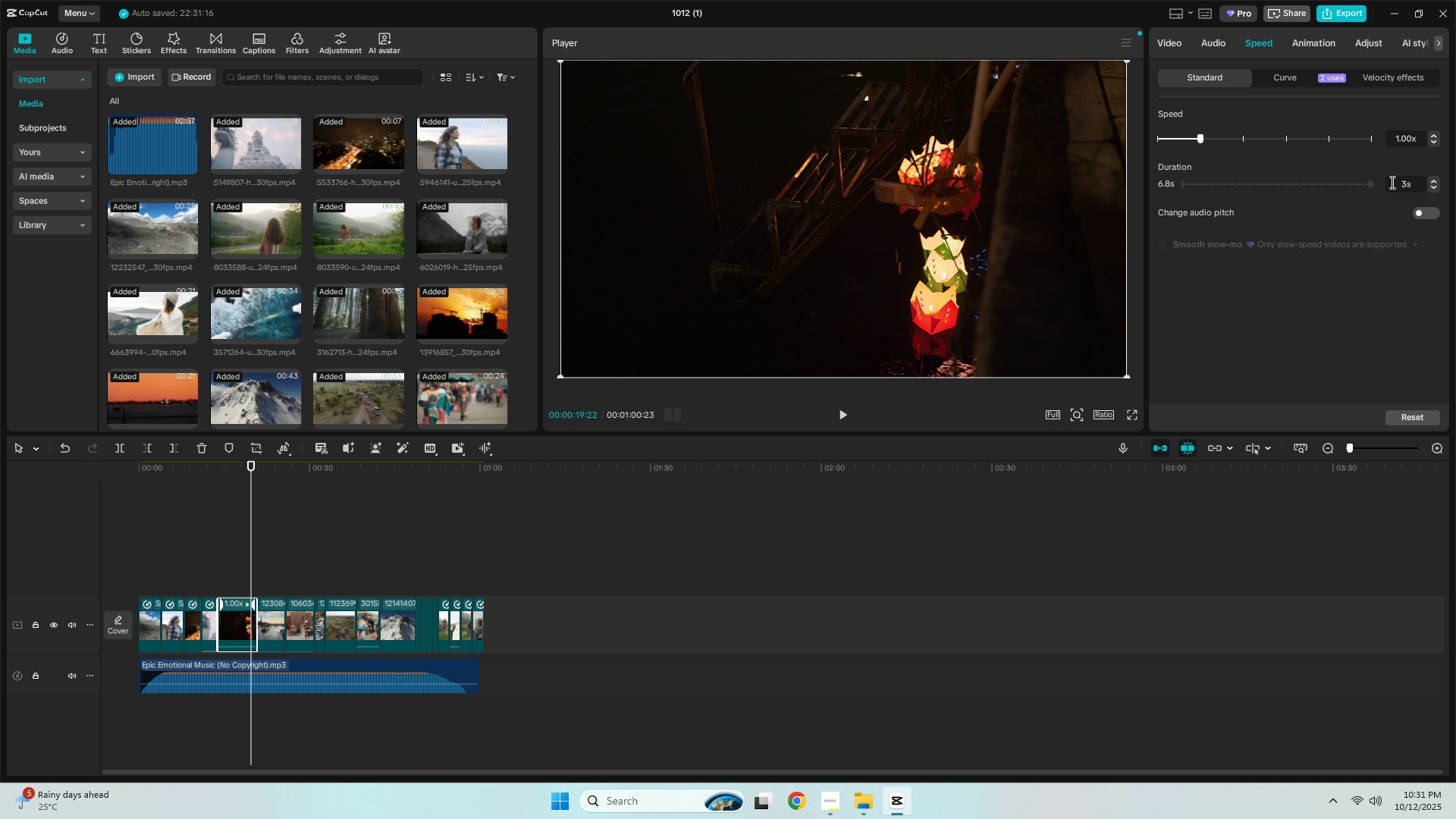 
key(NumpadEnter)
 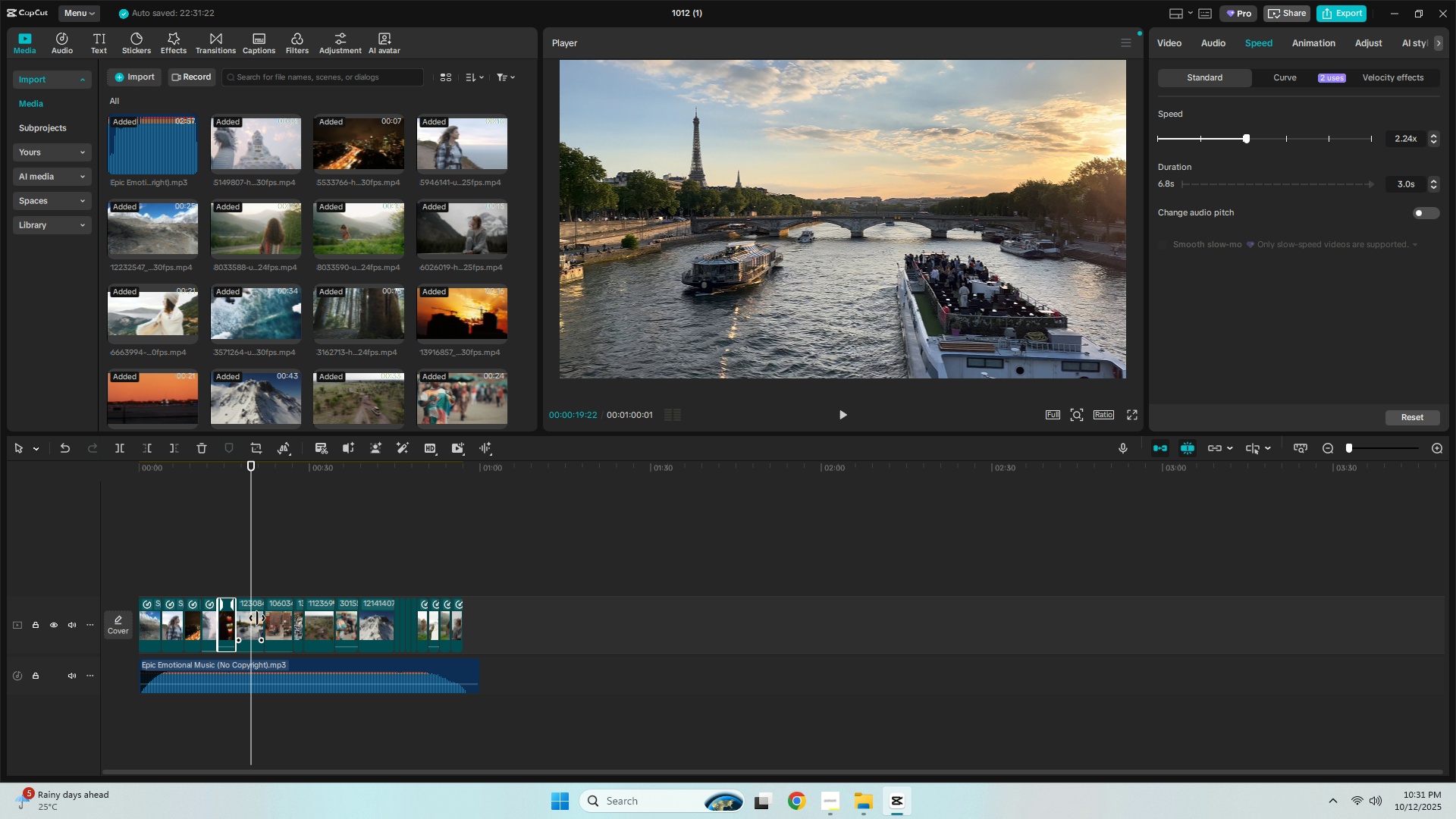 
left_click([247, 618])
 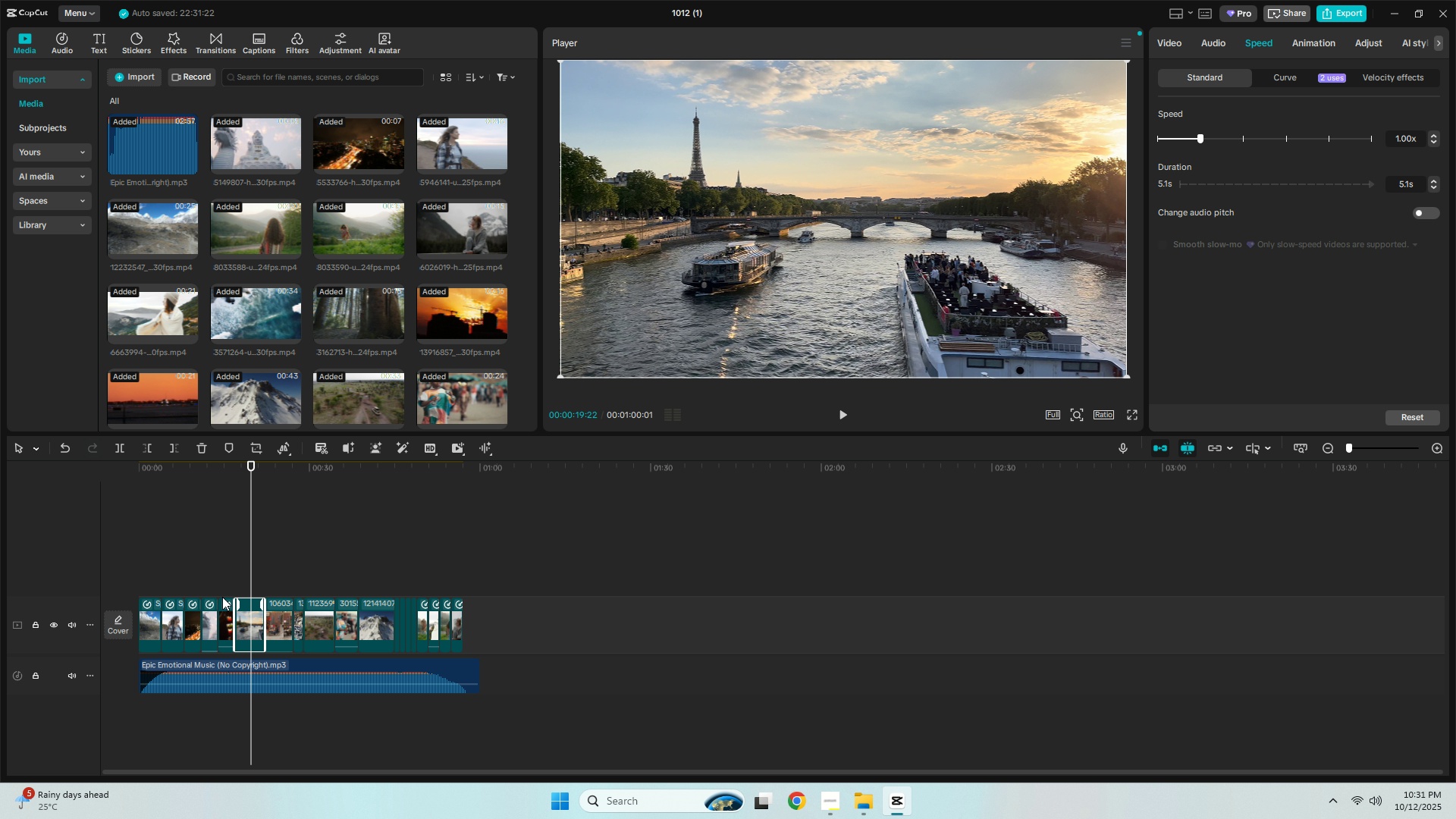 
wait(28.74)
 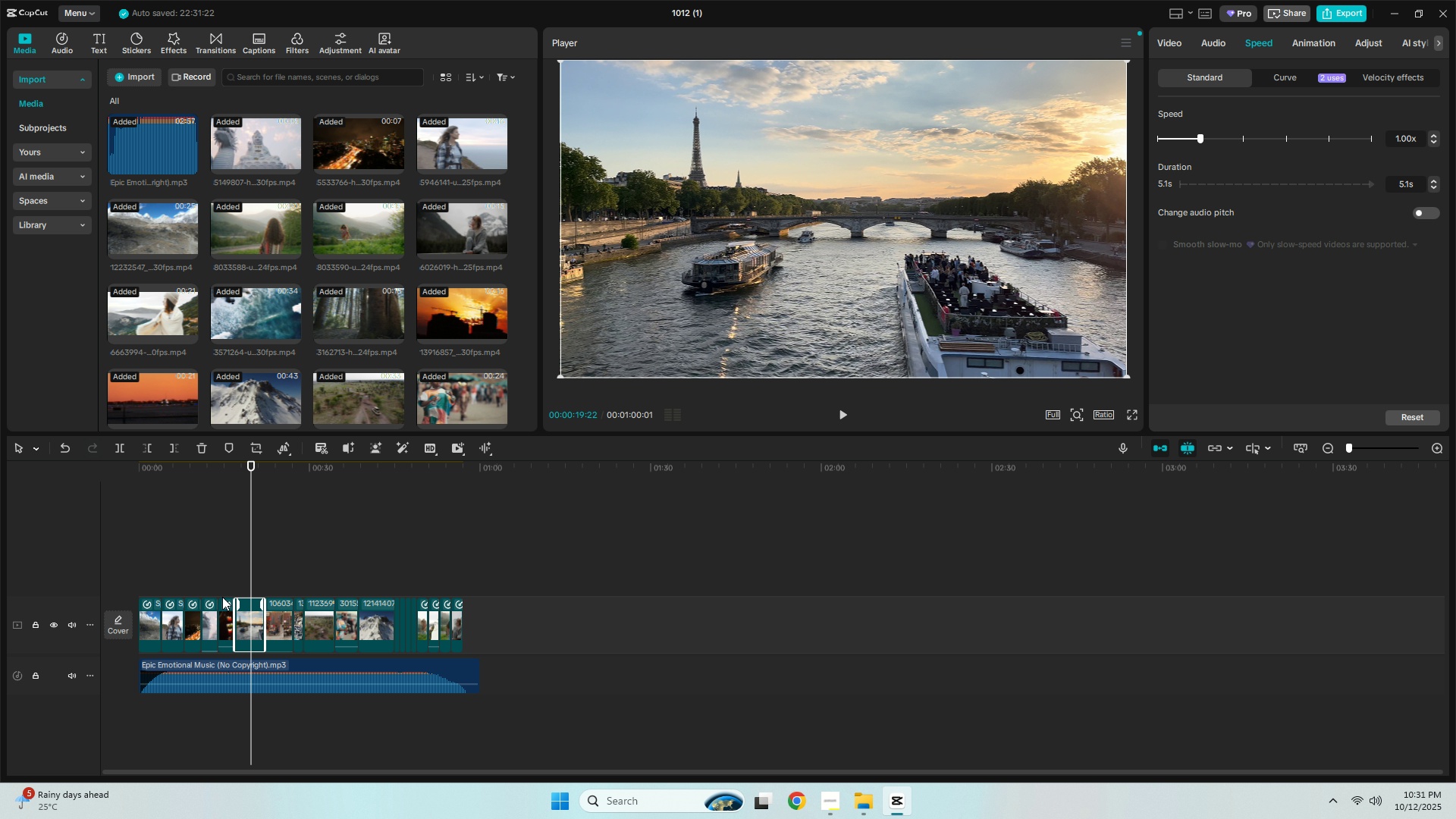 
key(Space)
 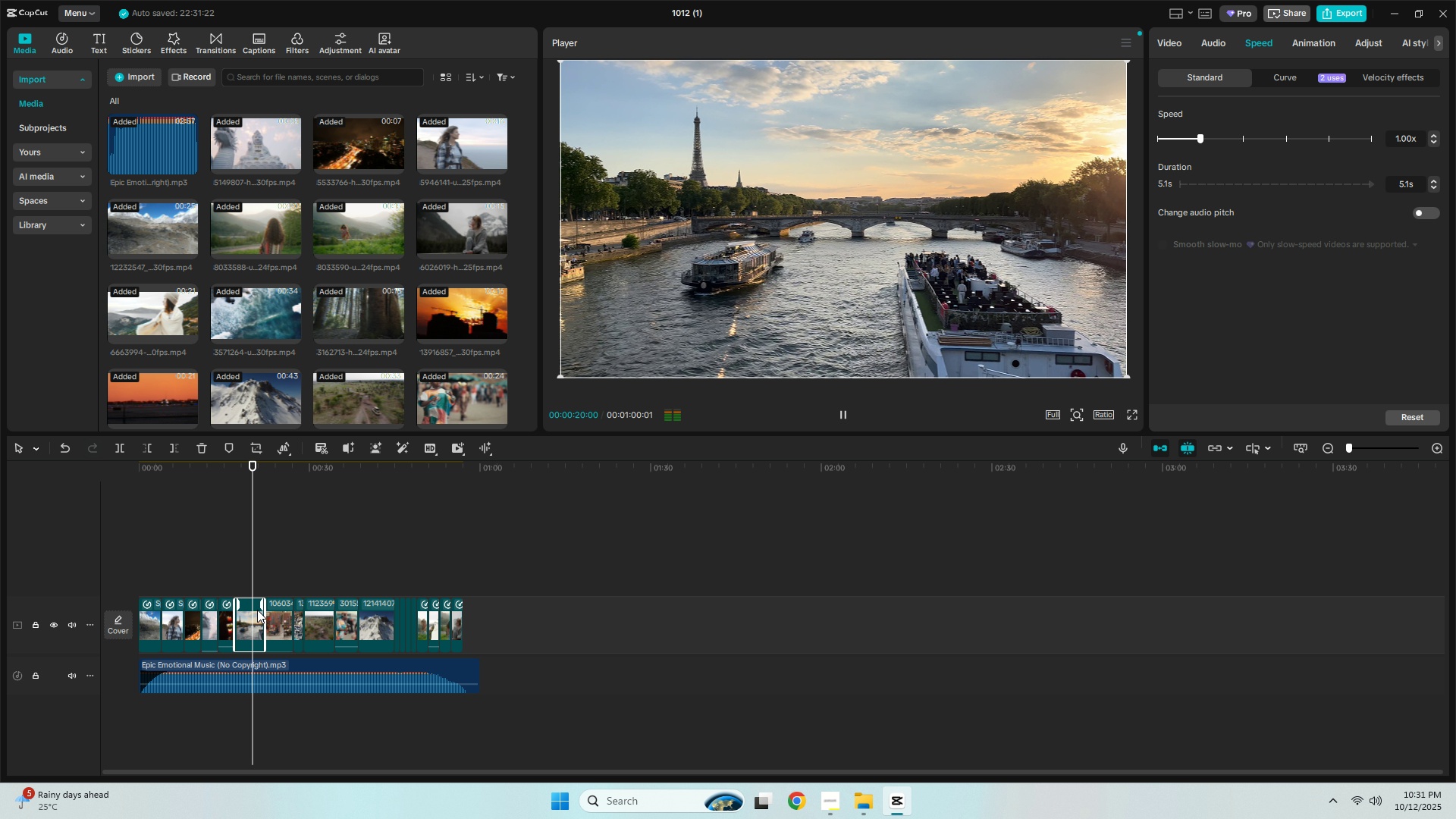 
key(Space)
 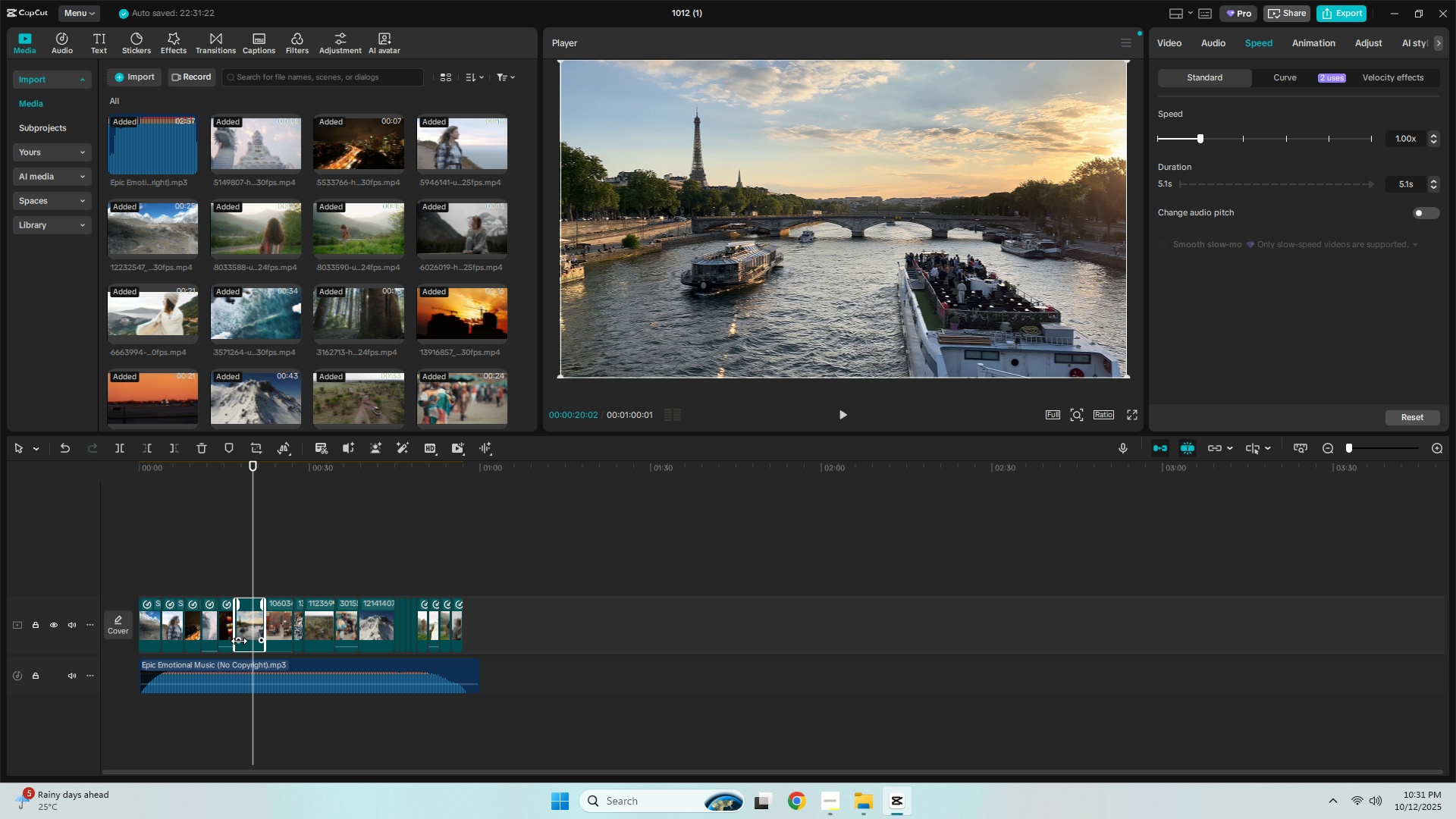 
left_click([246, 622])
 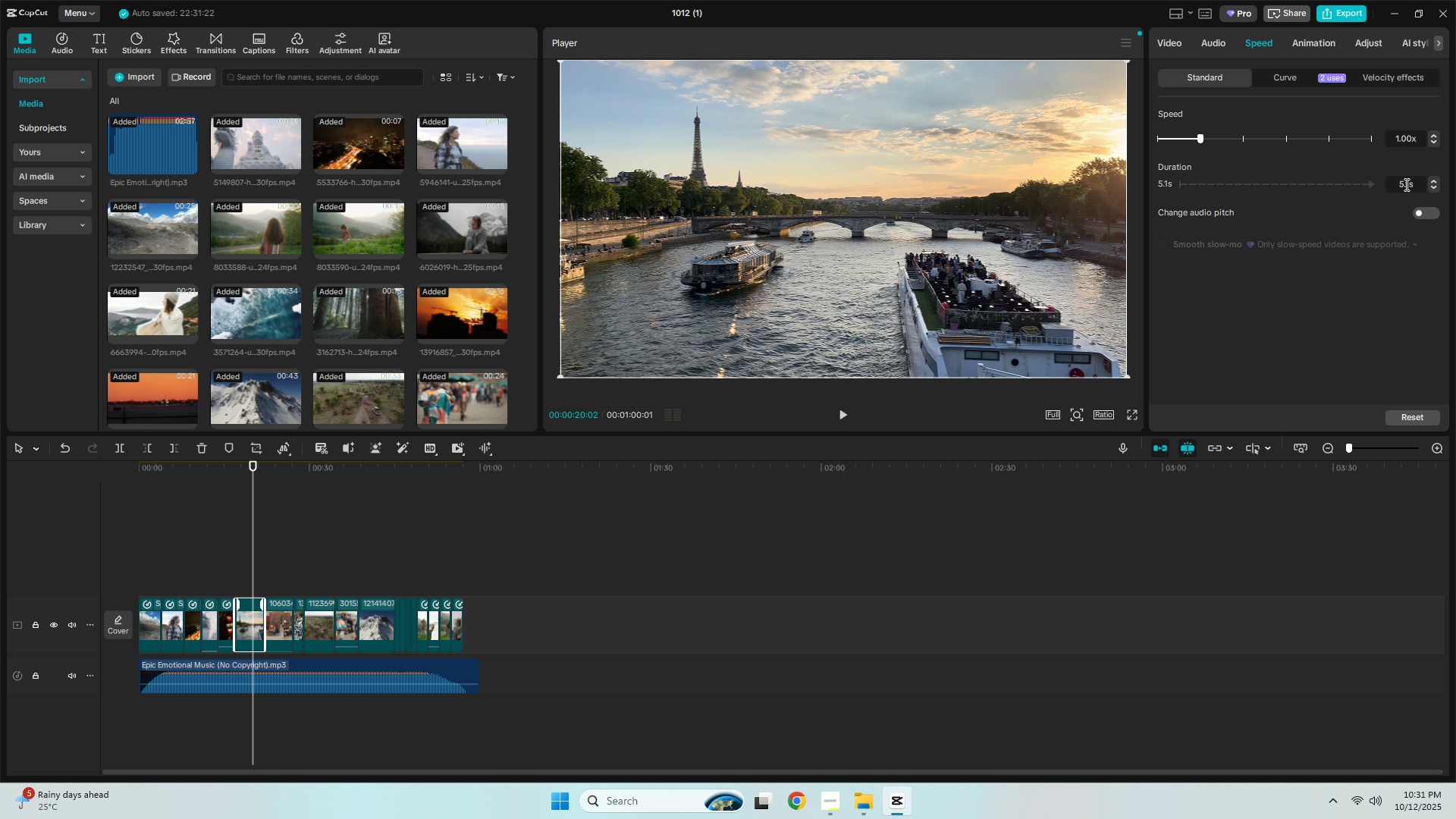 
left_click_drag(start_coordinate=[1409, 186], to_coordinate=[1387, 186])
 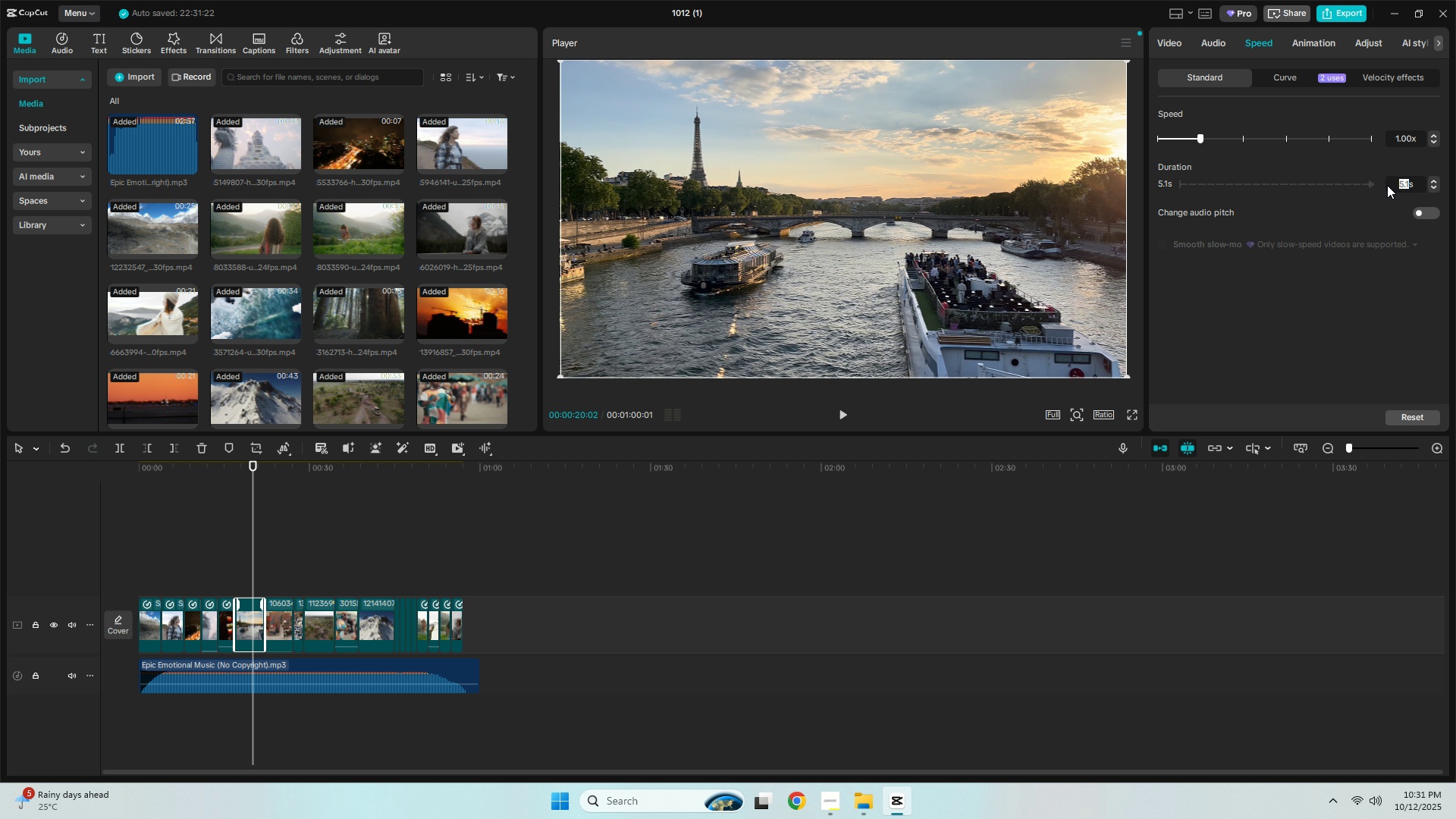 
key(3)
 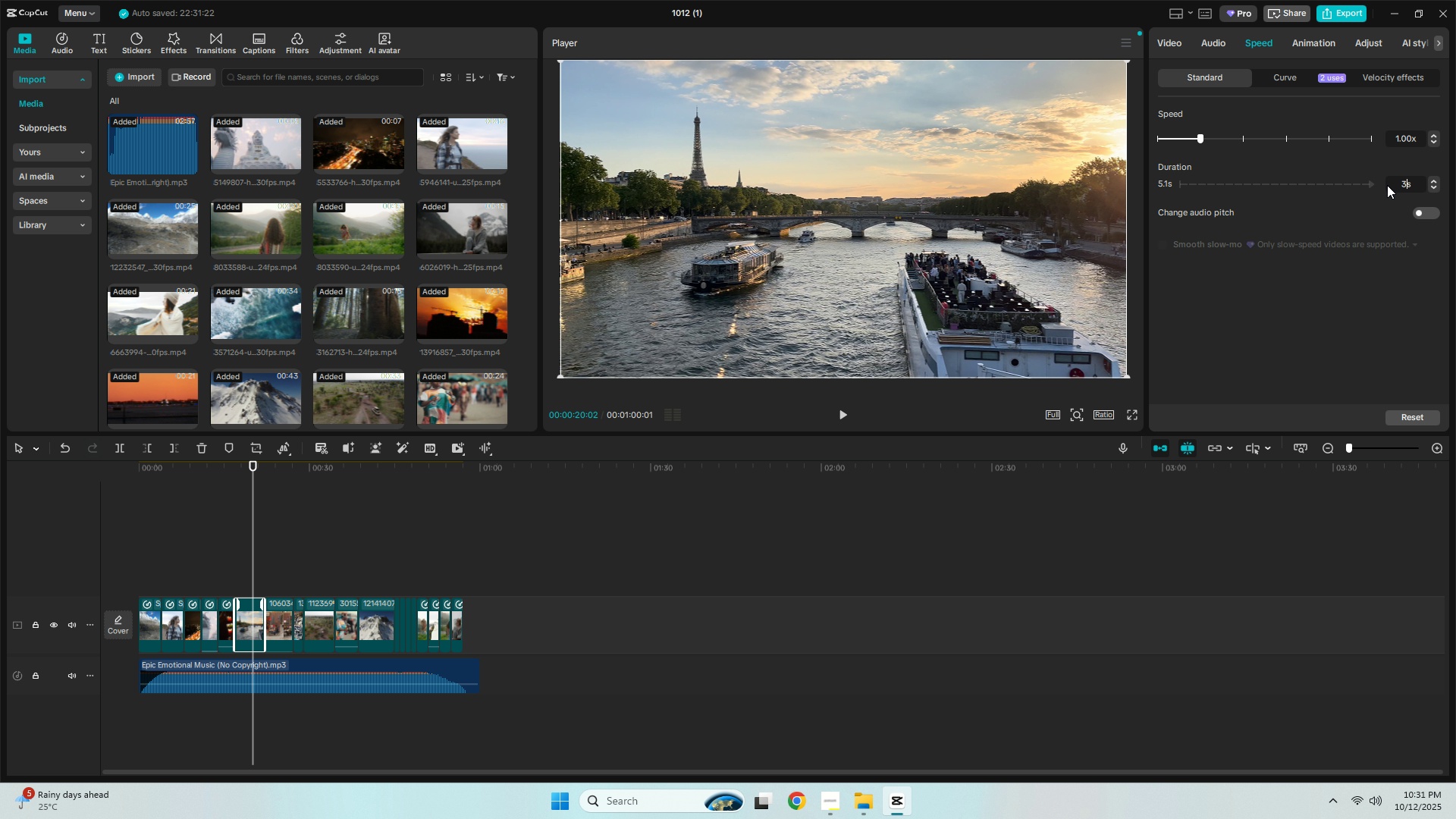 
key(NumpadEnter)
 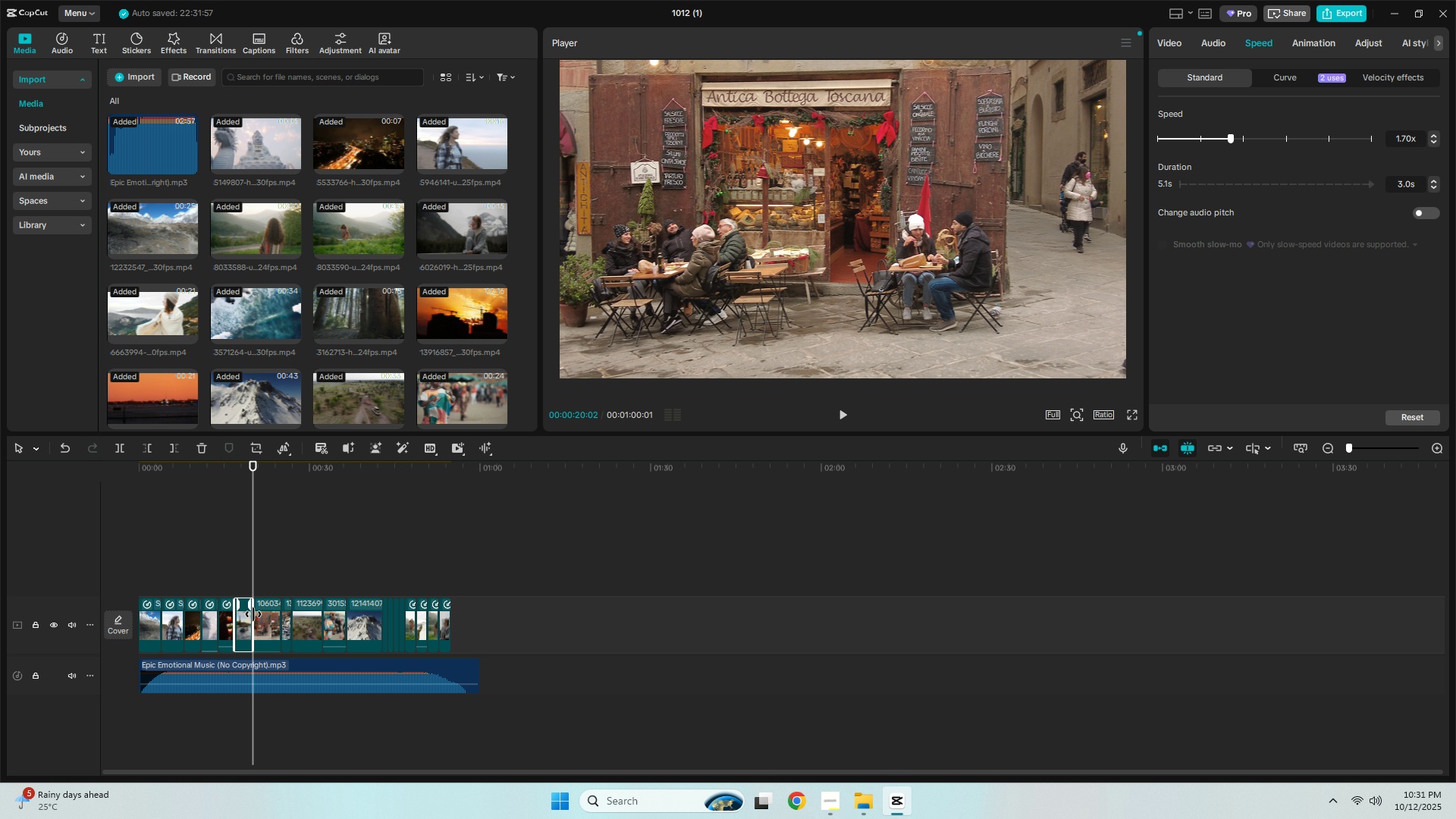 
double_click([268, 613])
 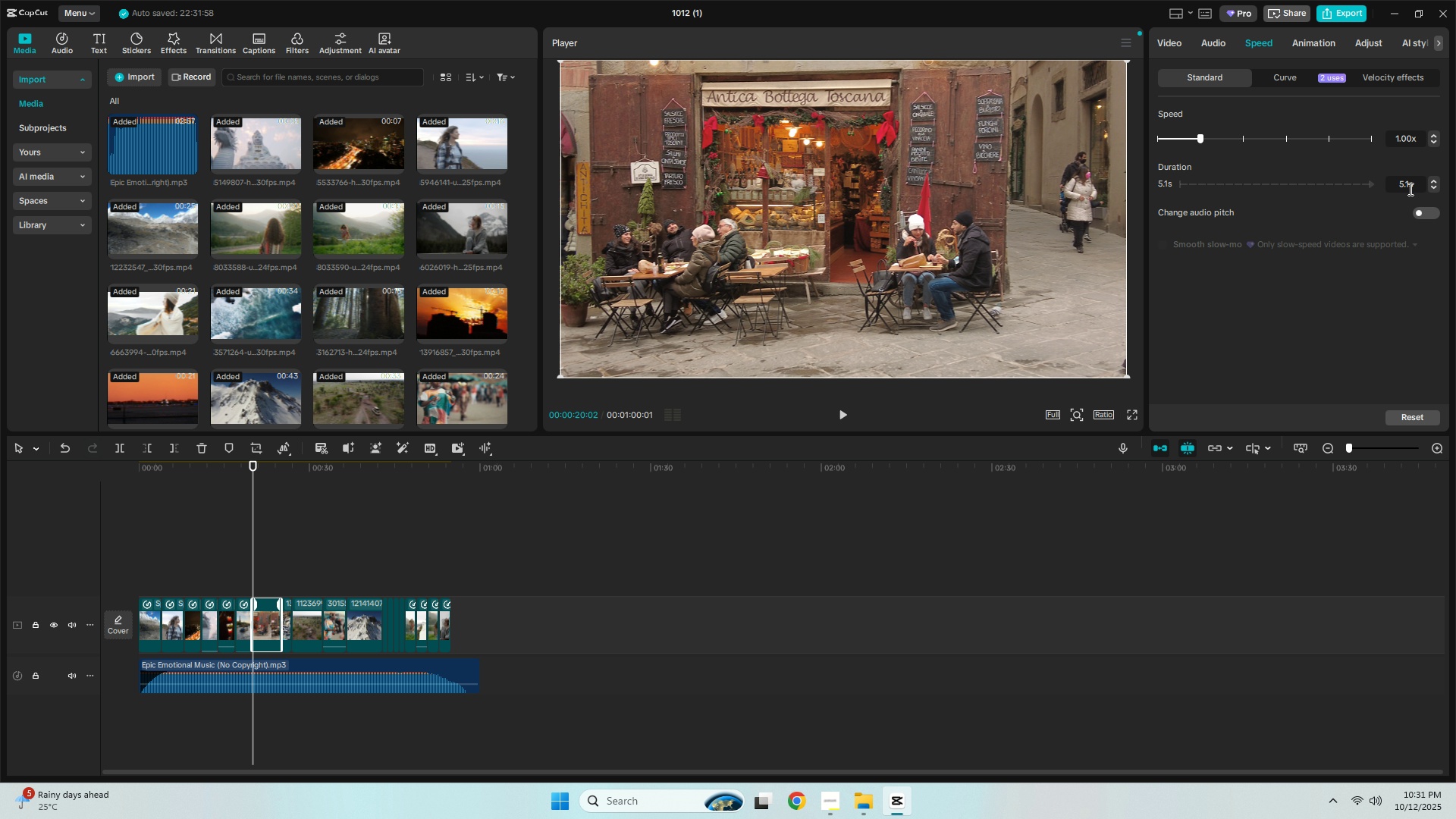 
left_click_drag(start_coordinate=[1409, 188], to_coordinate=[1389, 188])
 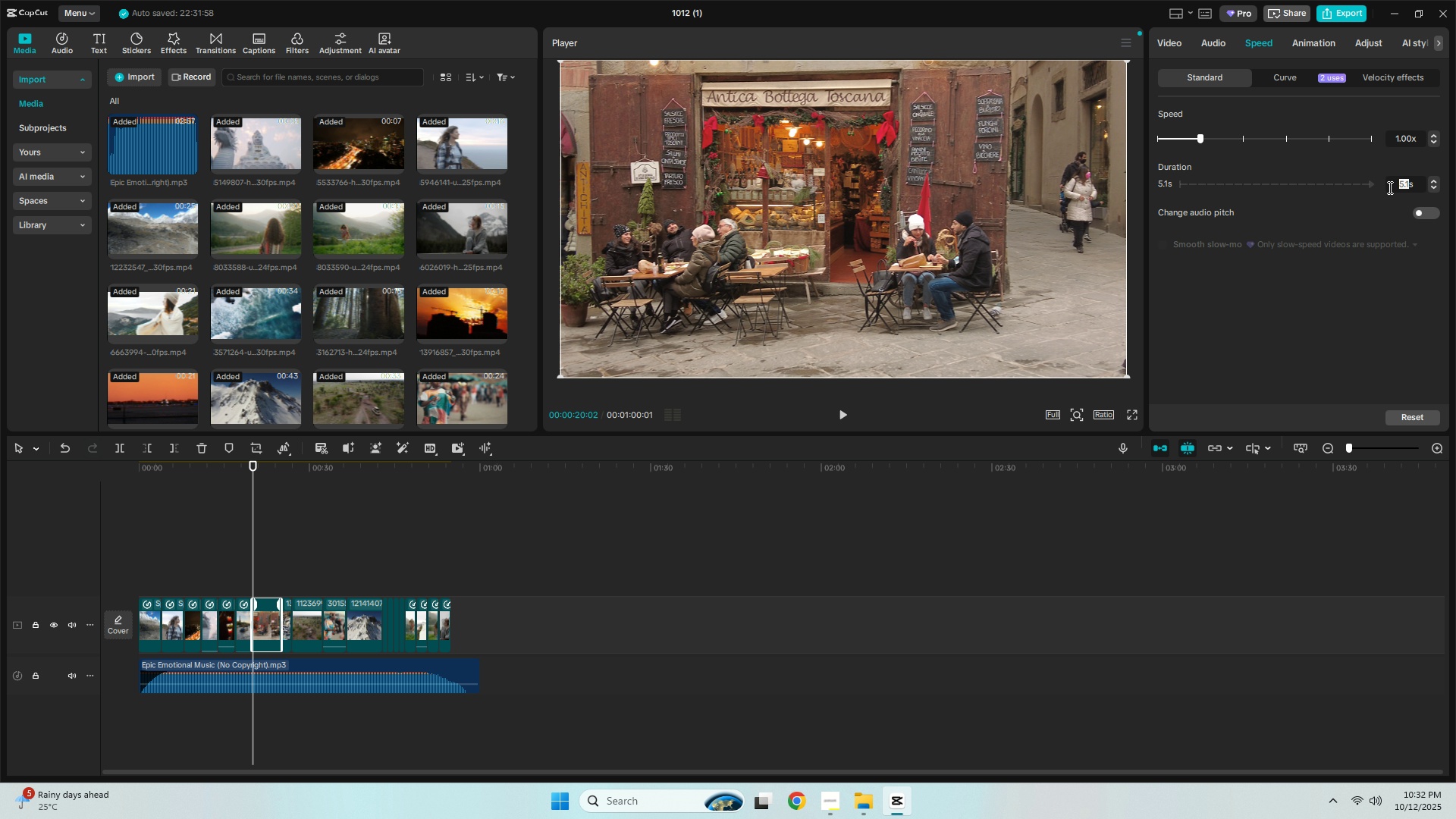 
key(3)
 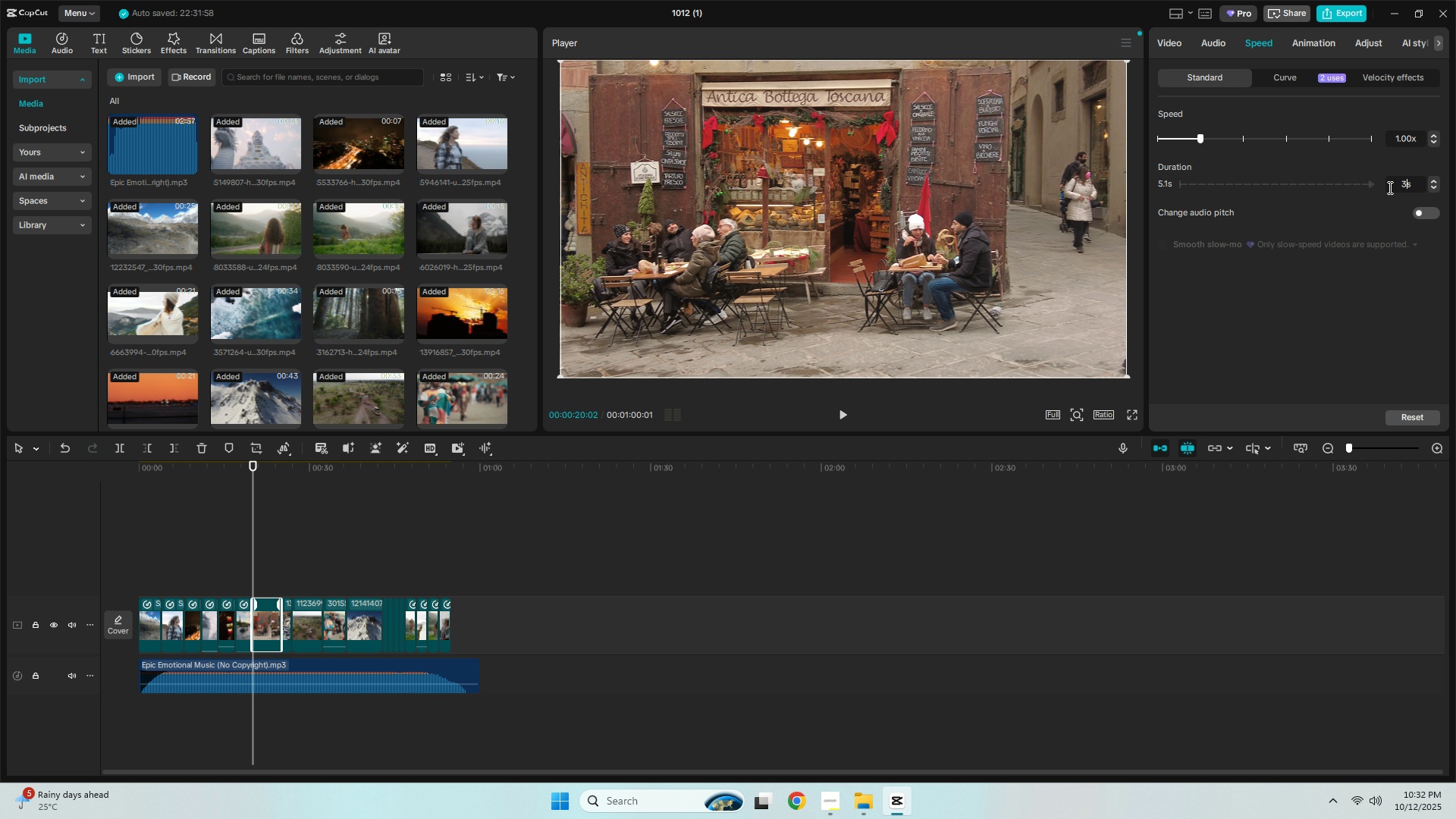 
key(NumpadEnter)
 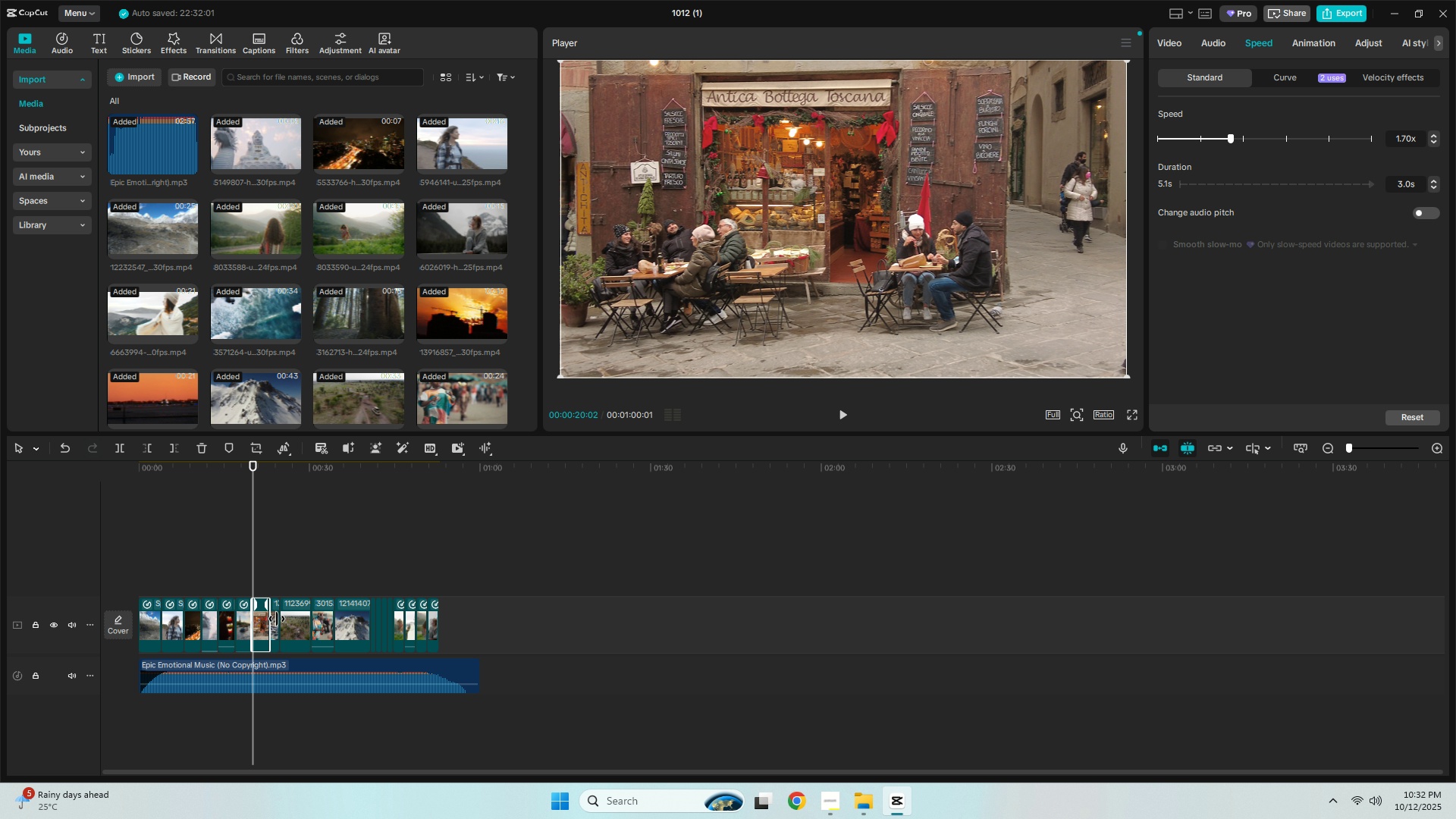 
left_click([276, 619])
 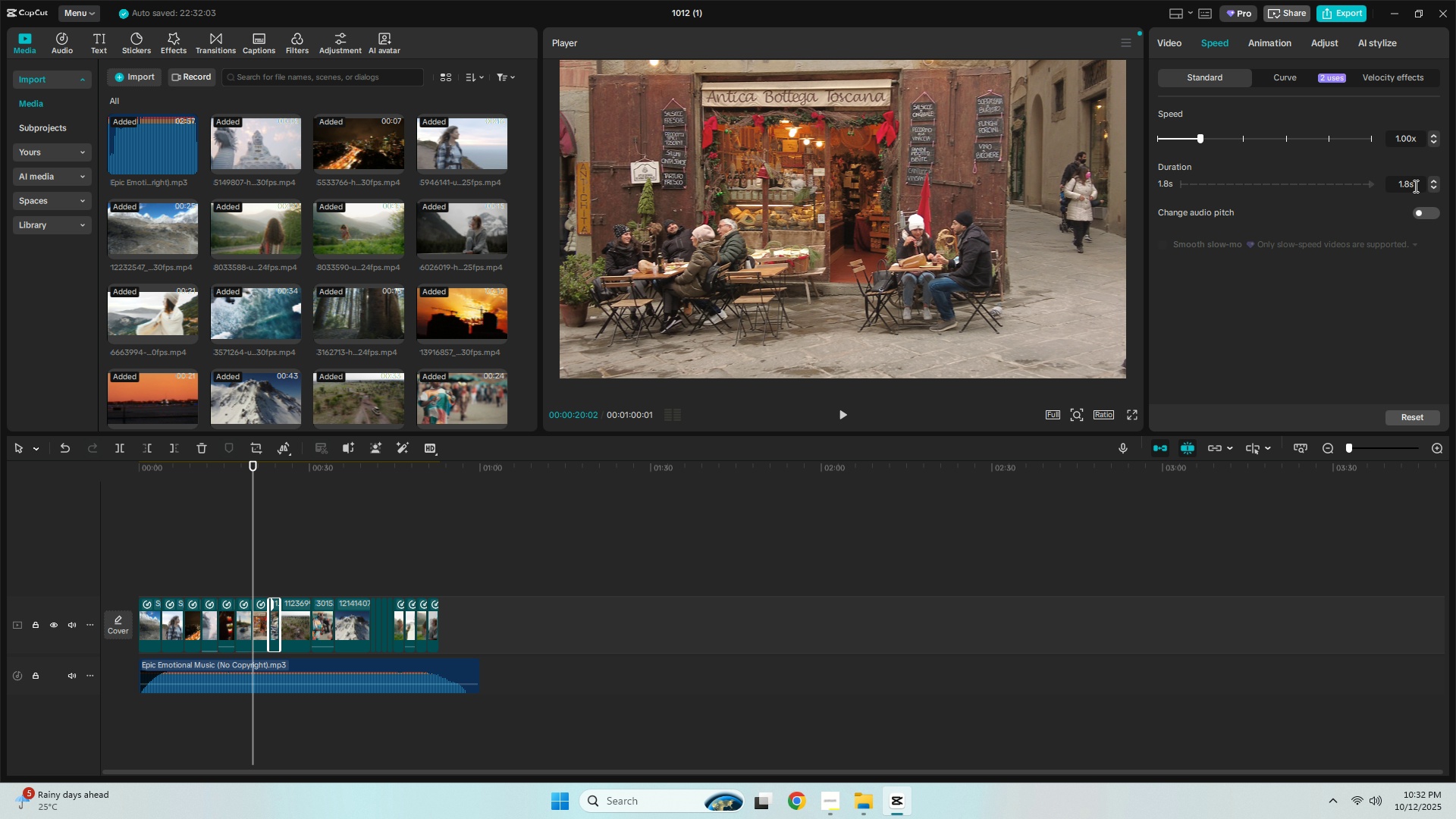 
left_click_drag(start_coordinate=[1410, 184], to_coordinate=[1386, 188])
 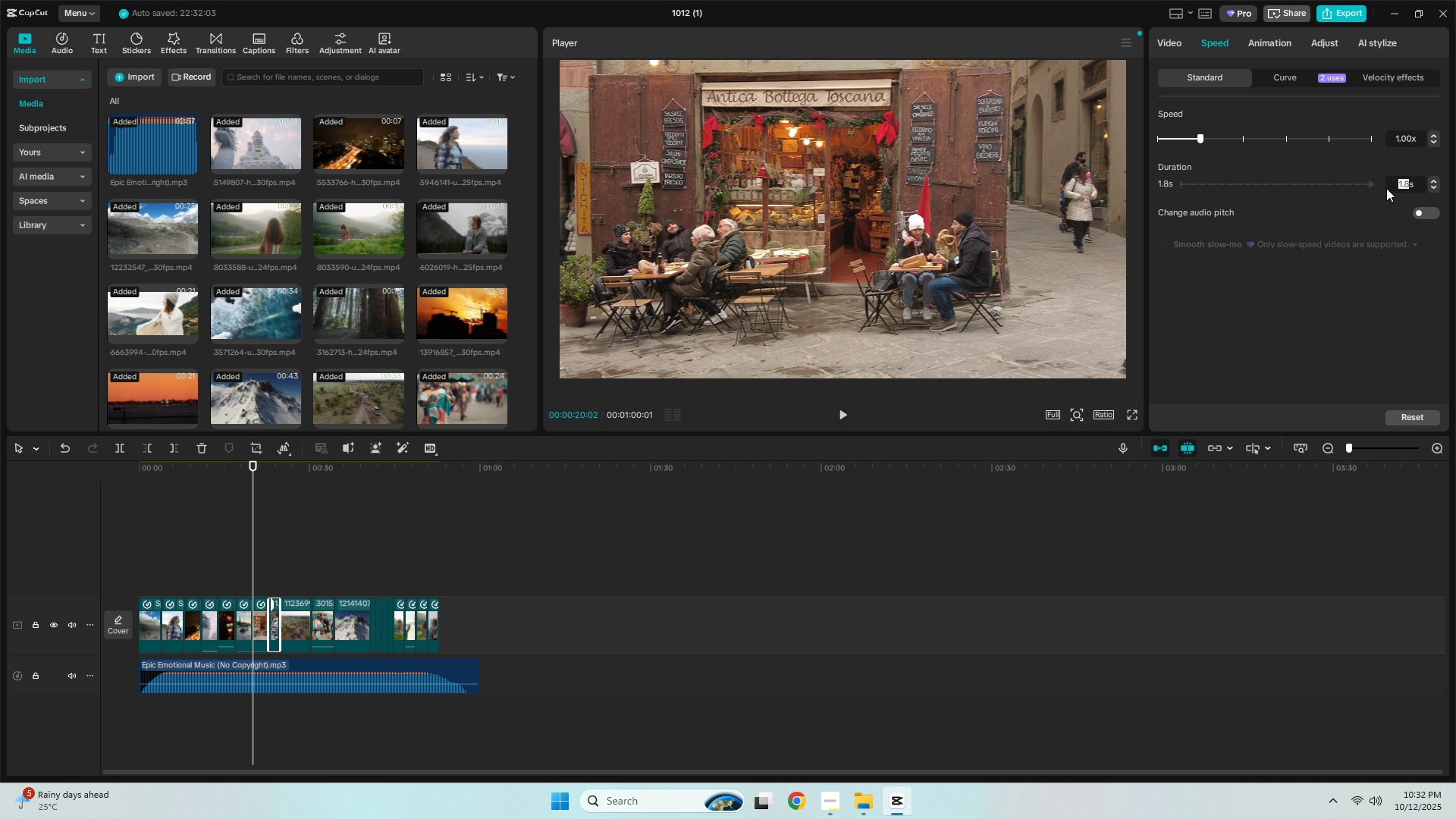 
key(3)
 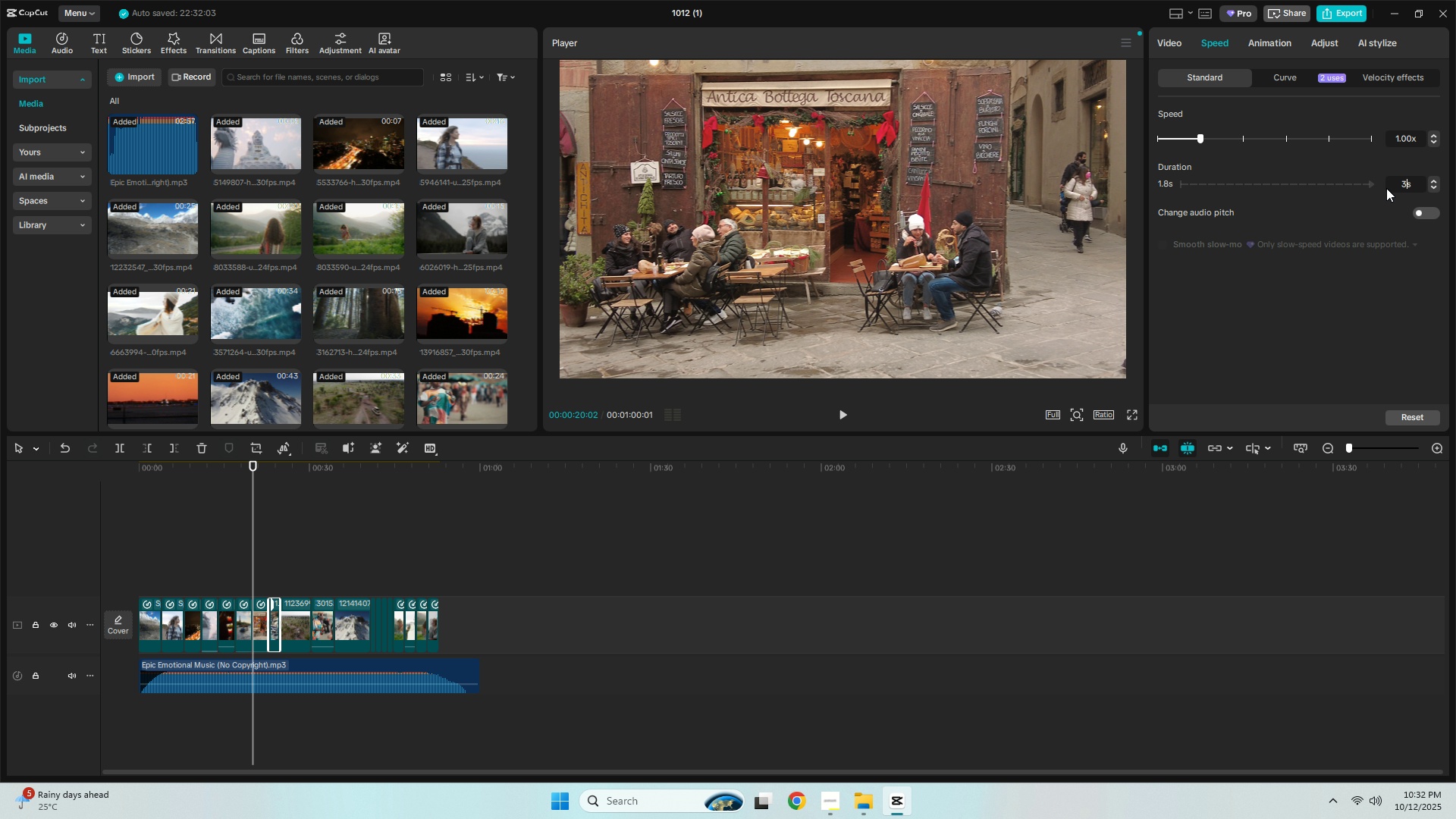 
key(NumpadEnter)
 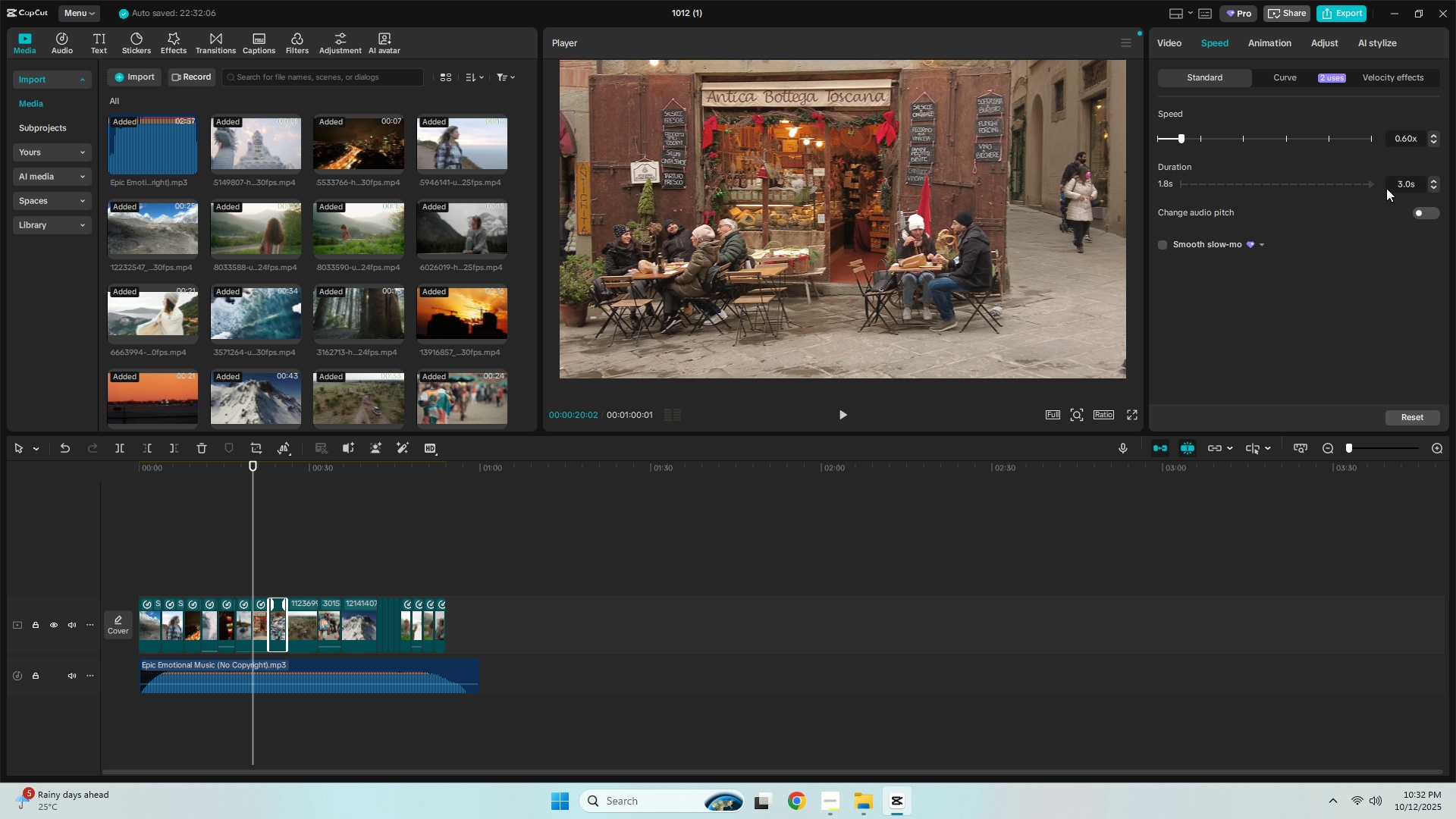 
wait(8.42)
 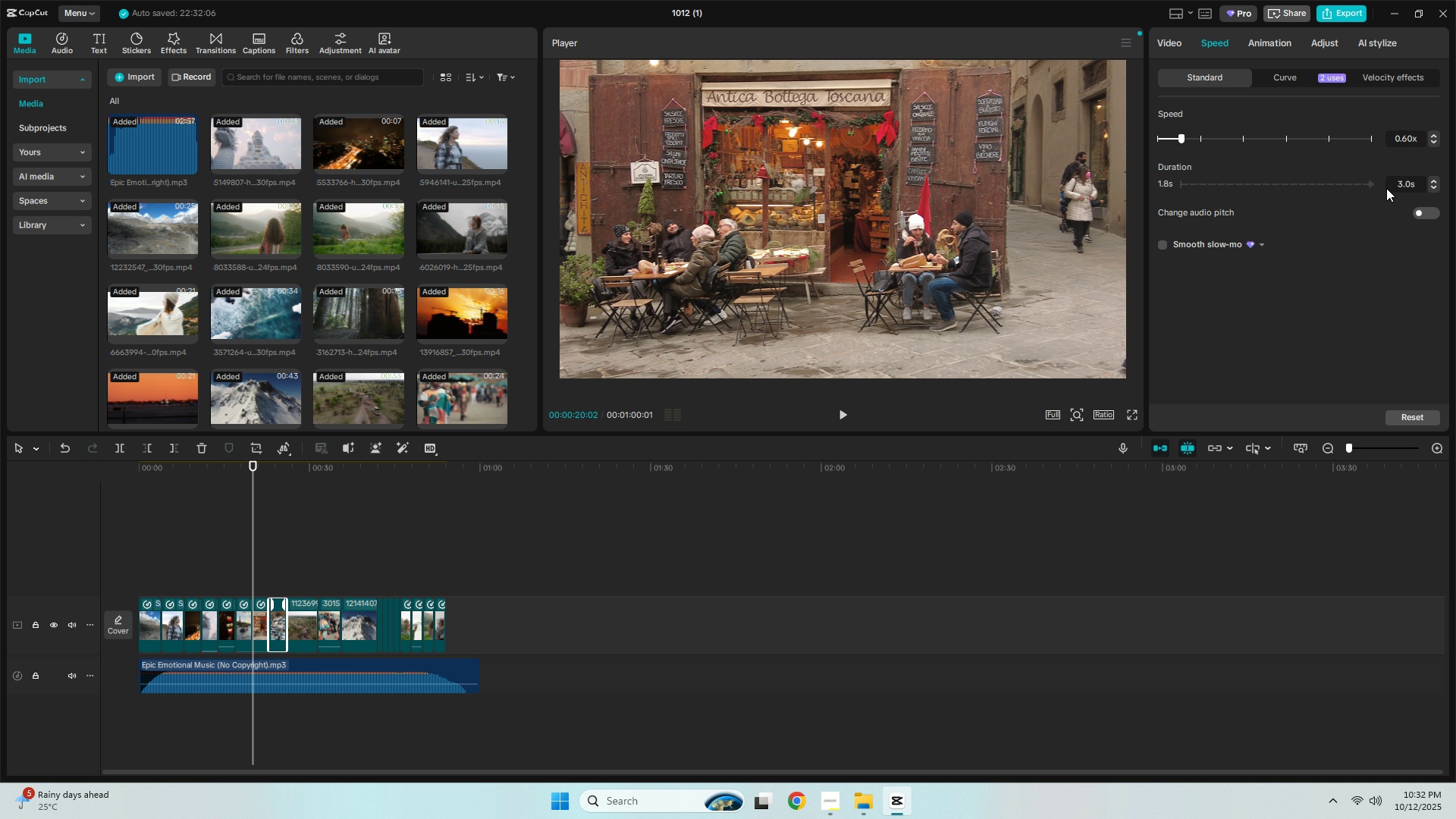 
left_click([297, 619])
 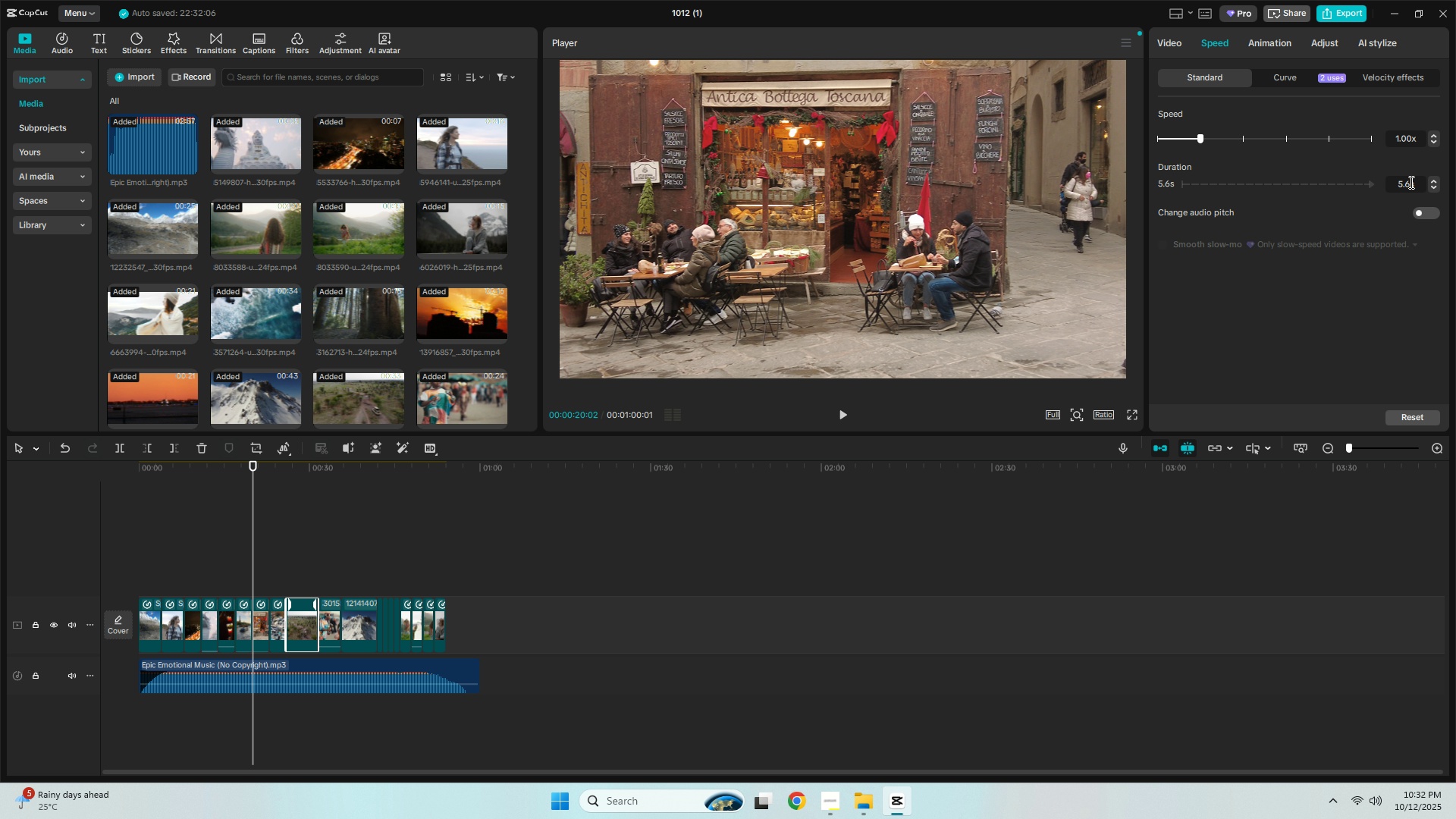 
left_click_drag(start_coordinate=[1408, 186], to_coordinate=[1387, 190])
 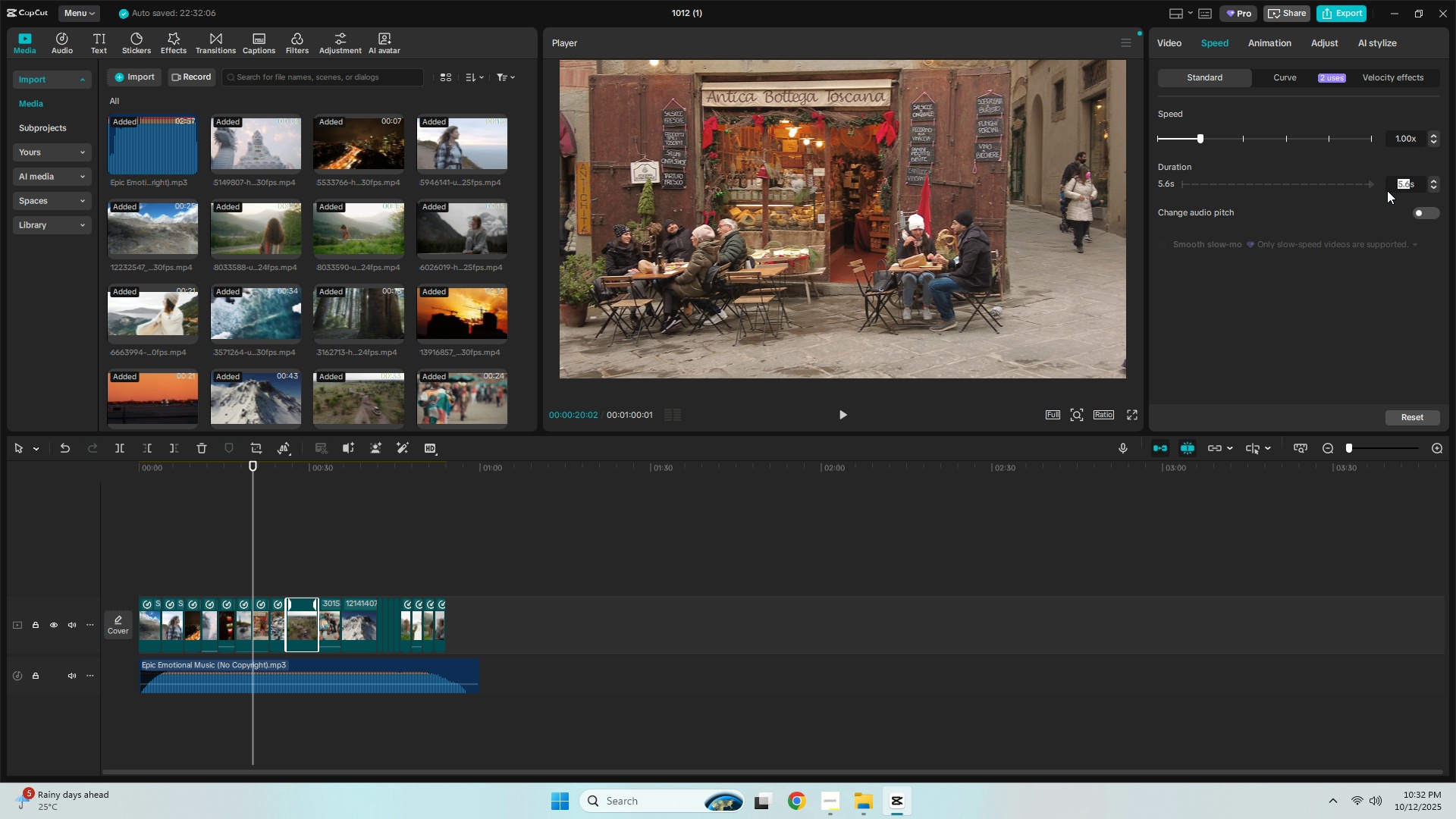 
key(3)
 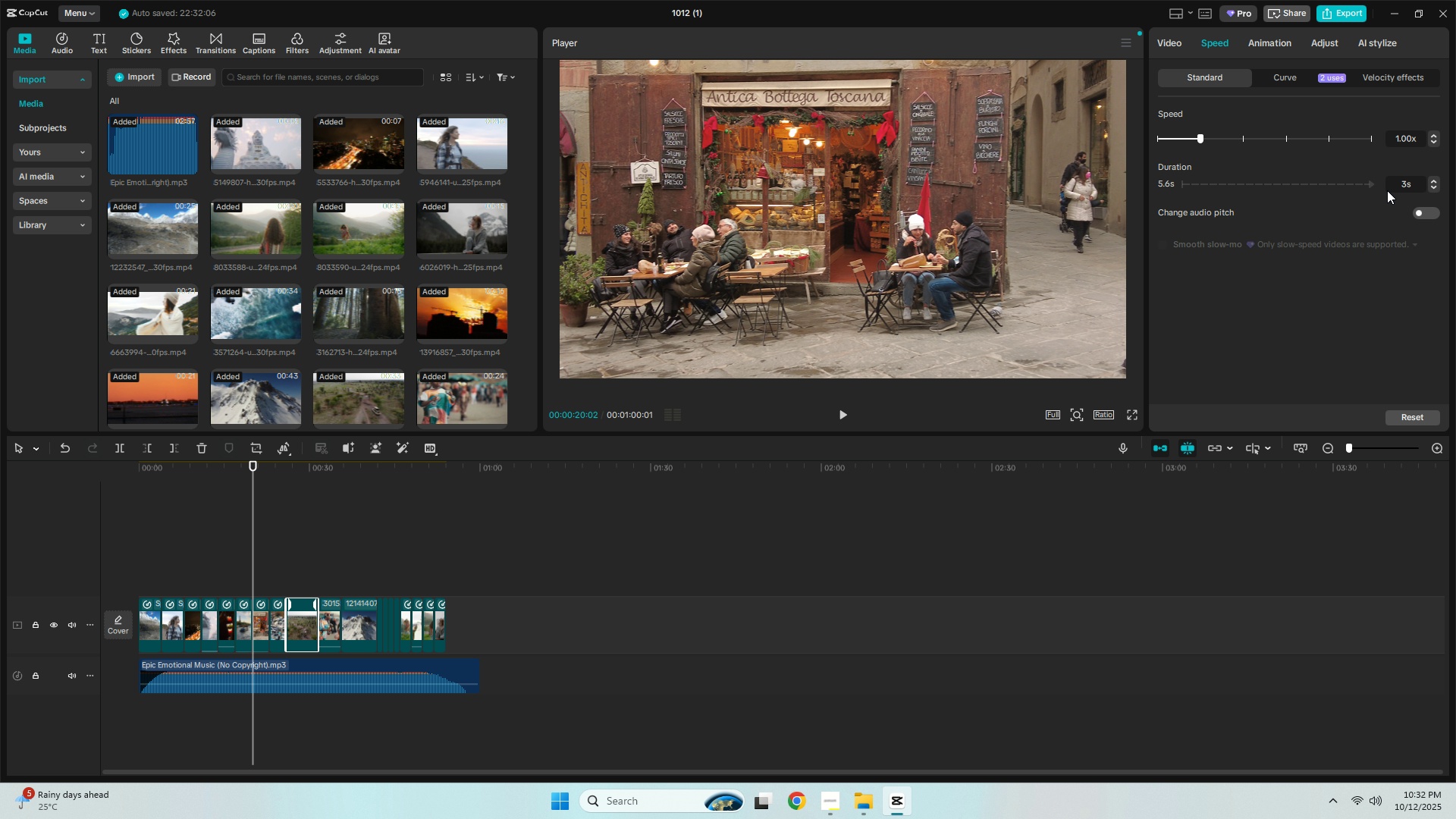 
key(NumpadEnter)
 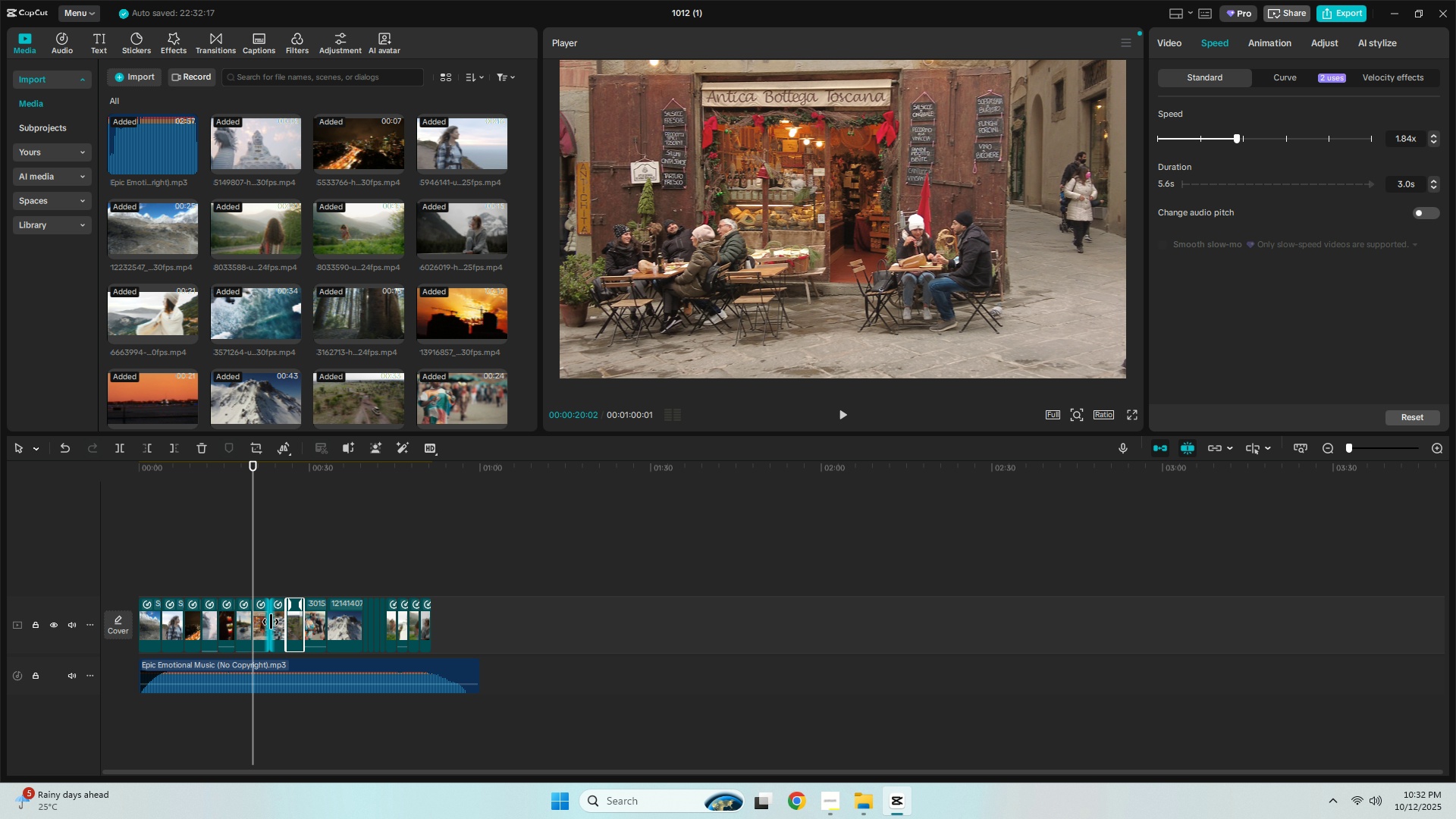 
left_click([280, 621])
 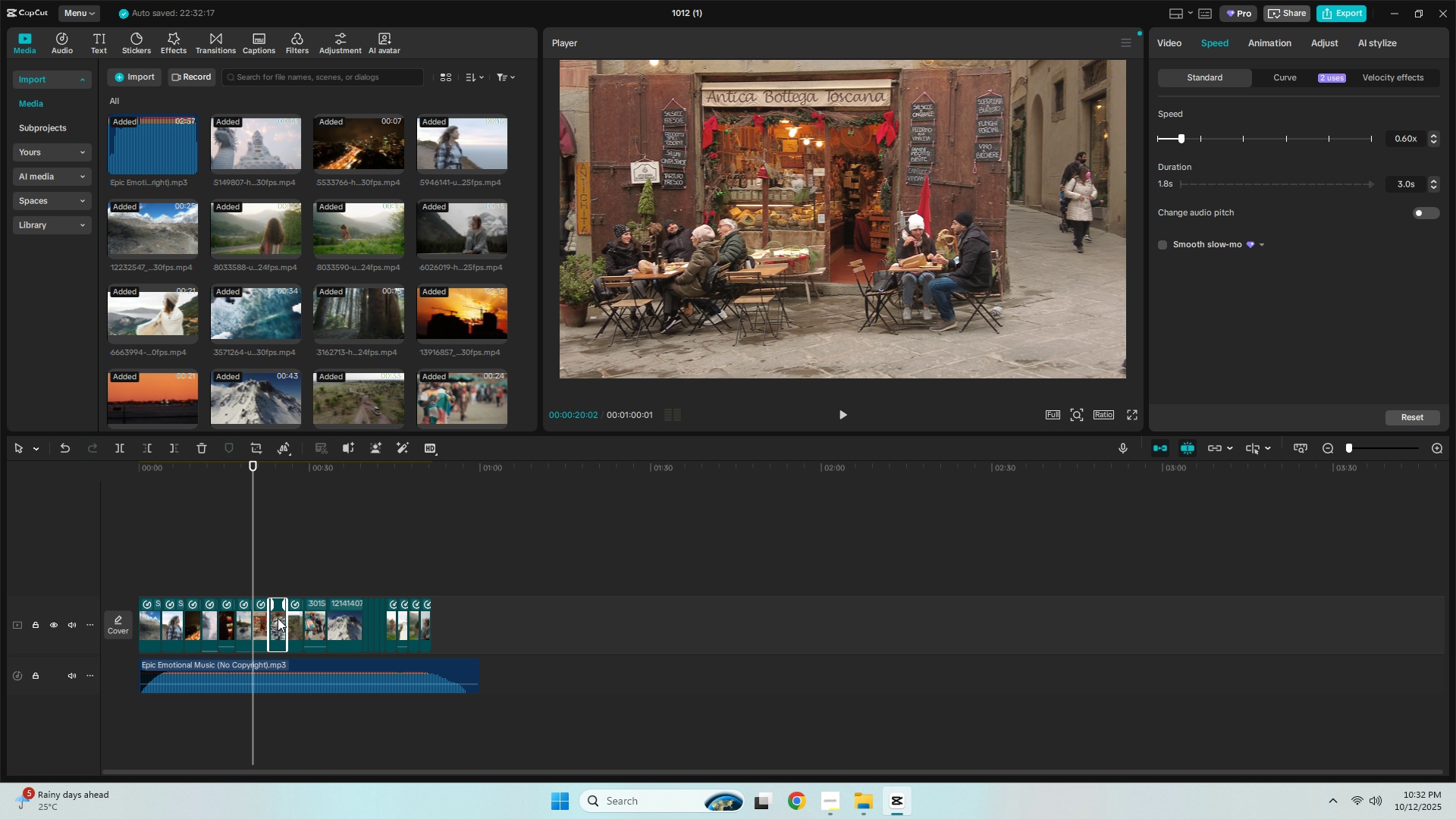 
left_click([262, 620])
 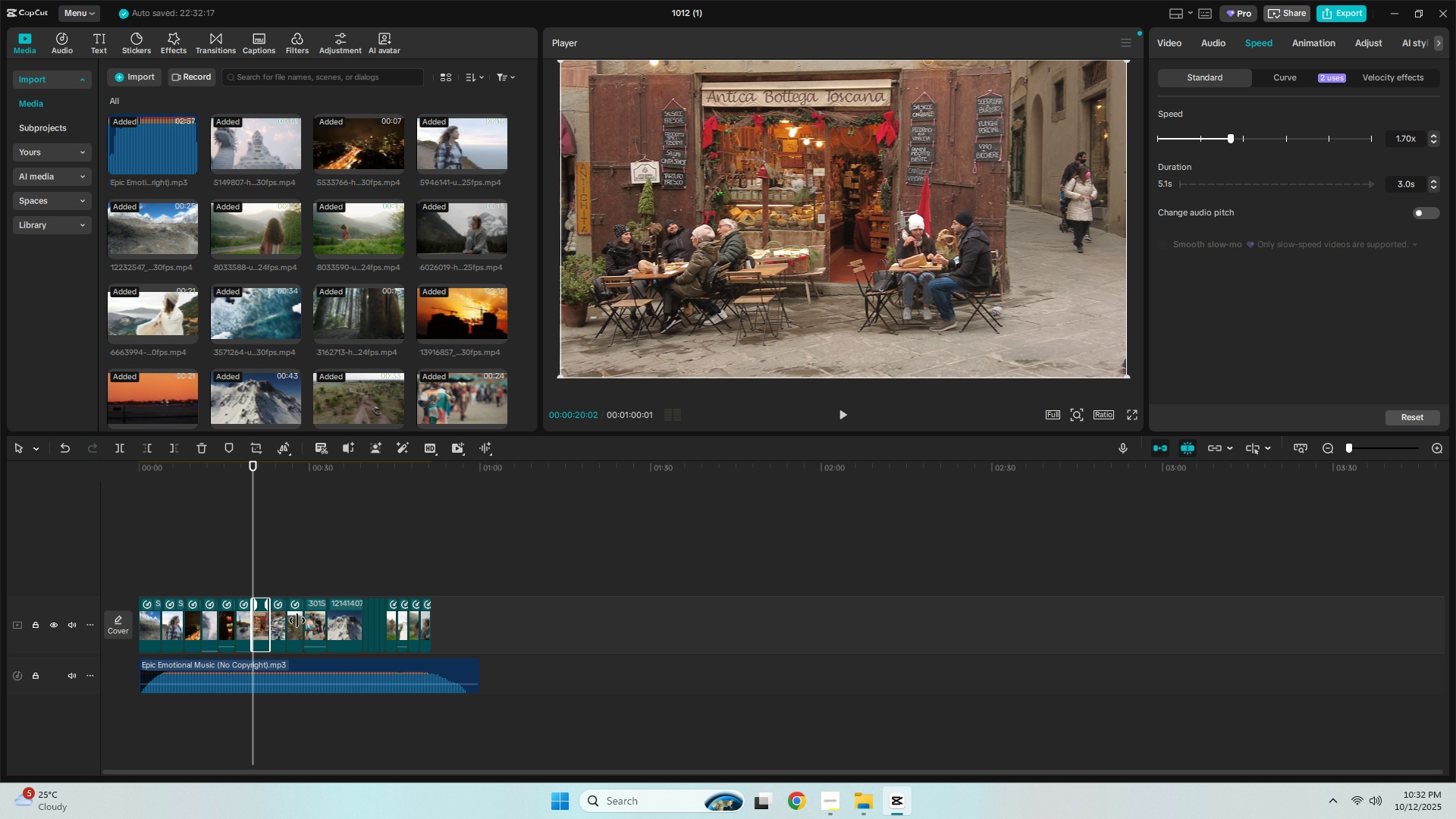 
left_click([297, 620])
 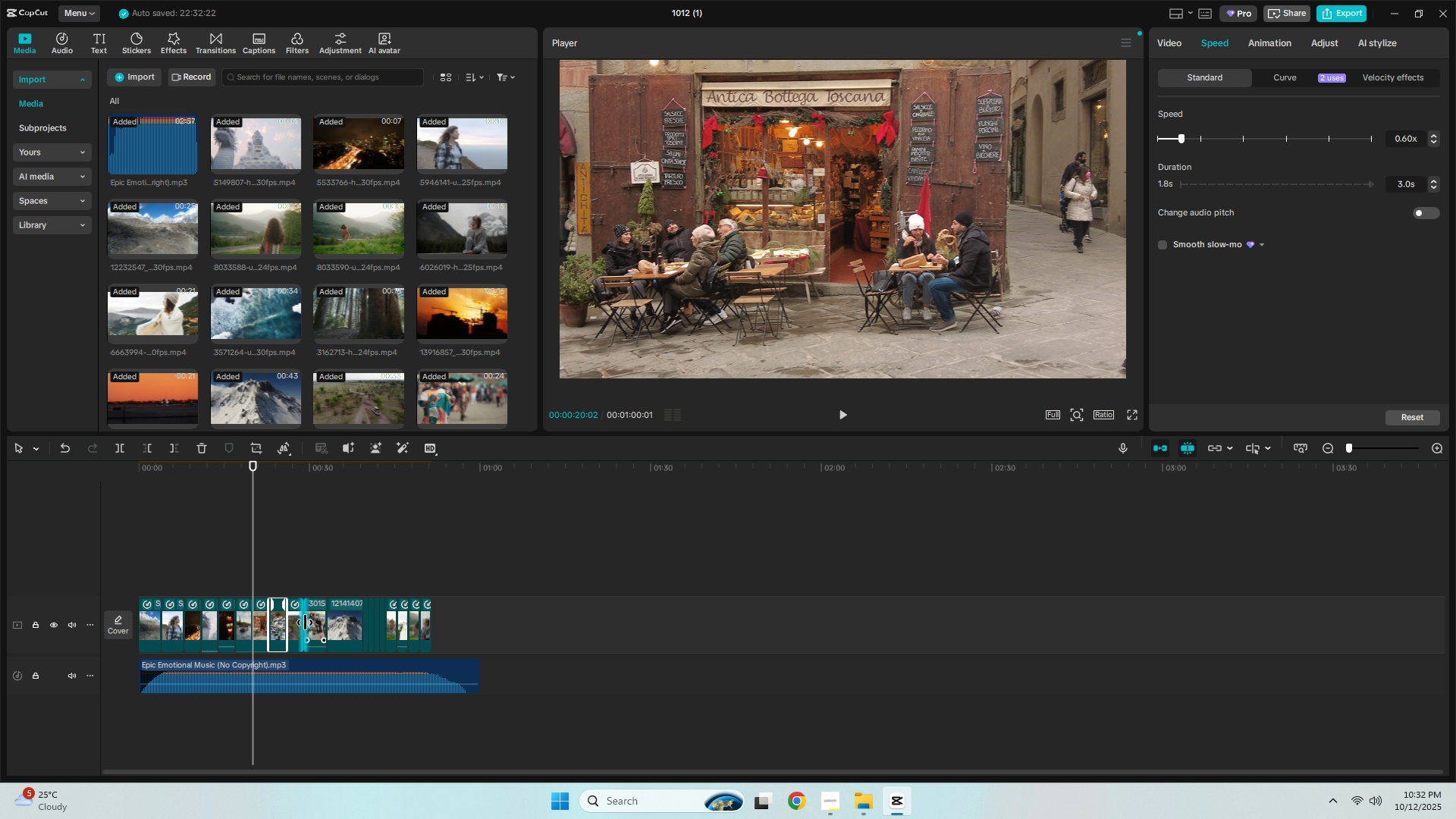 
left_click([312, 624])
 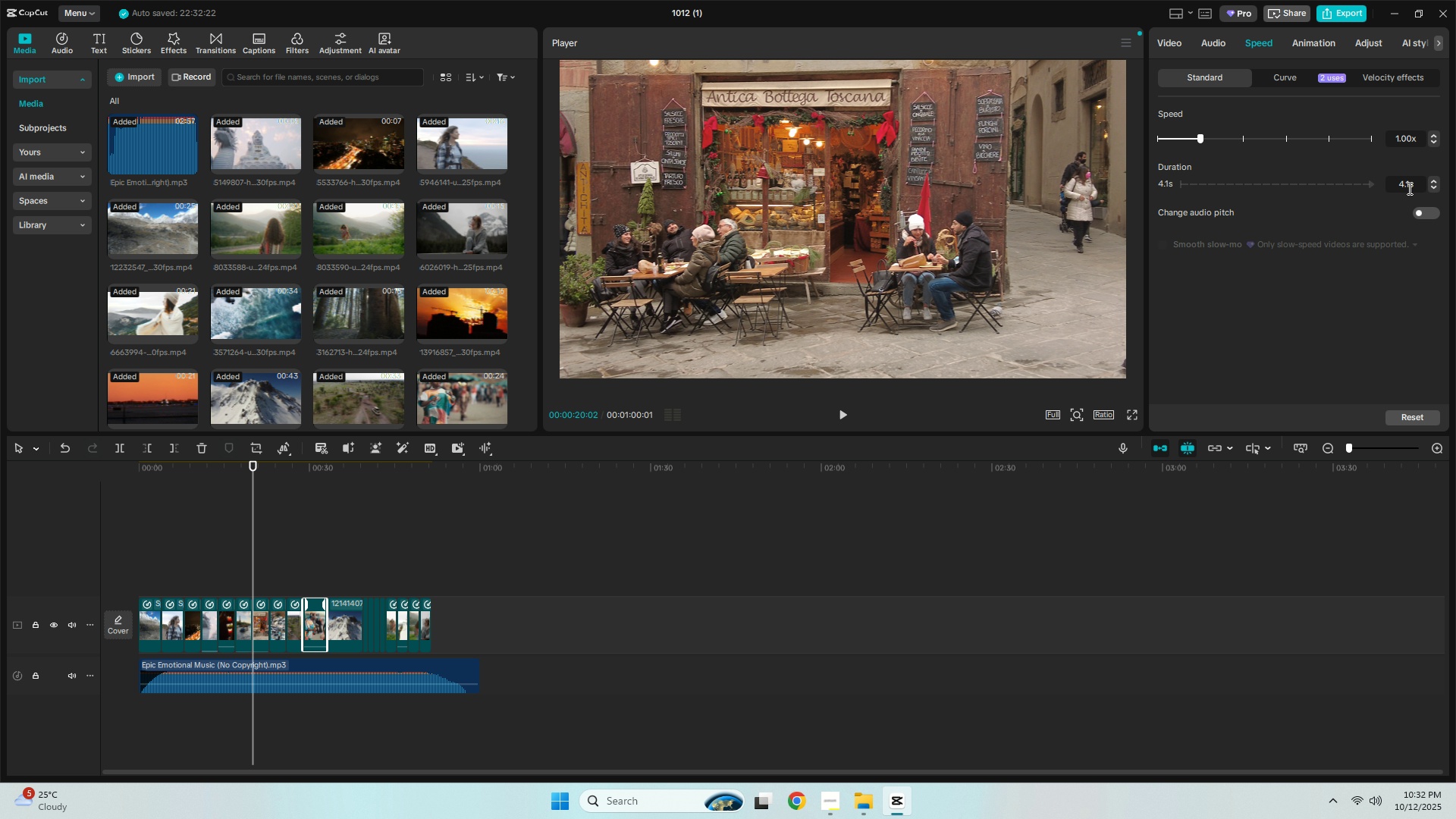 
left_click_drag(start_coordinate=[1409, 187], to_coordinate=[1382, 190])
 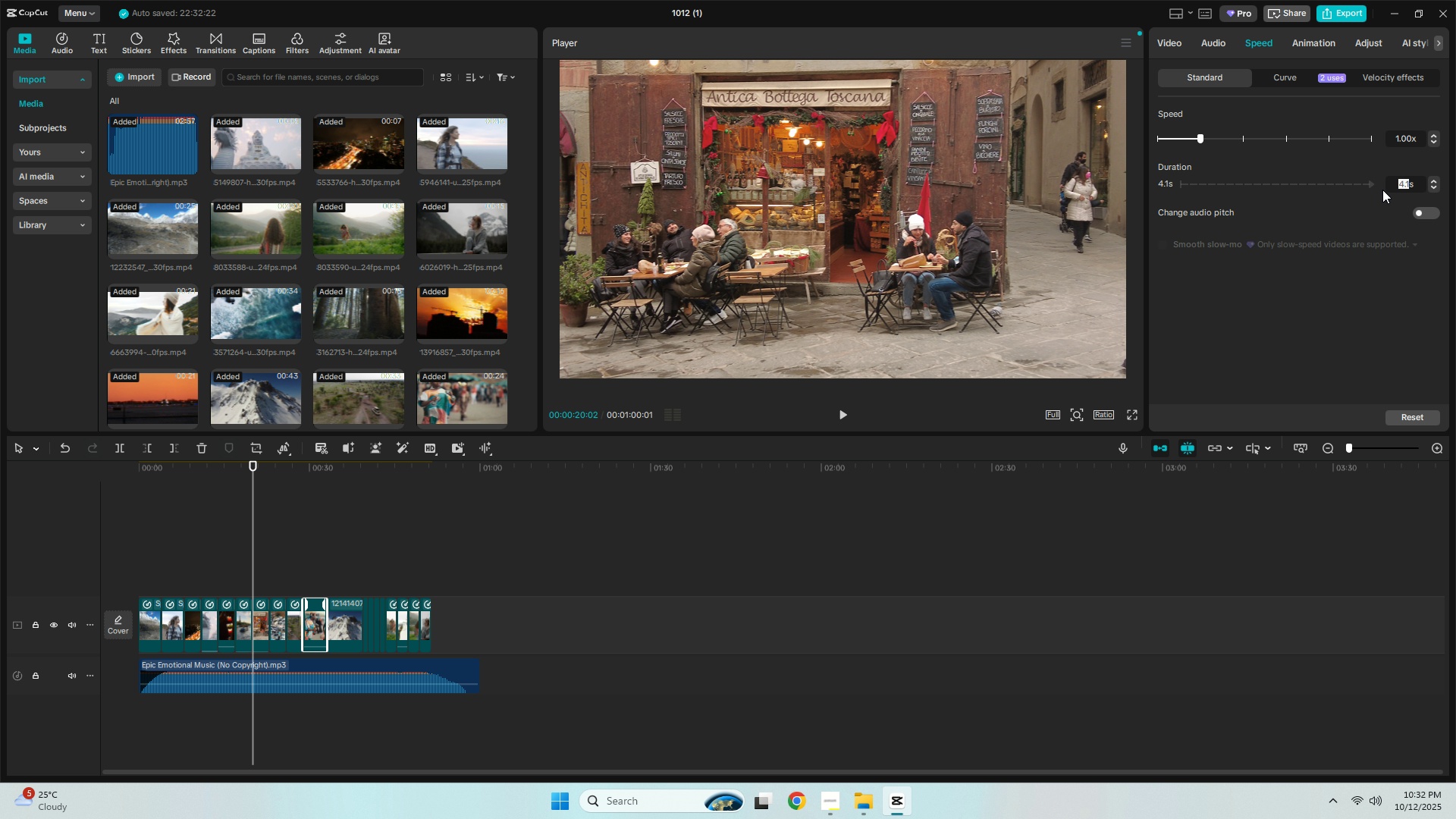 
key(3)
 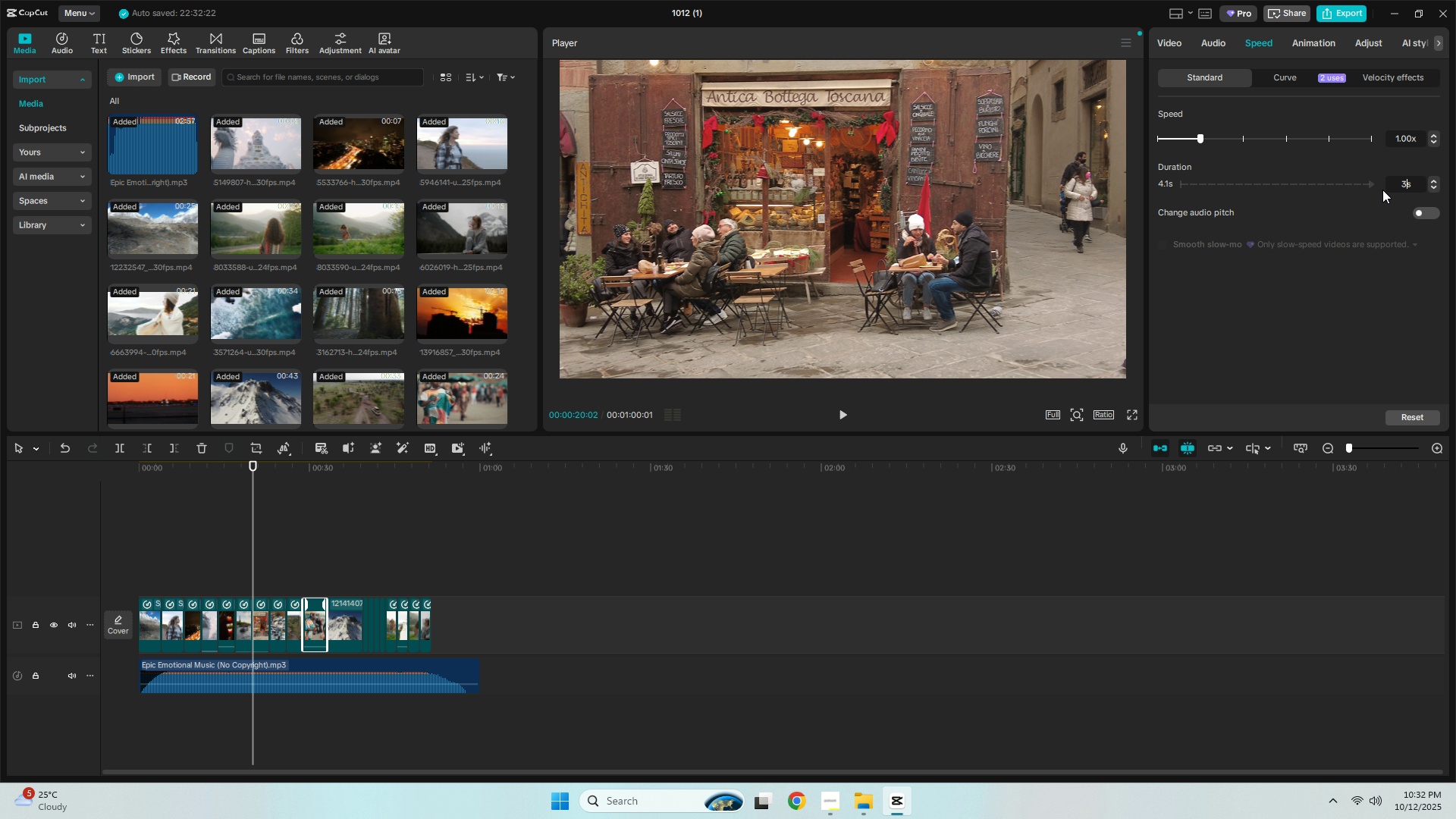 
key(NumpadEnter)
 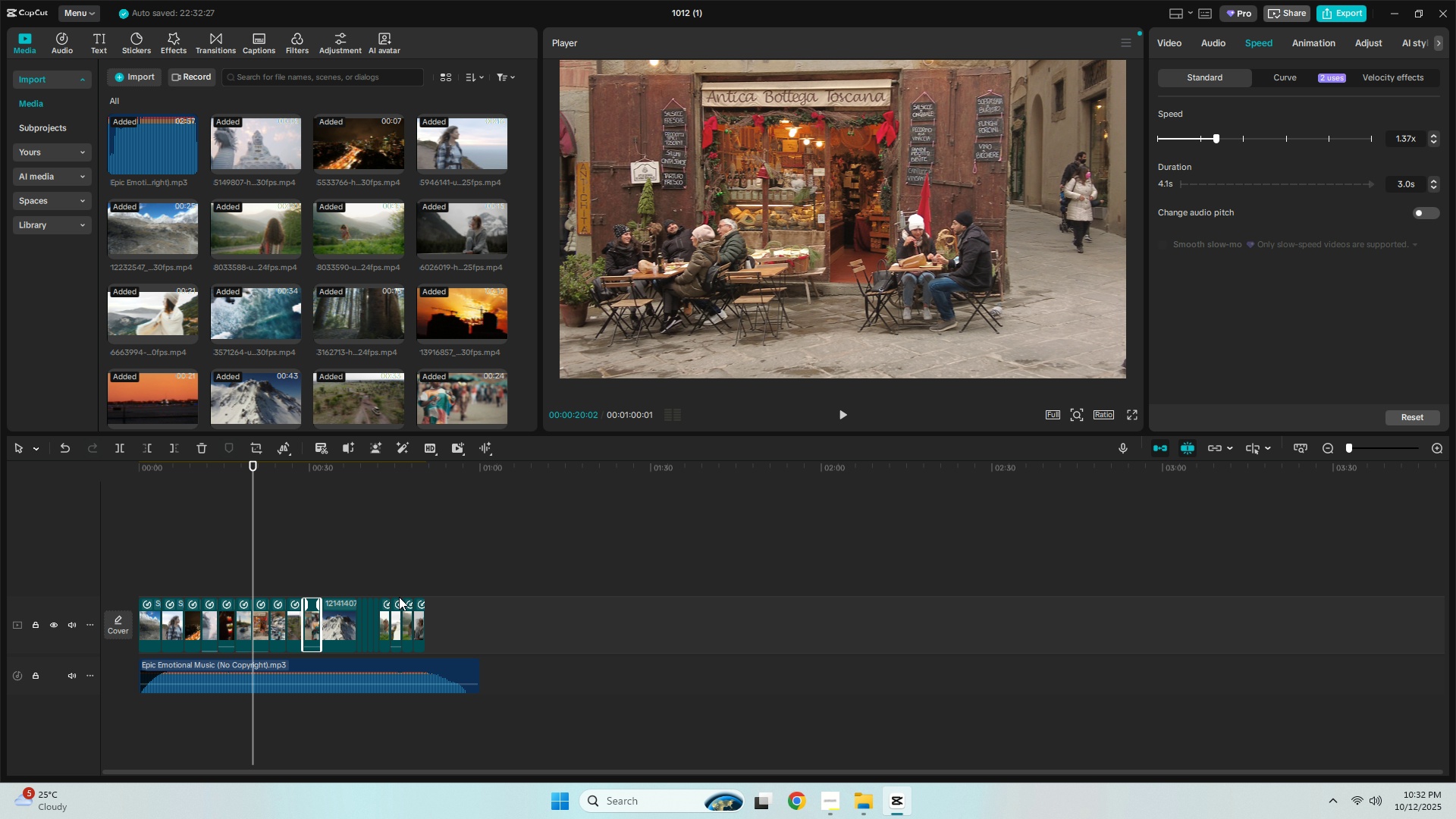 
left_click([347, 613])
 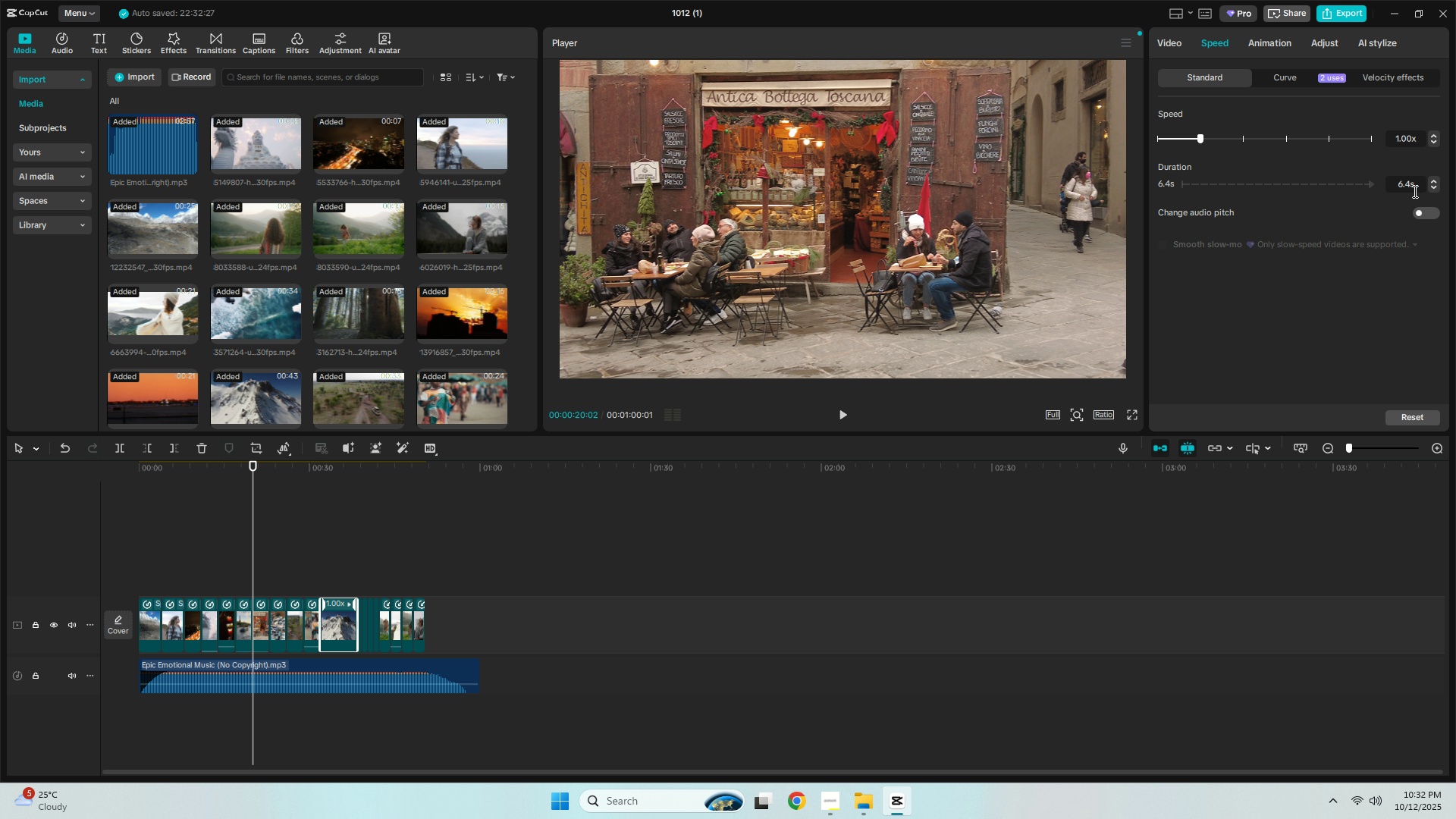 
left_click_drag(start_coordinate=[1409, 188], to_coordinate=[1387, 190])
 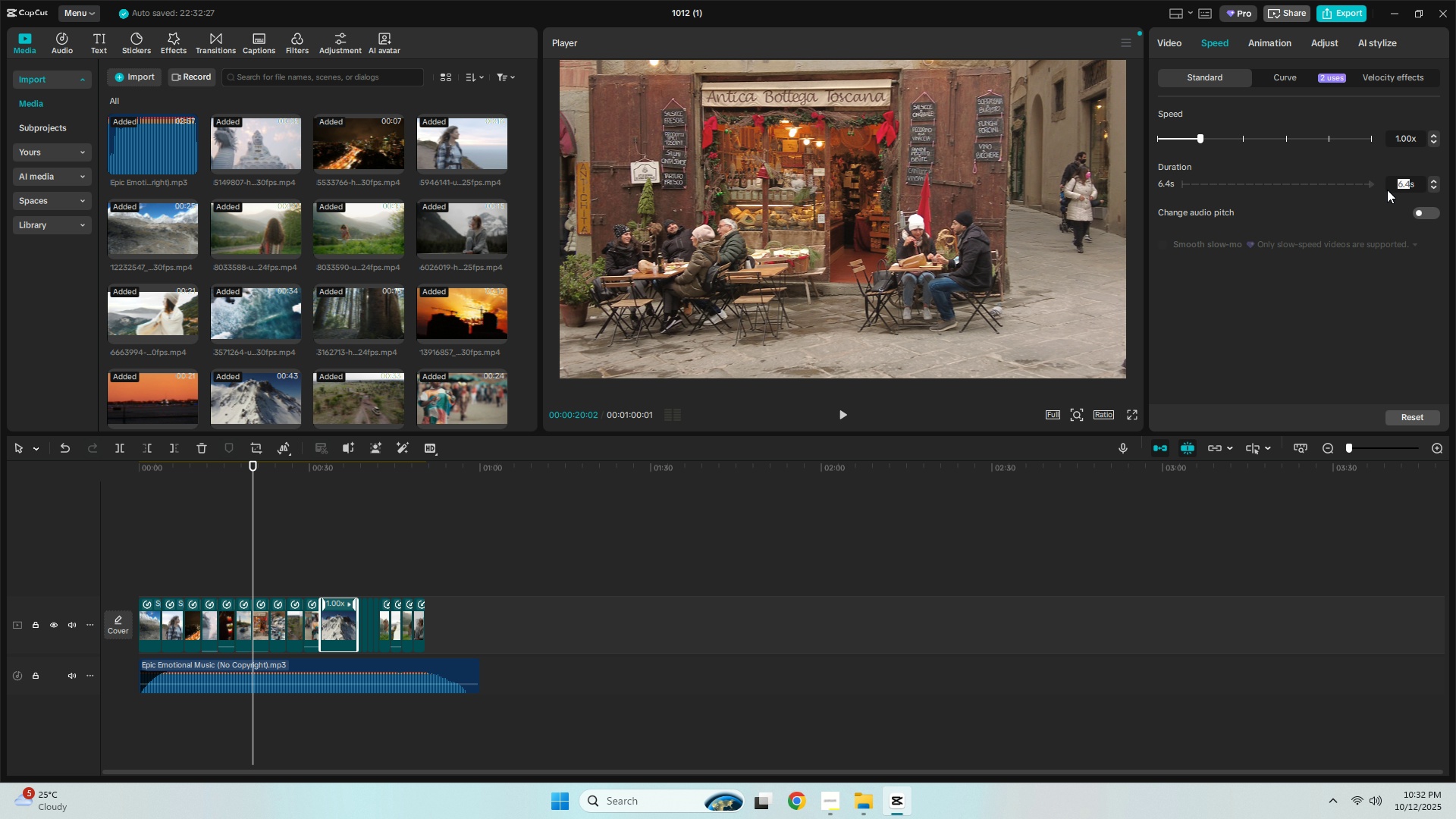 
key(3)
 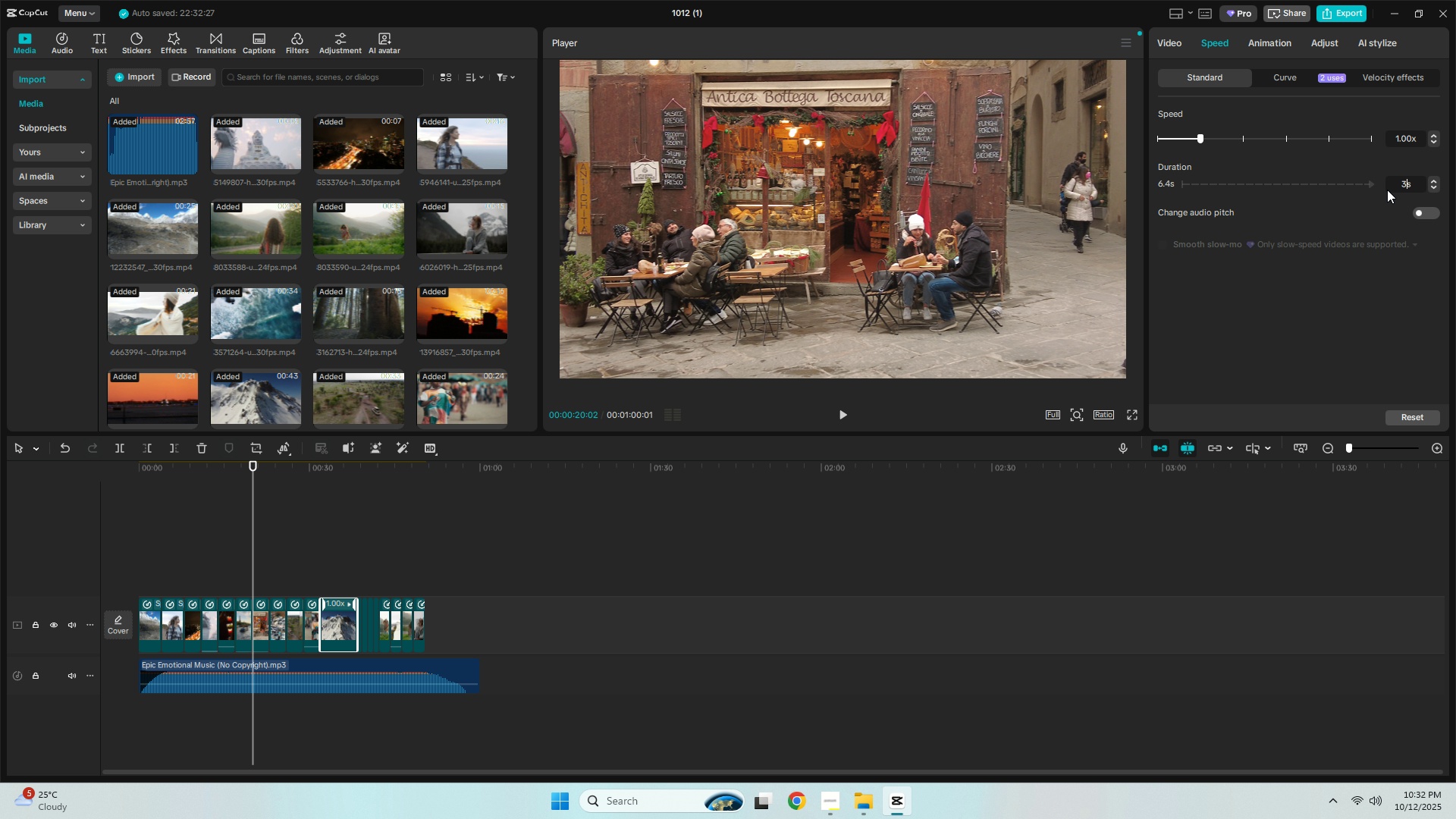 
key(NumpadEnter)
 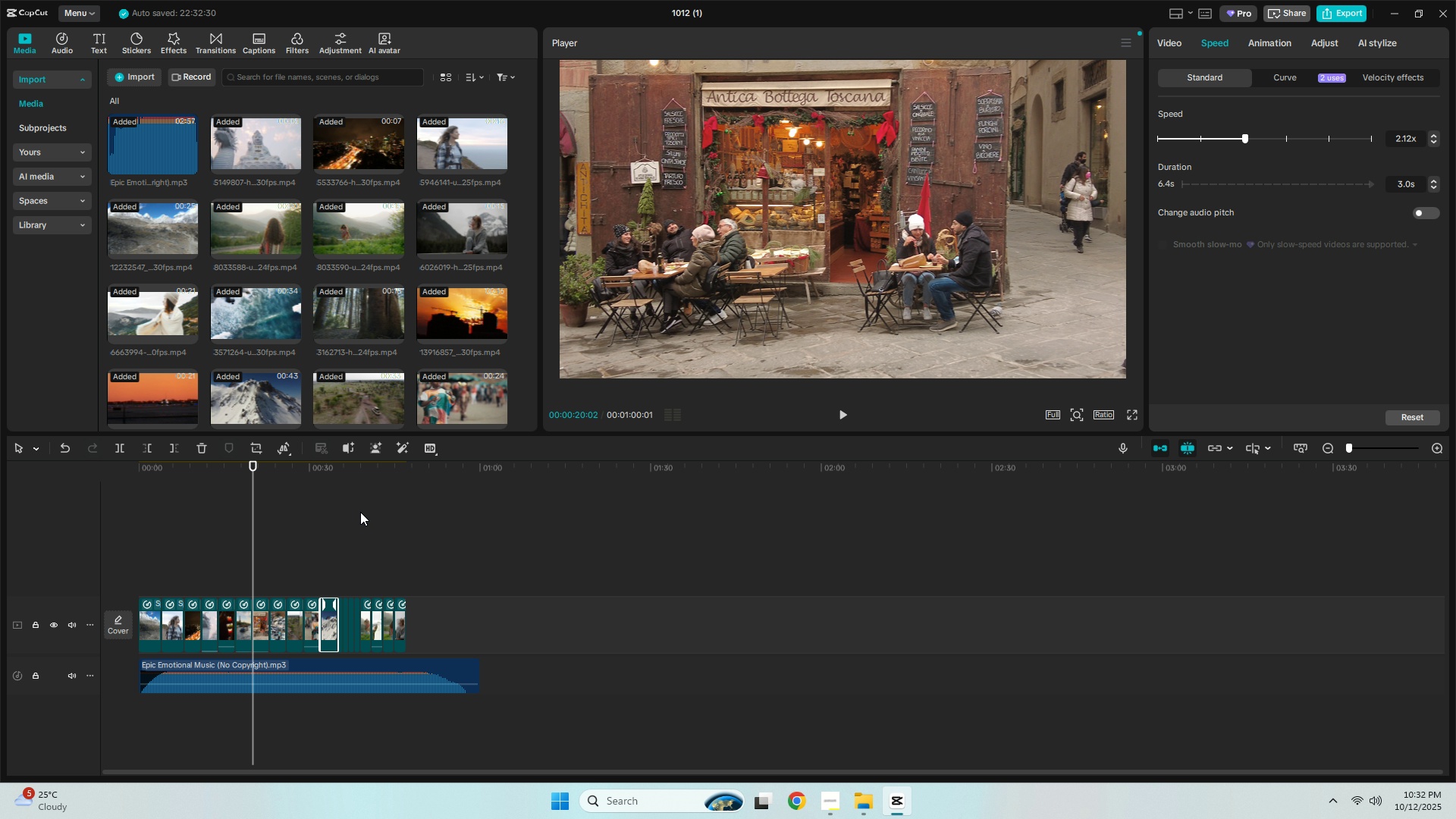 
wait(12.13)
 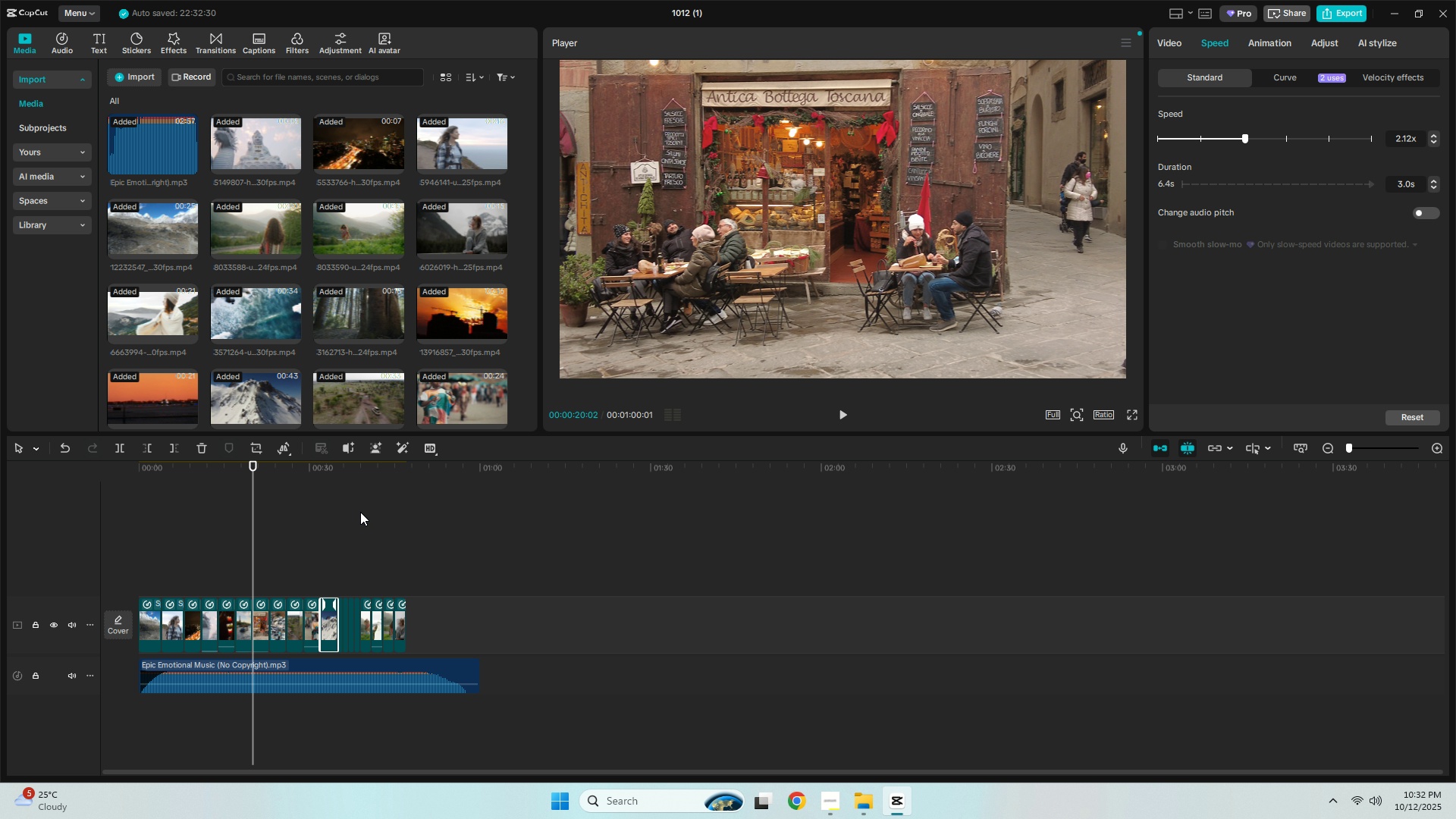 
double_click([293, 623])
 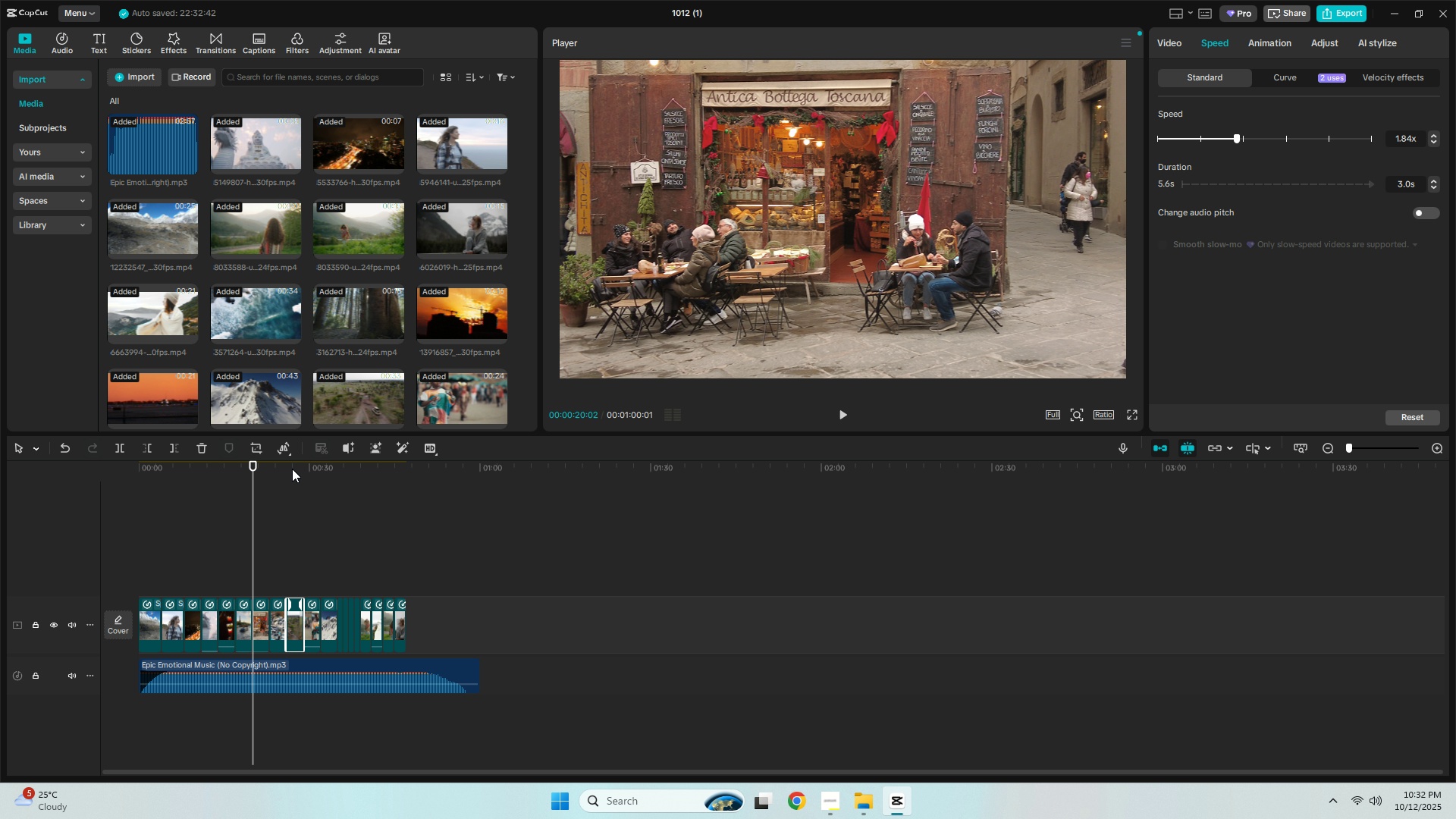 
left_click([292, 467])
 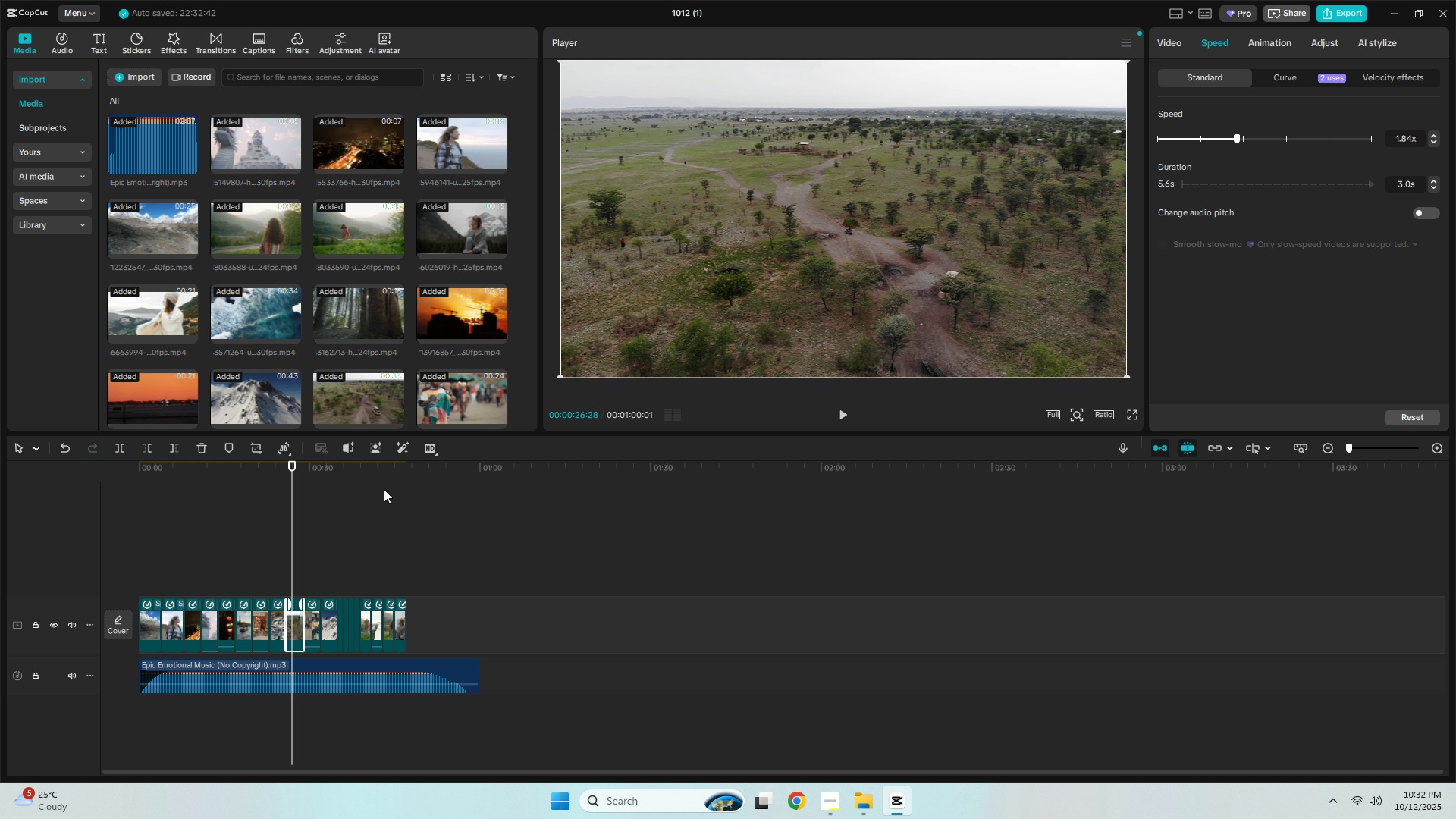 
wait(12.67)
 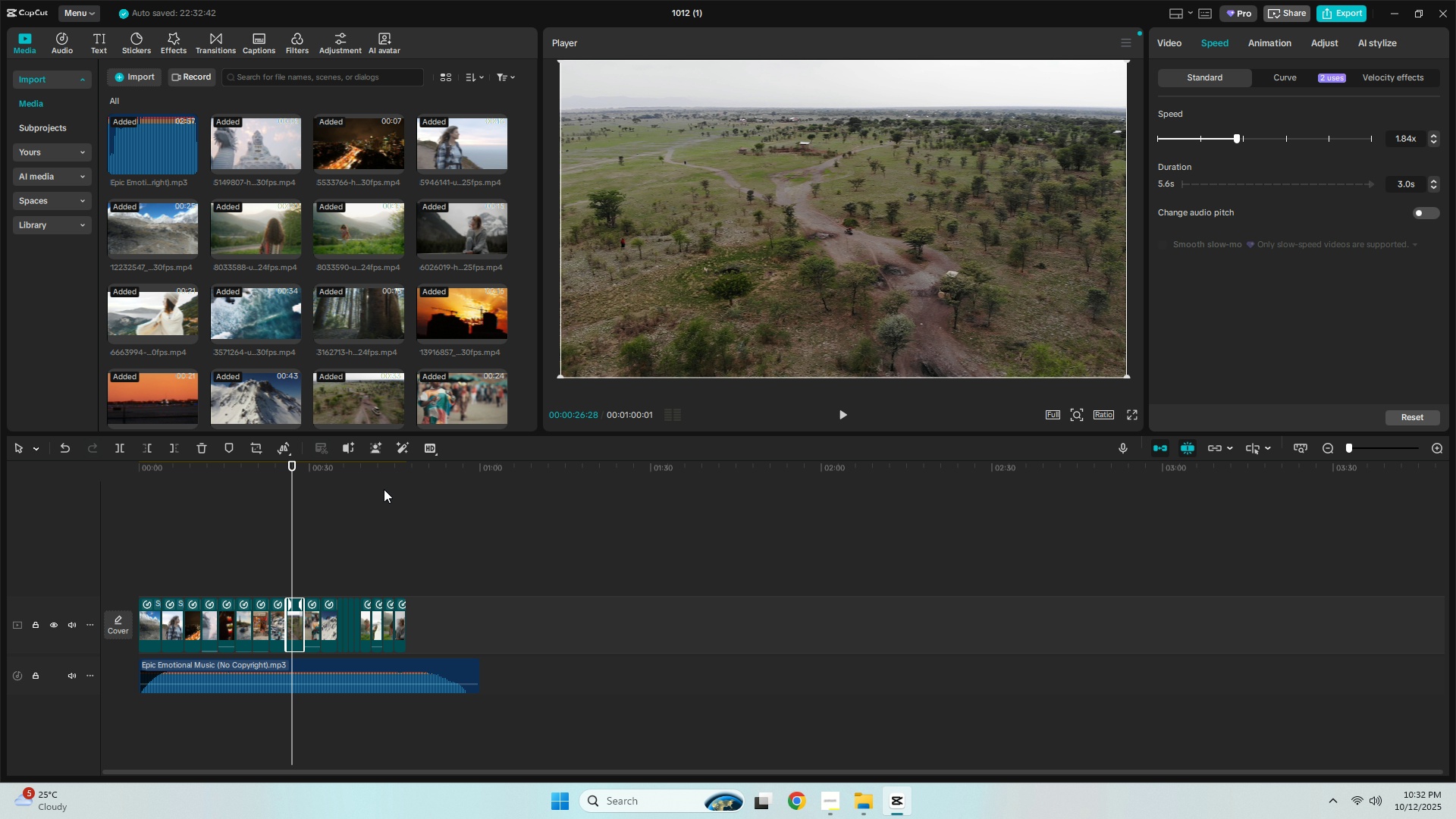 
left_click([318, 467])
 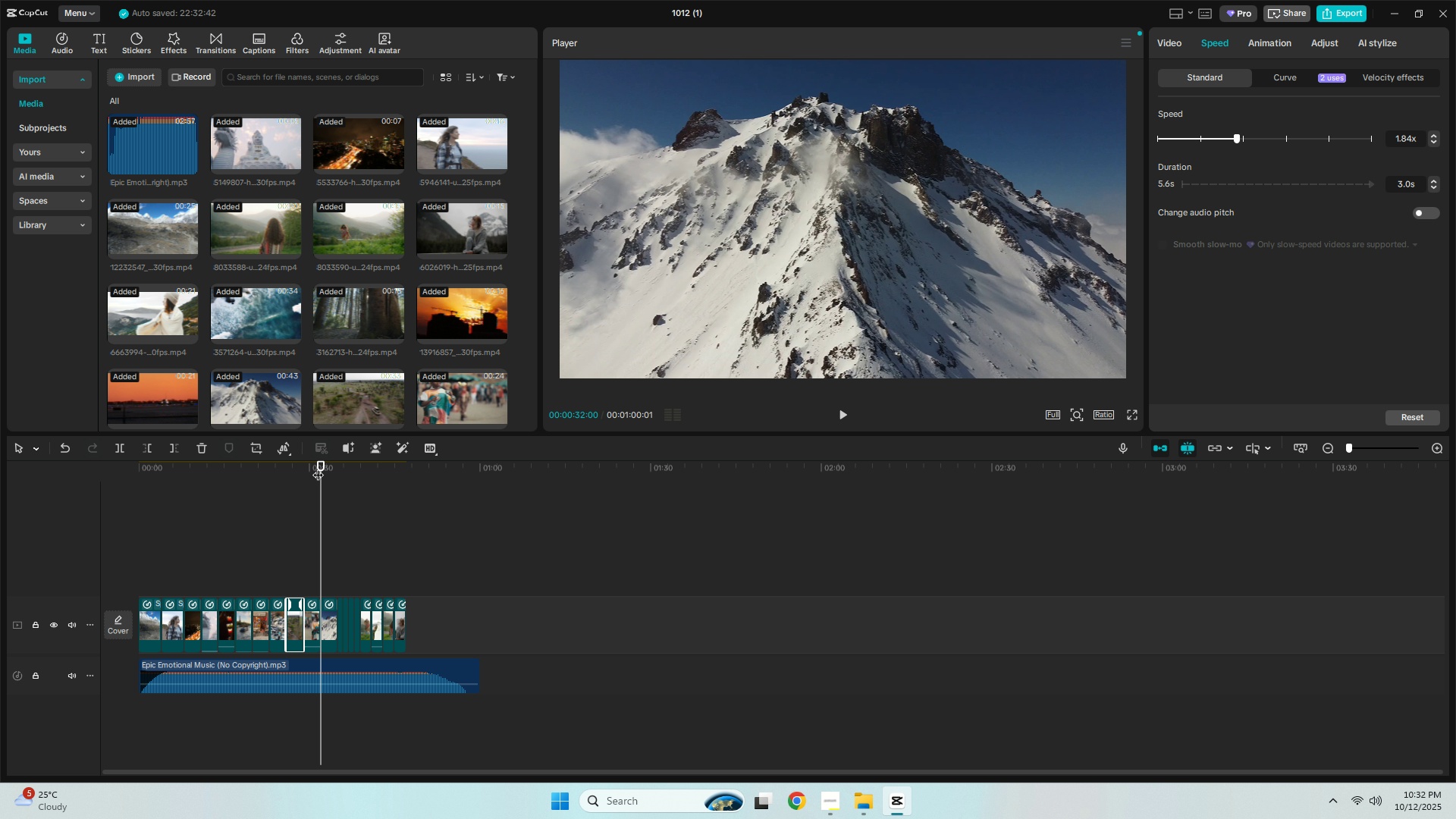 
key(Space)
 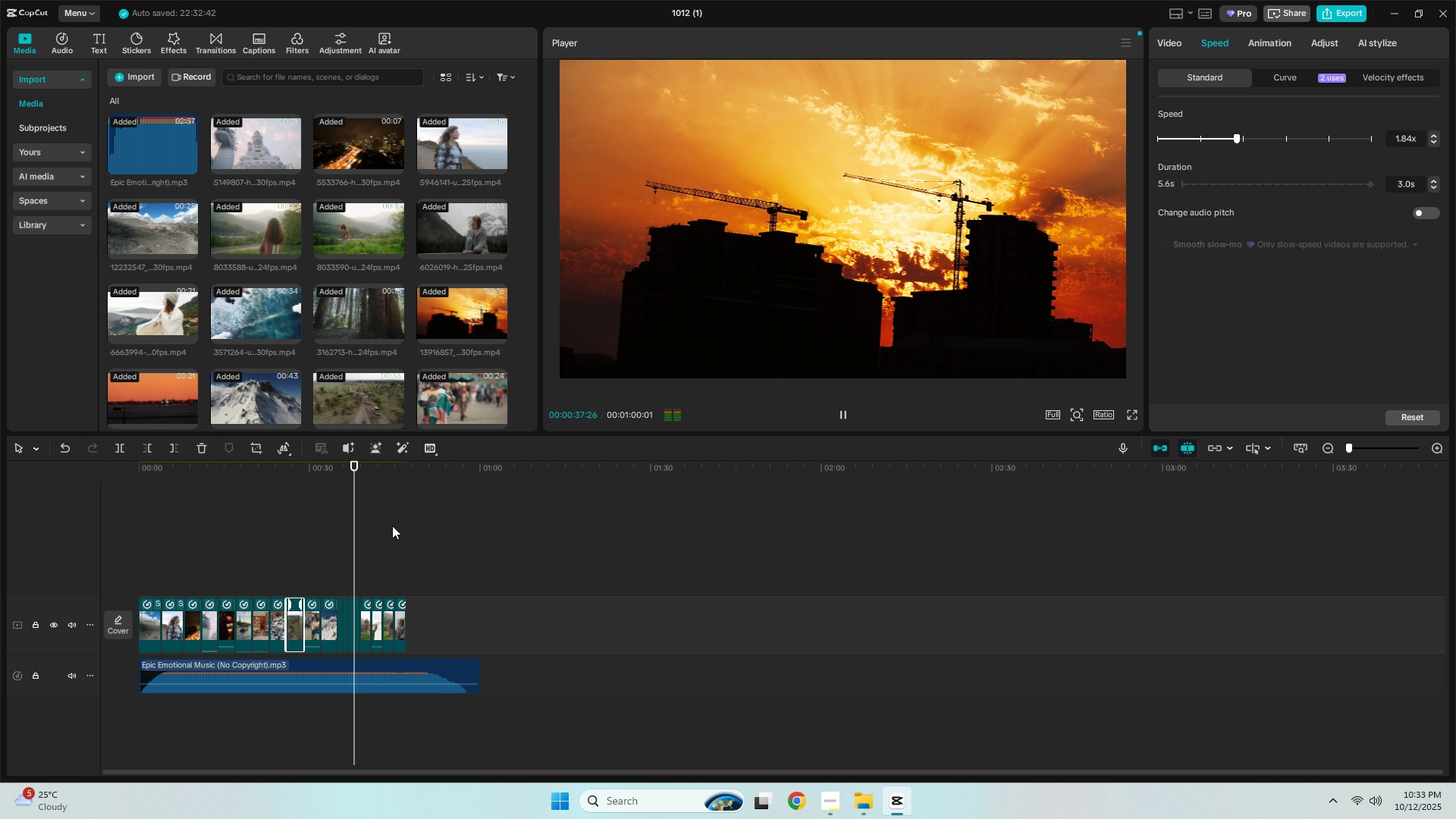 
wait(7.86)
 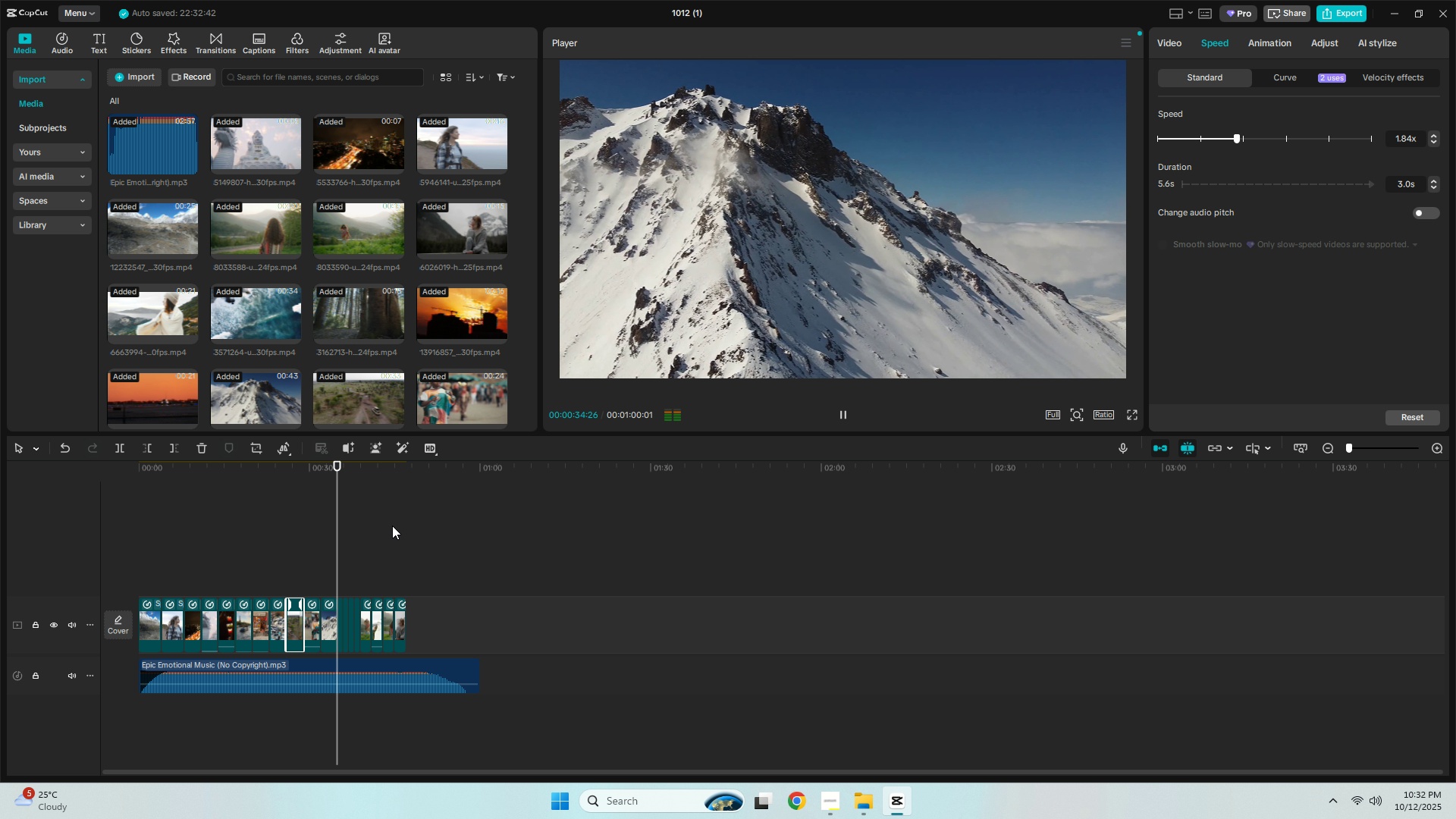 
key(Space)
 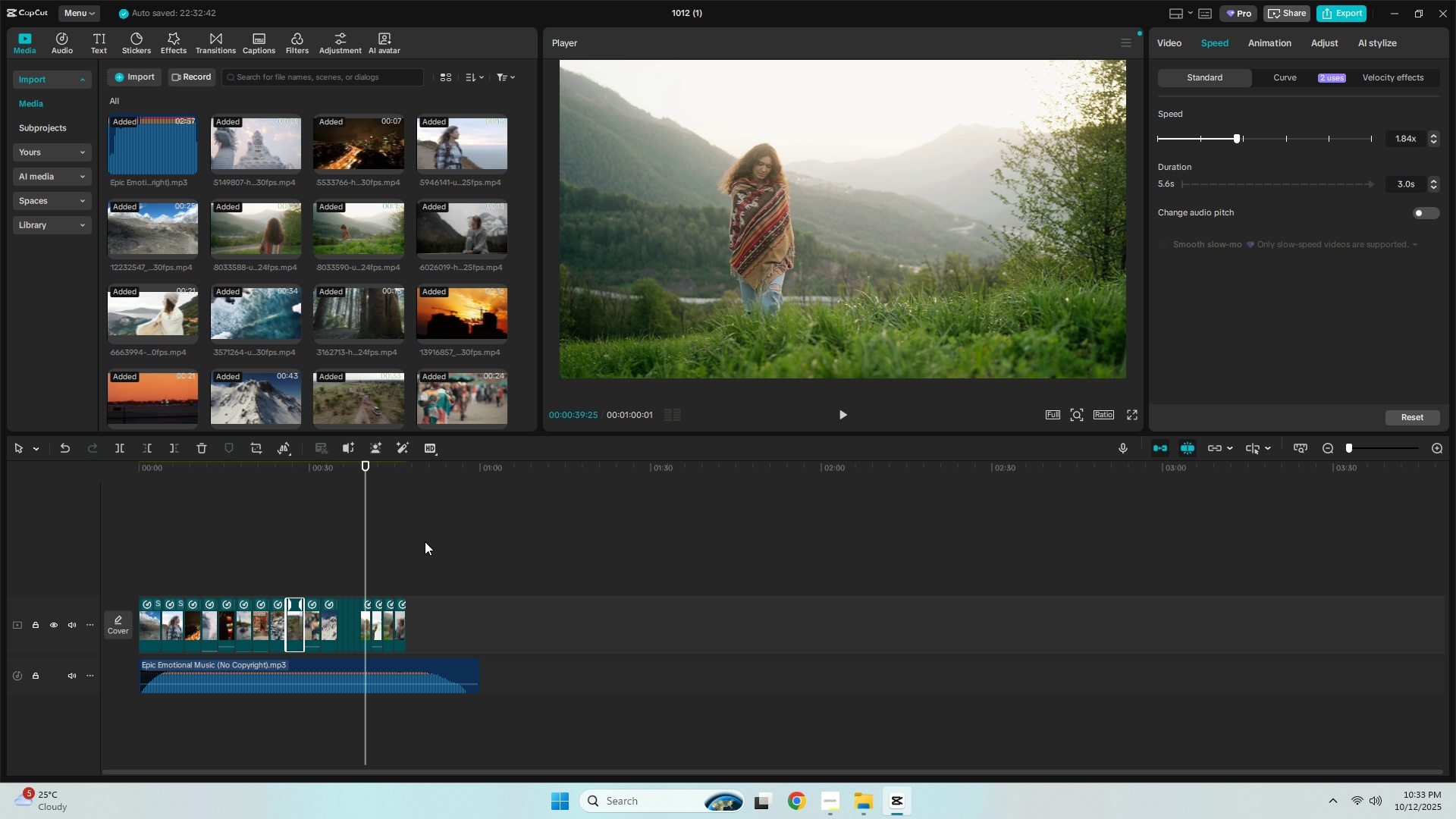 
key(Space)
 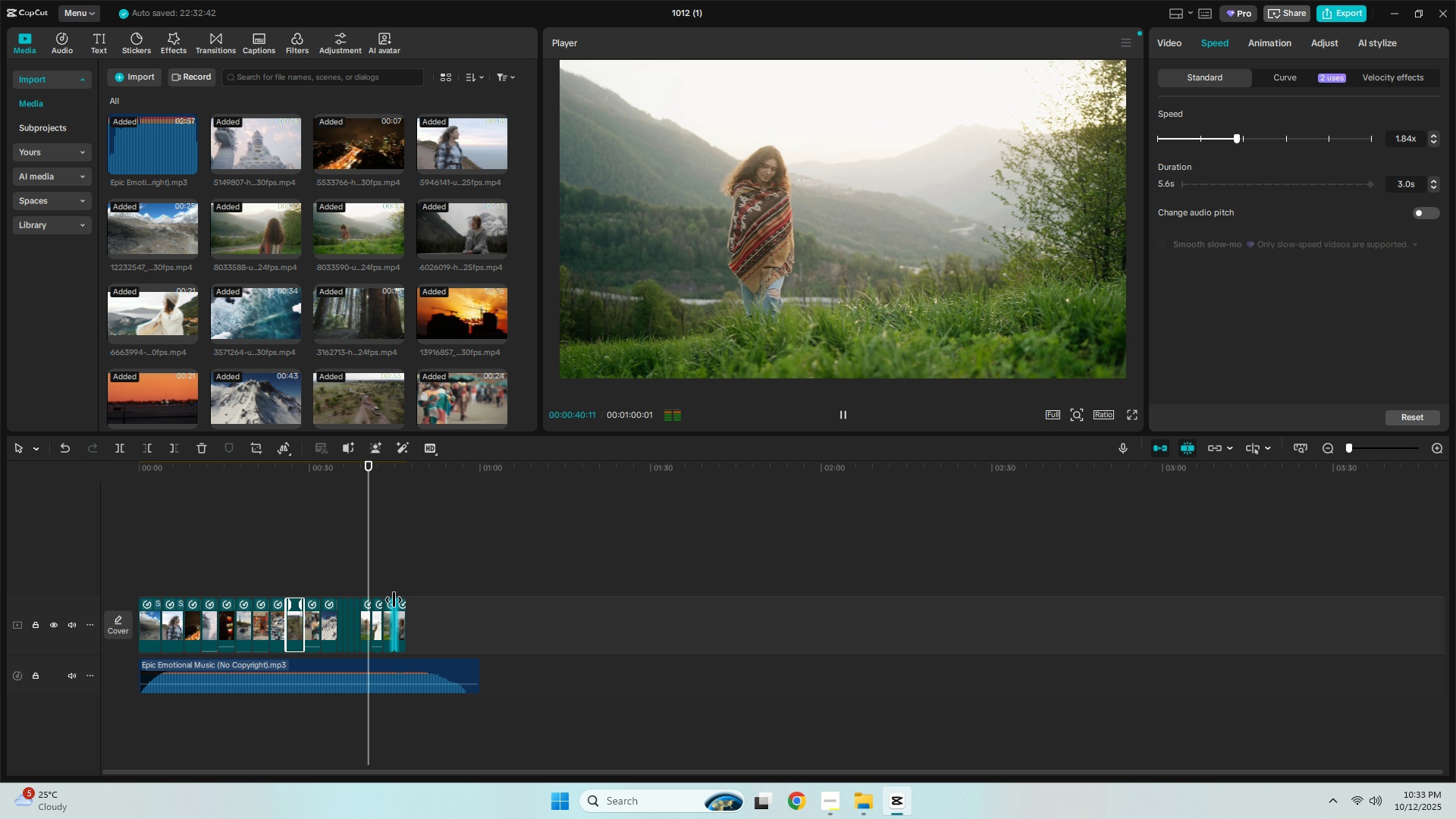 
key(Space)
 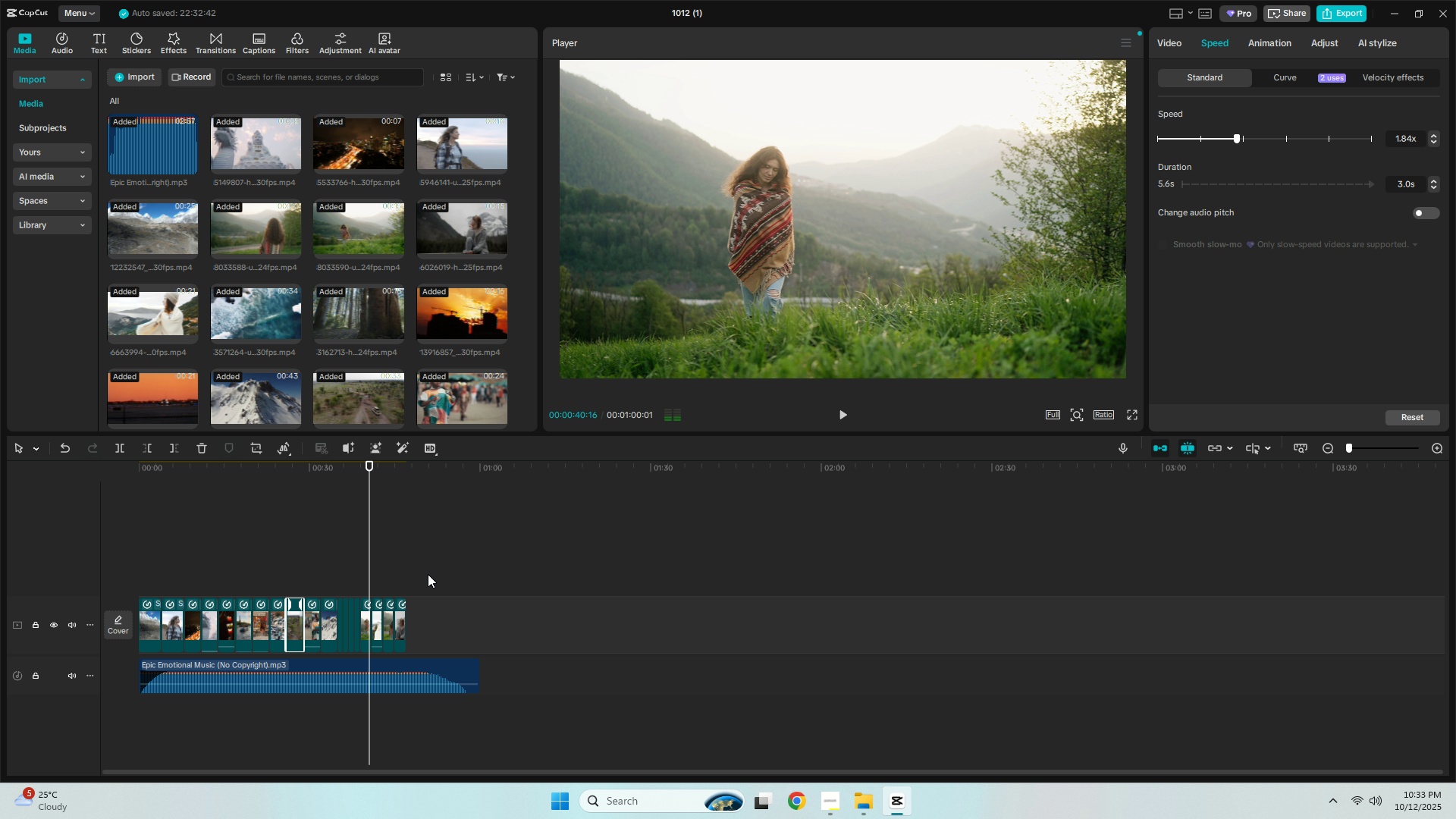 
key(Space)
 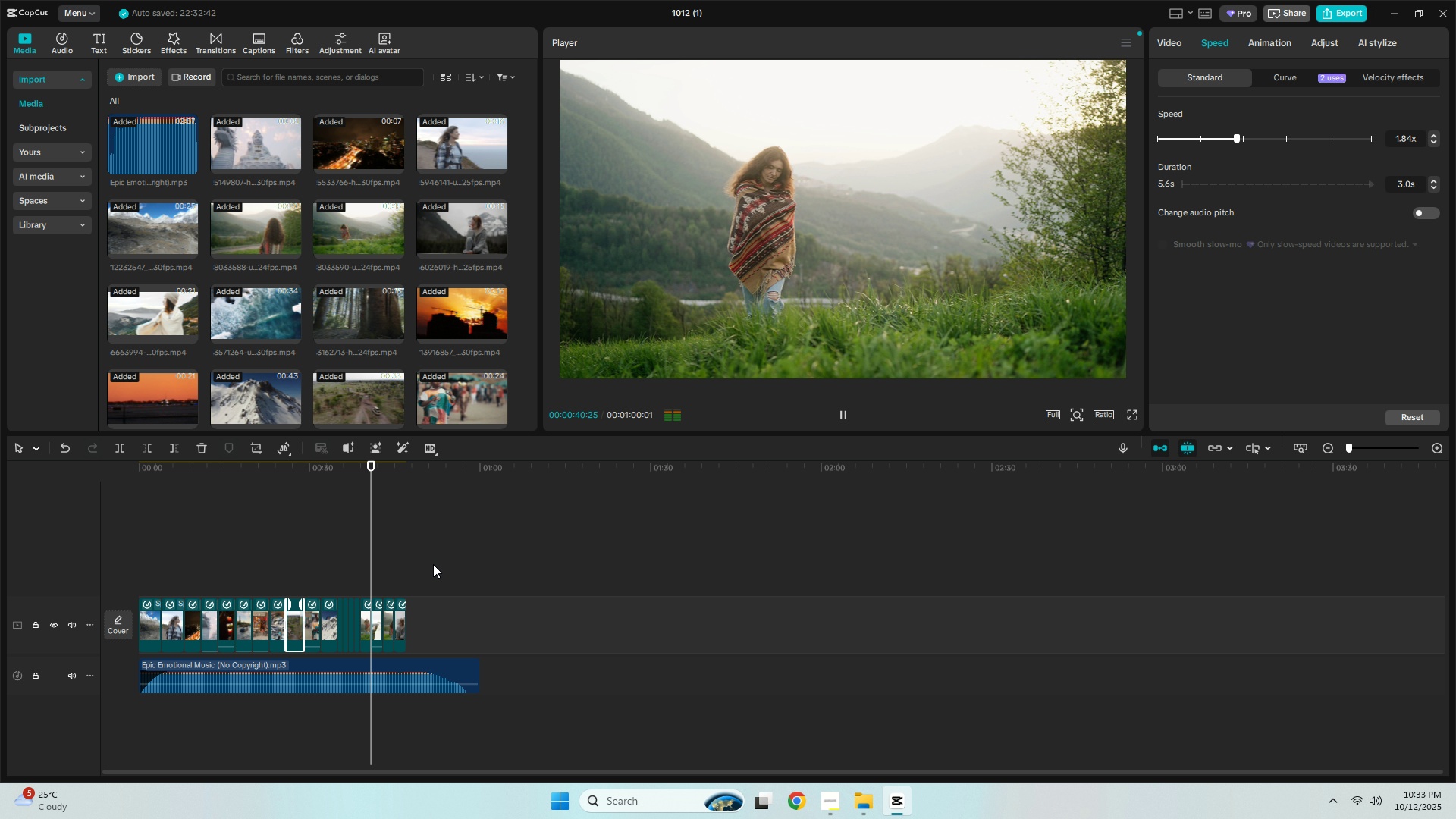 
key(Space)
 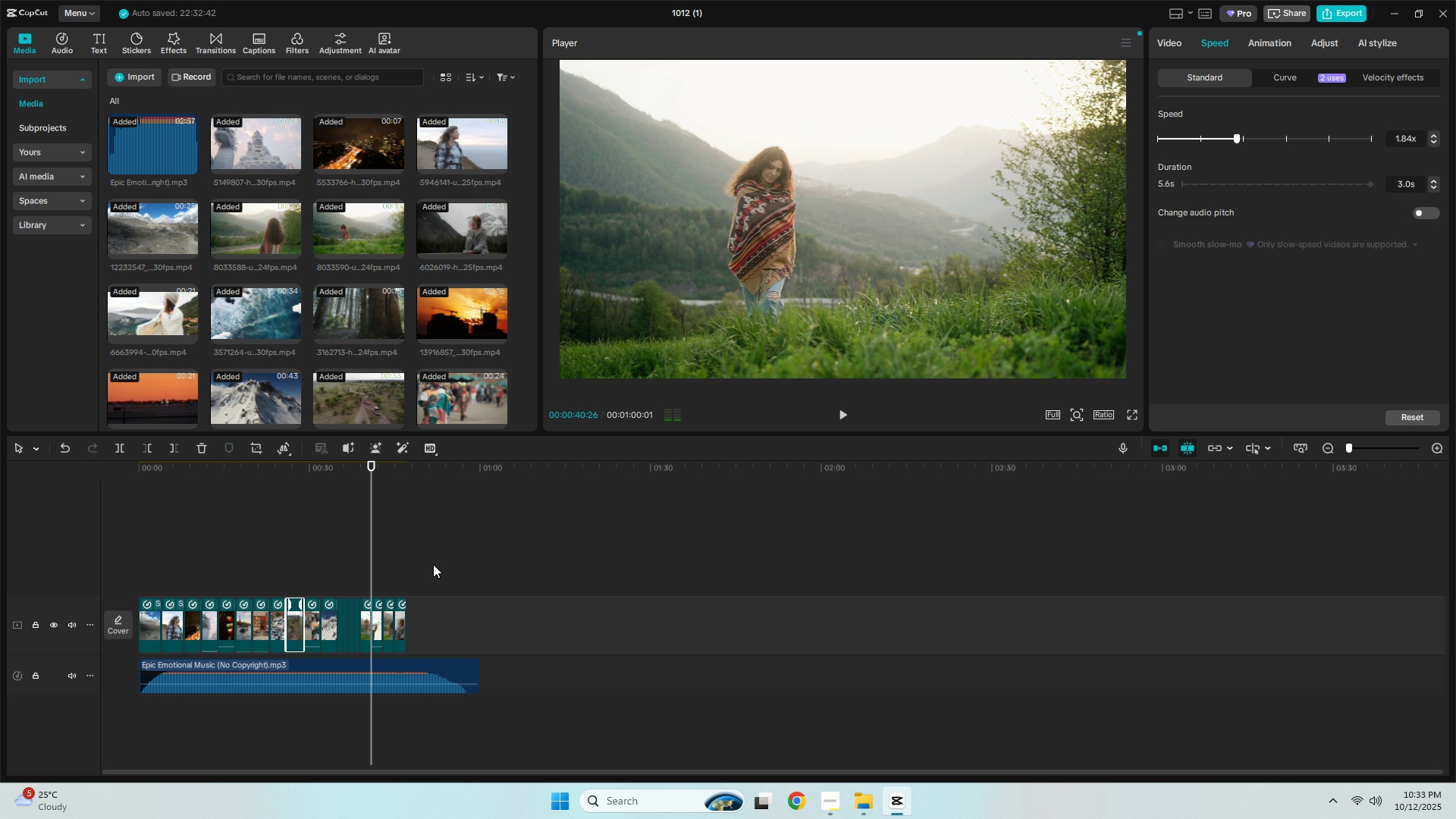 
key(Space)
 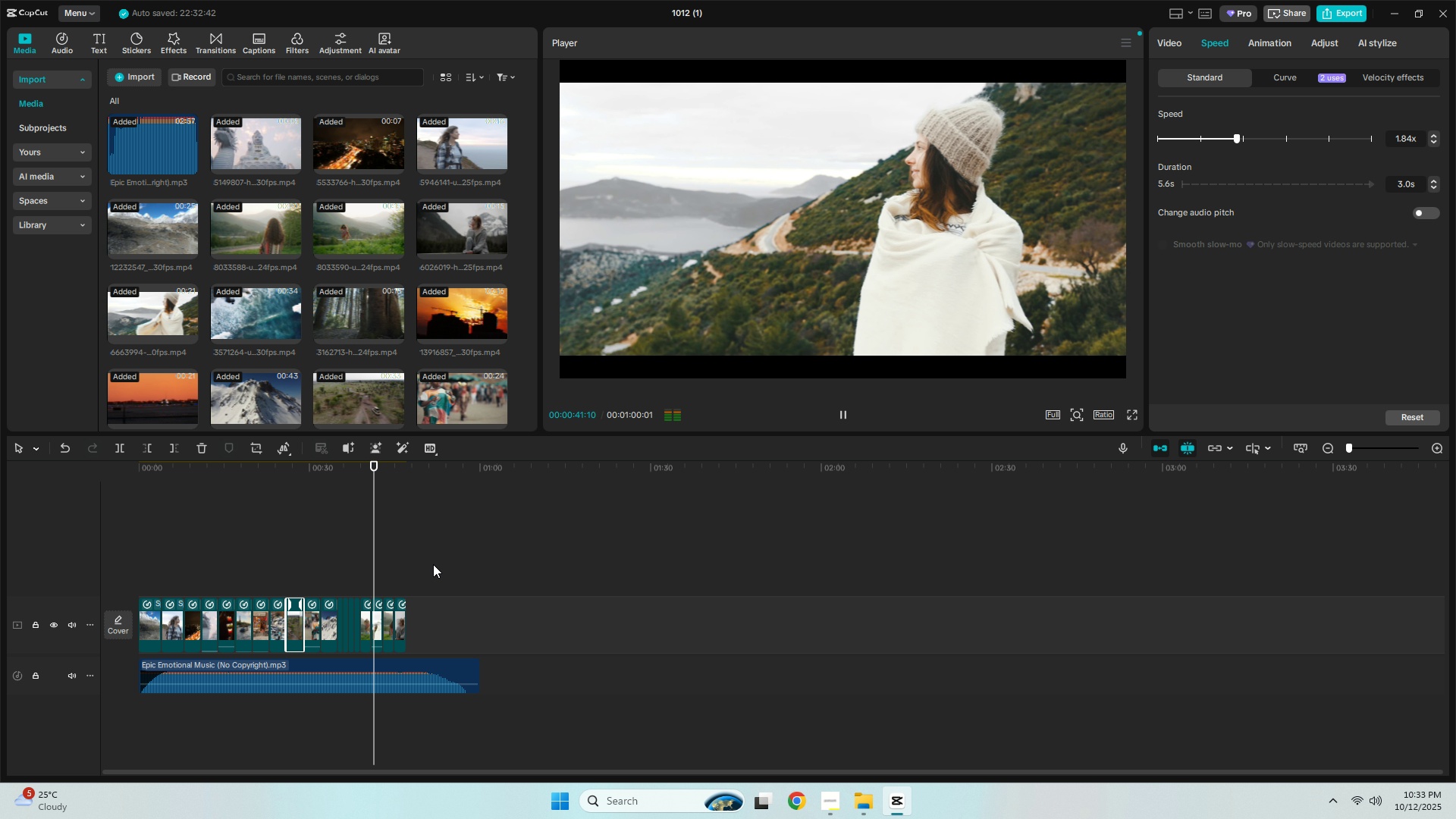 
key(Space)
 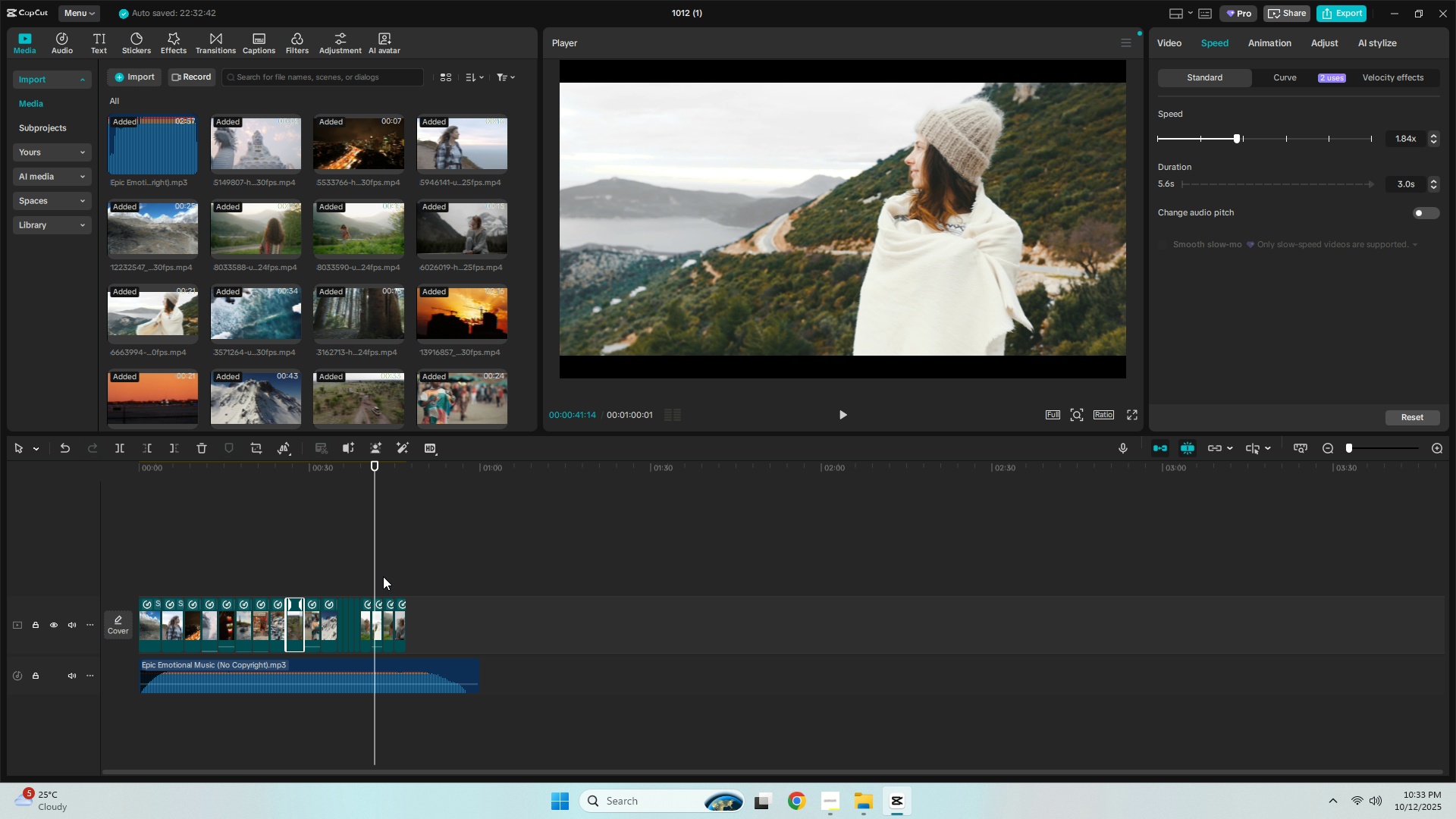 
key(Space)
 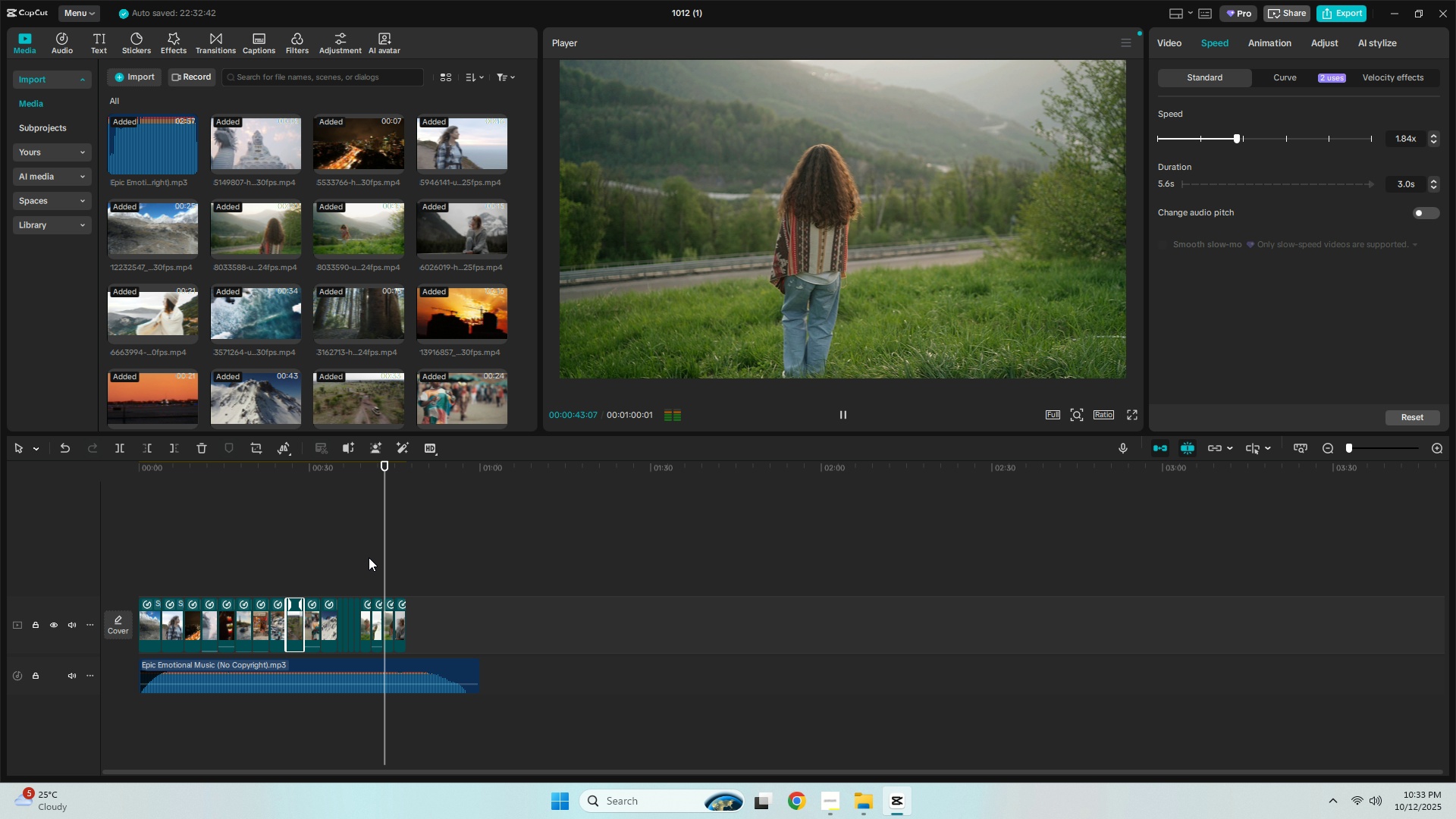 
key(Space)
 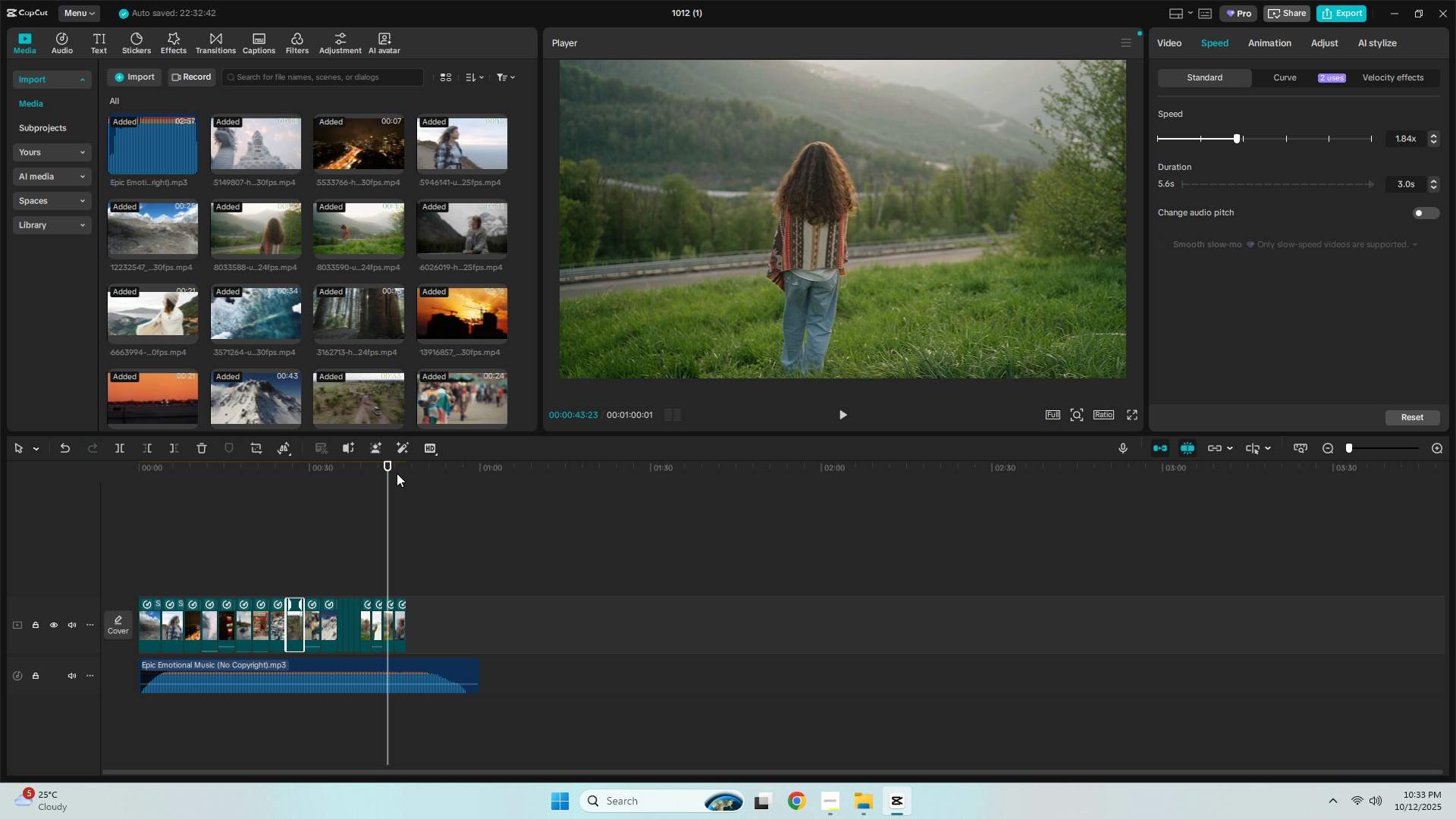 
left_click_drag(start_coordinate=[386, 459], to_coordinate=[397, 460])
 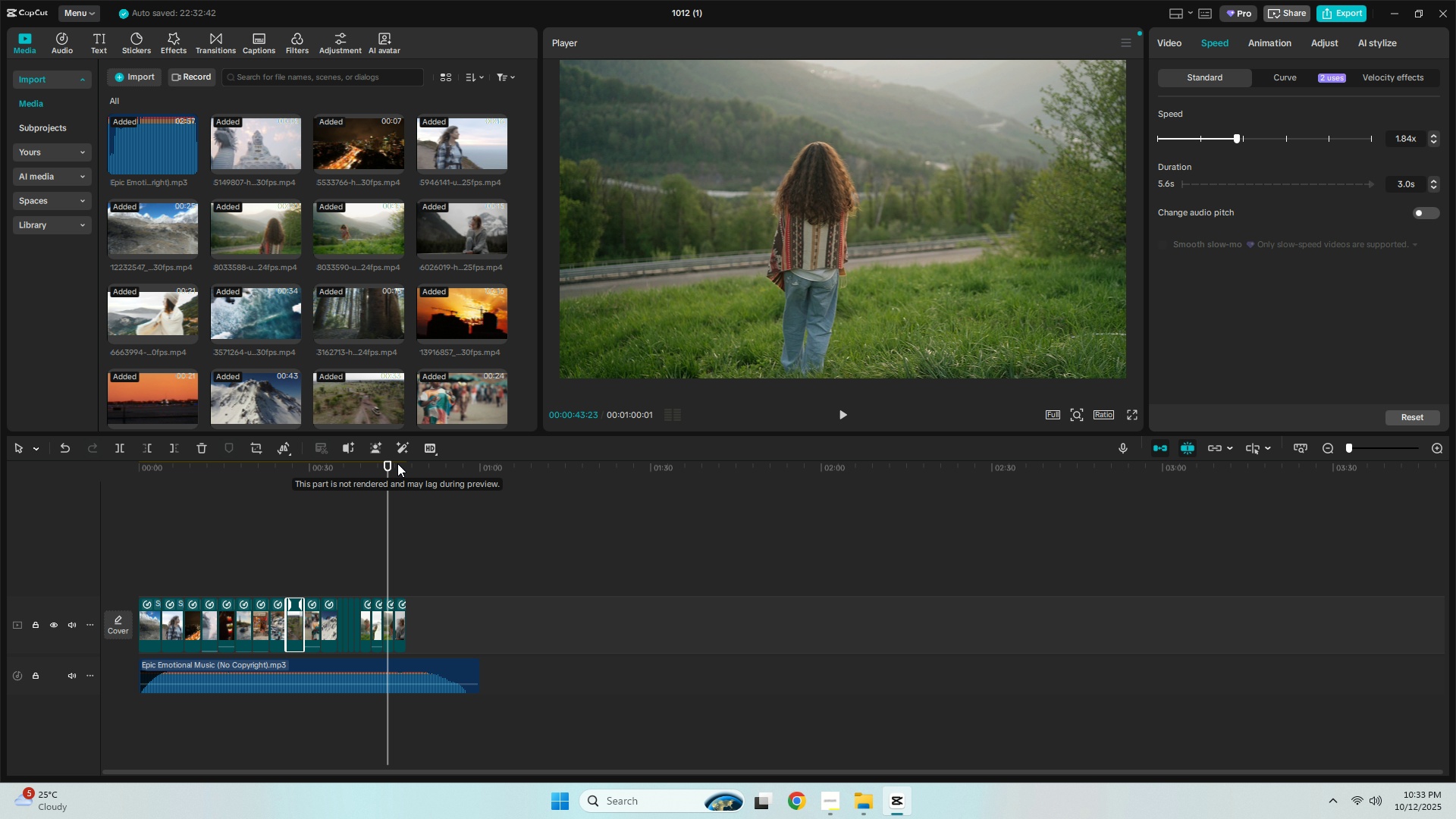 
key(Space)
 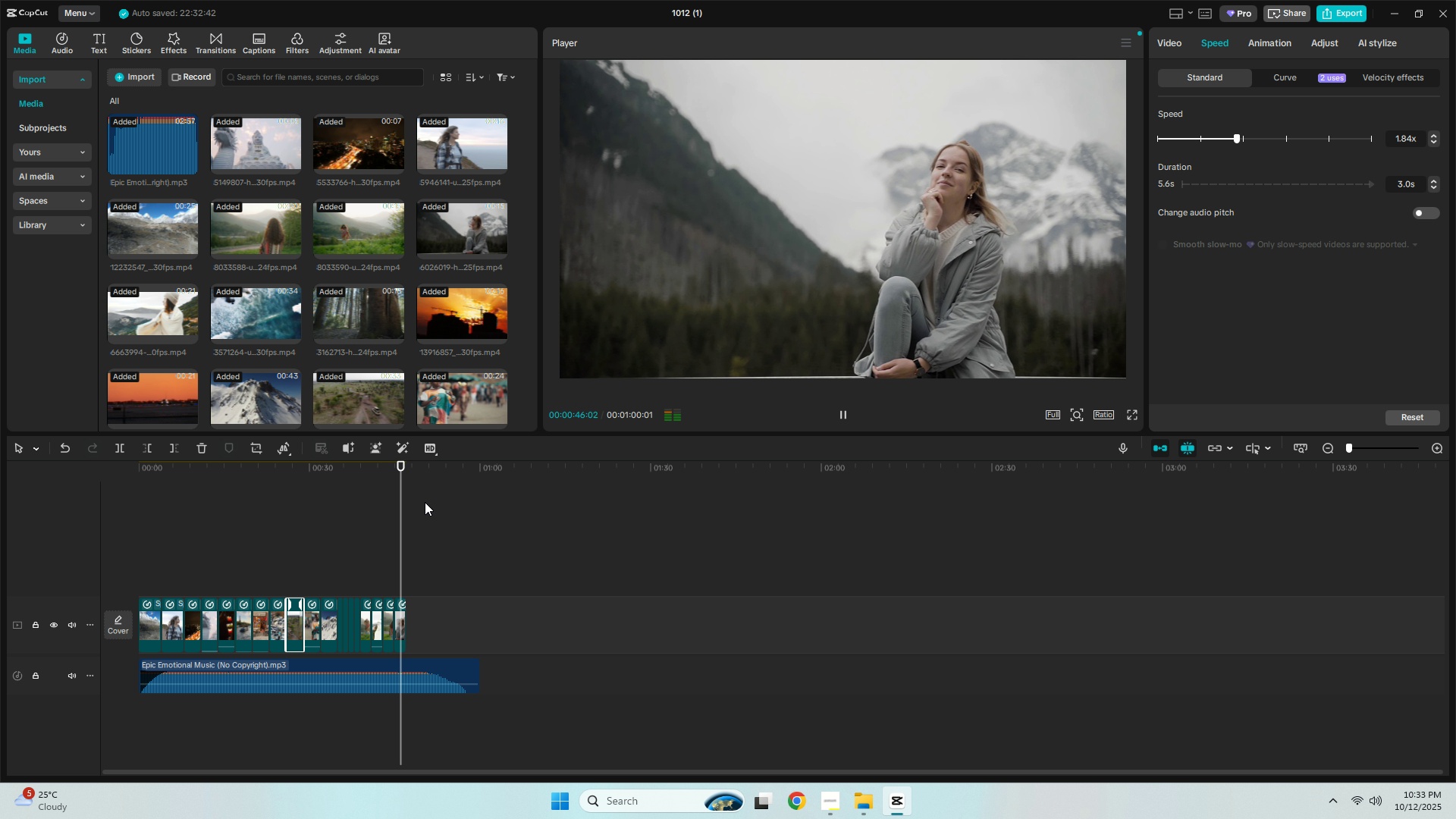 
key(Space)
 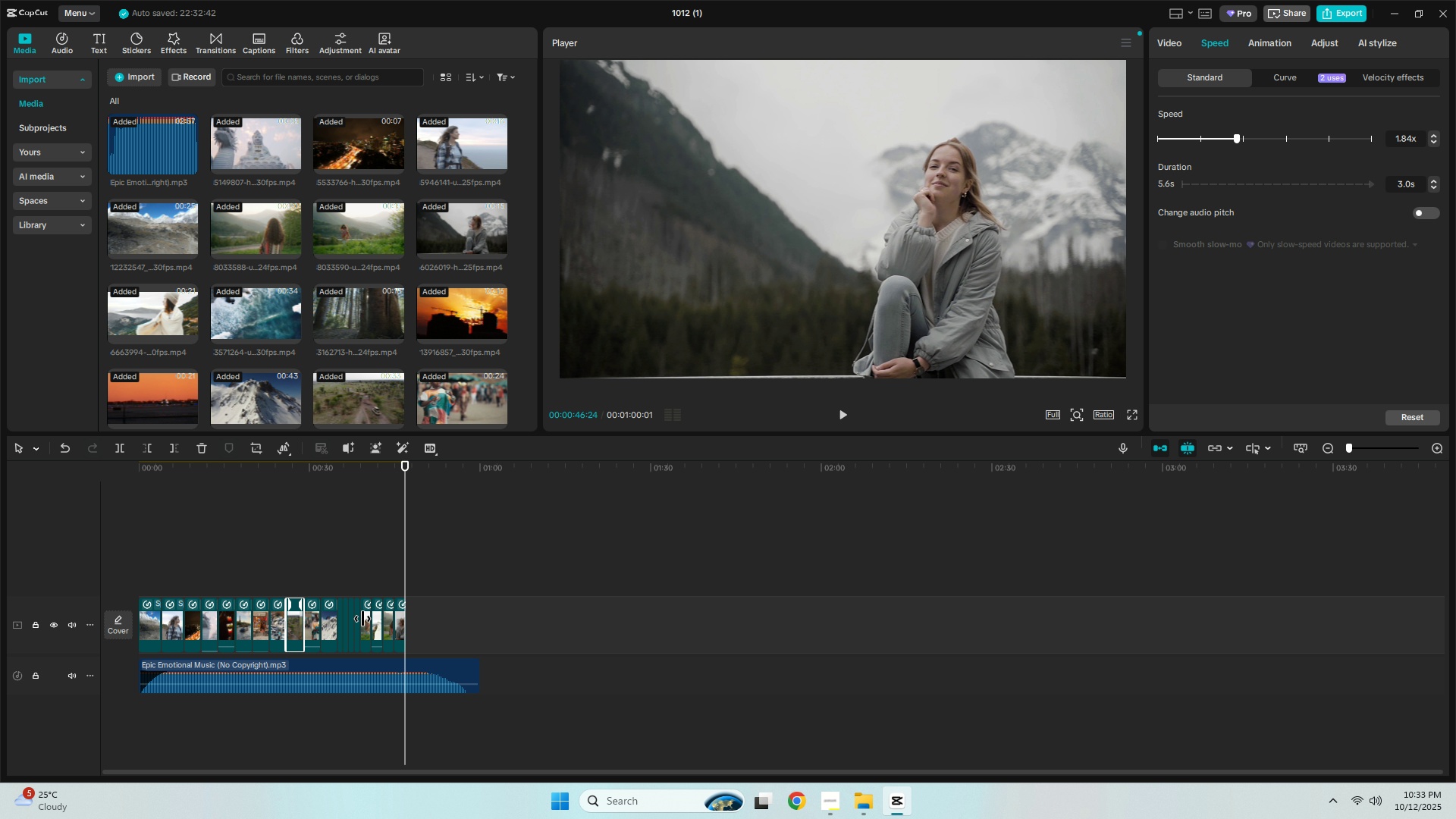 
left_click([368, 620])
 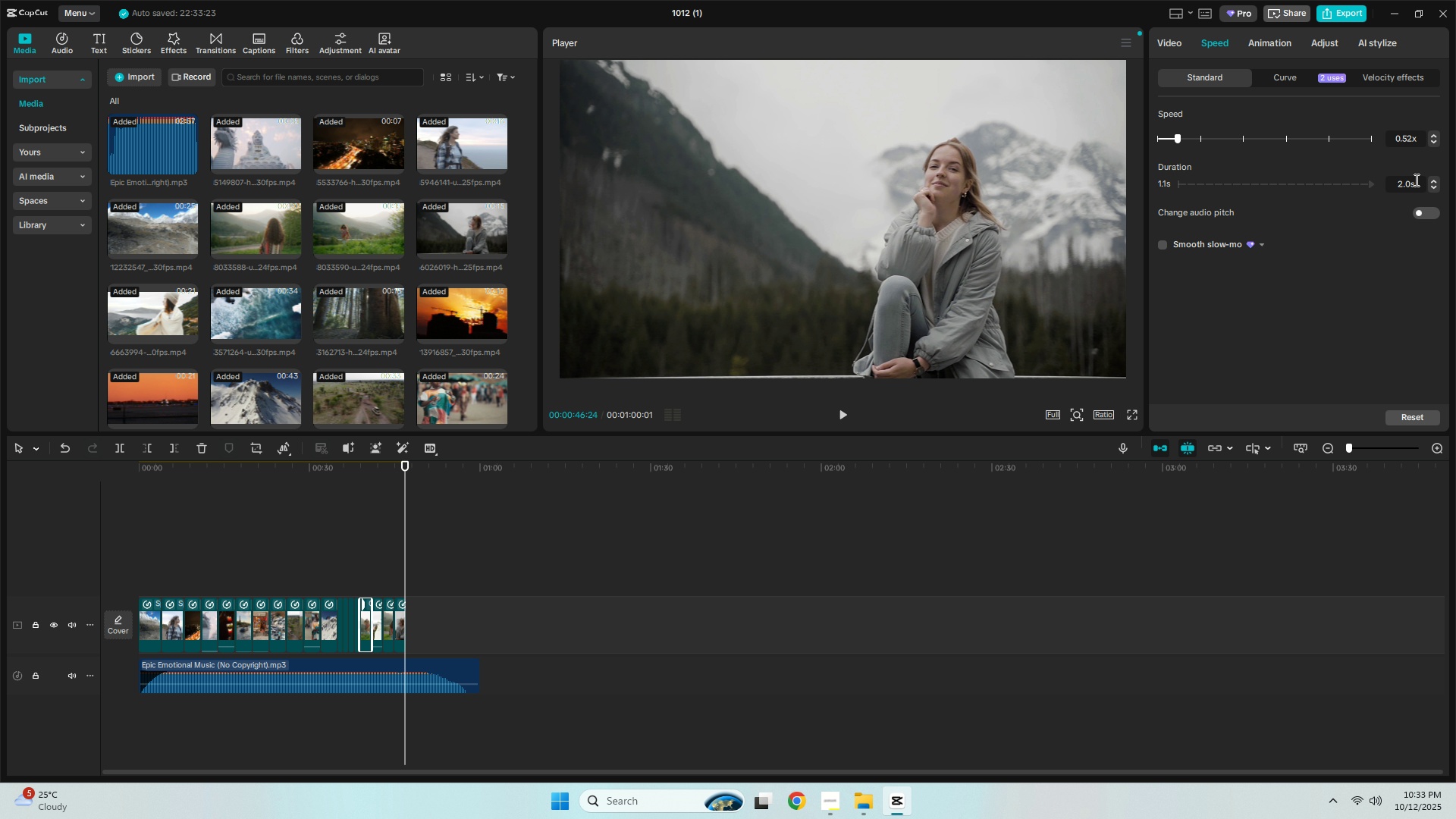 
left_click_drag(start_coordinate=[1410, 184], to_coordinate=[1395, 185])
 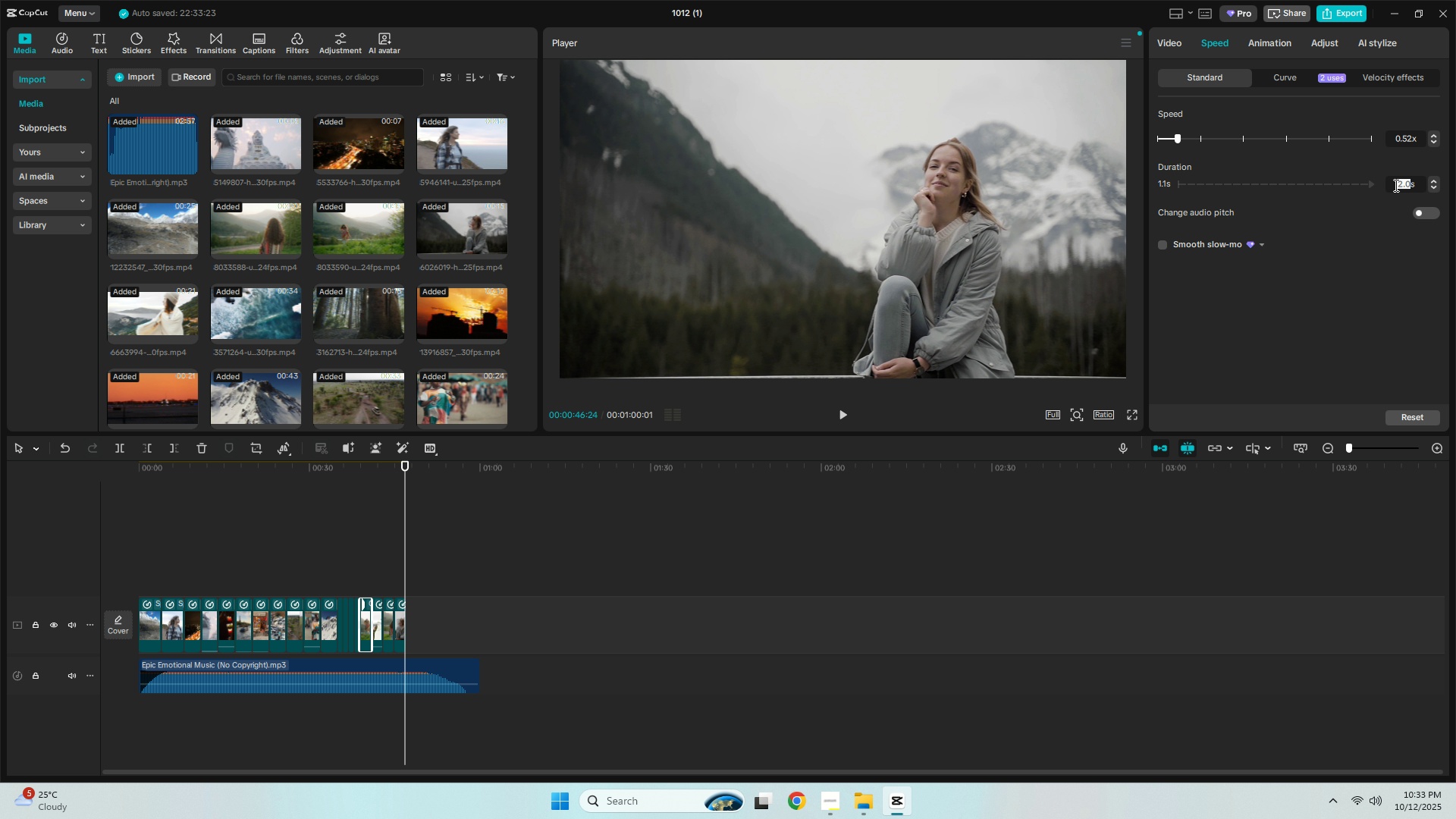 
key(4)
 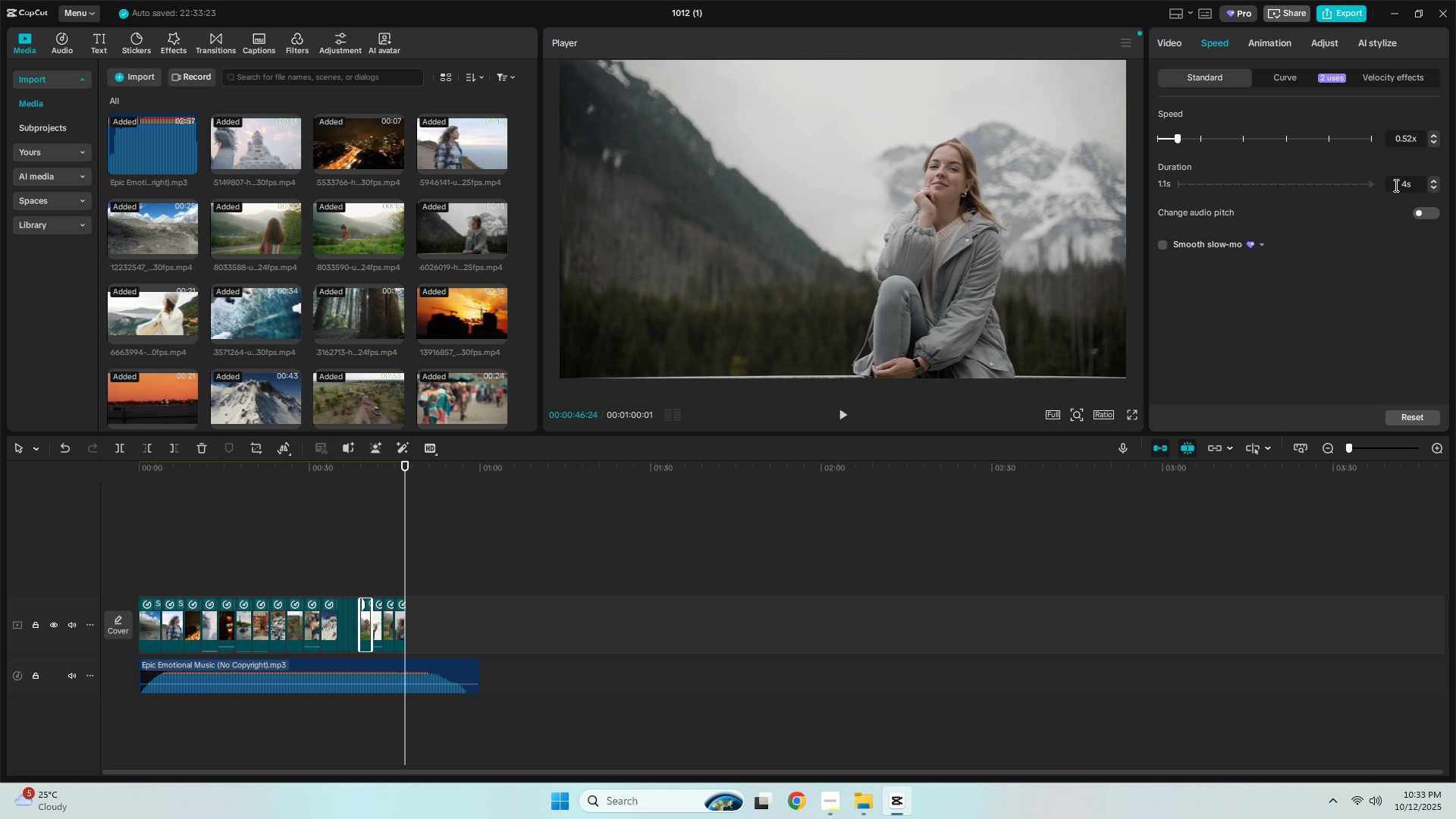 
key(NumpadEnter)
 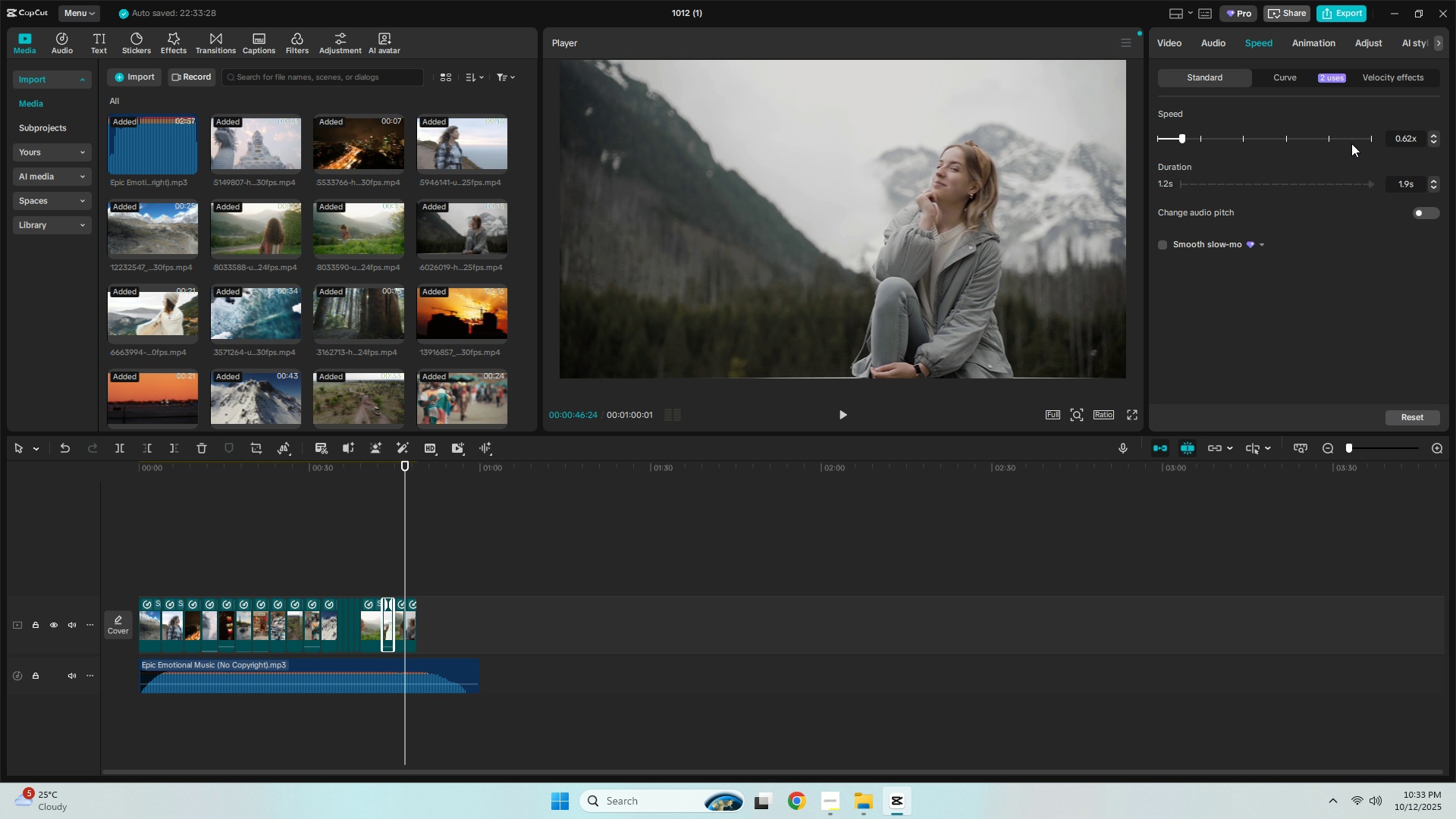 
left_click_drag(start_coordinate=[1409, 180], to_coordinate=[1387, 182])
 